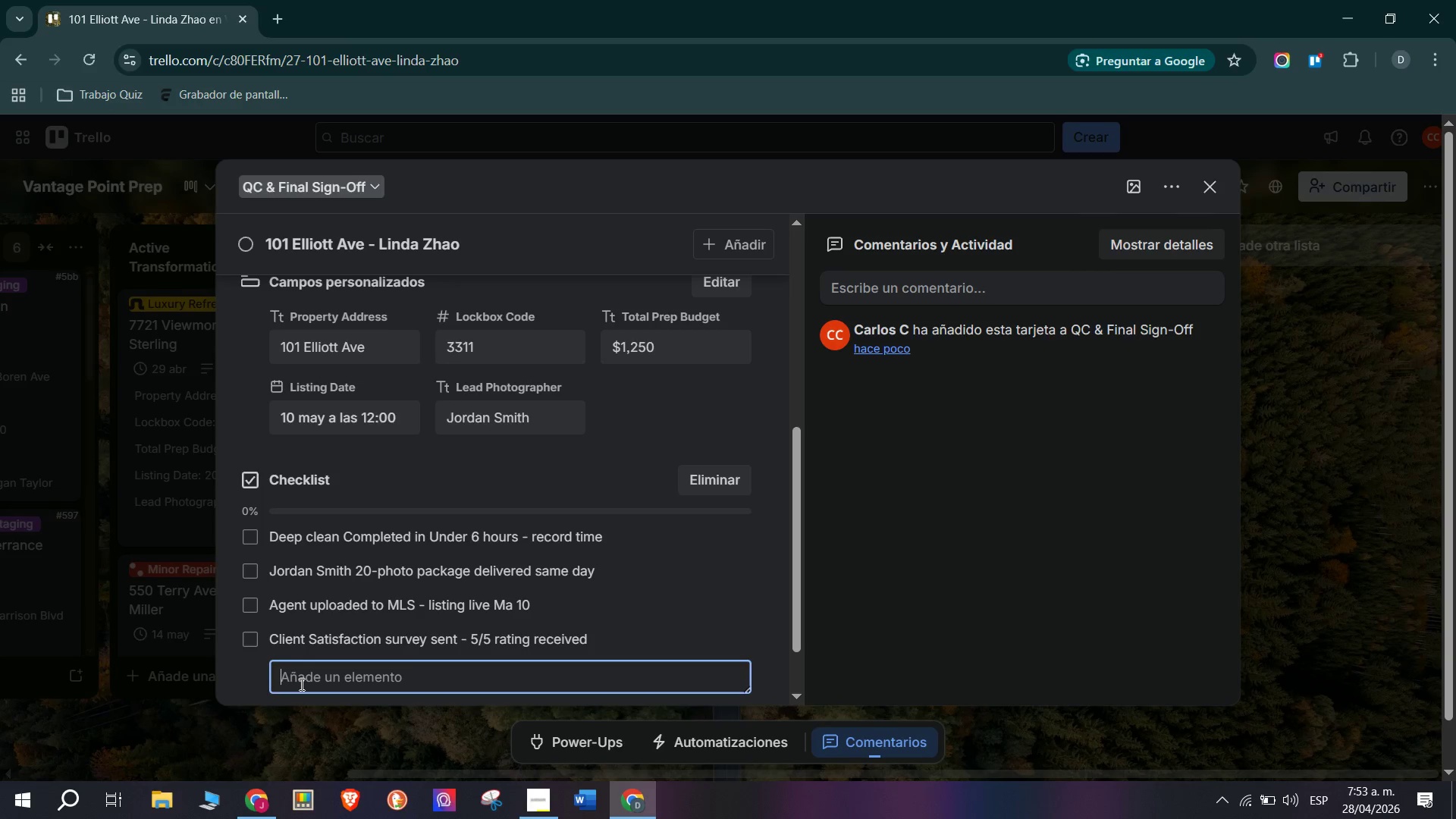 
type(Final Invoice Issued to Linda Zhao - $1,250)
 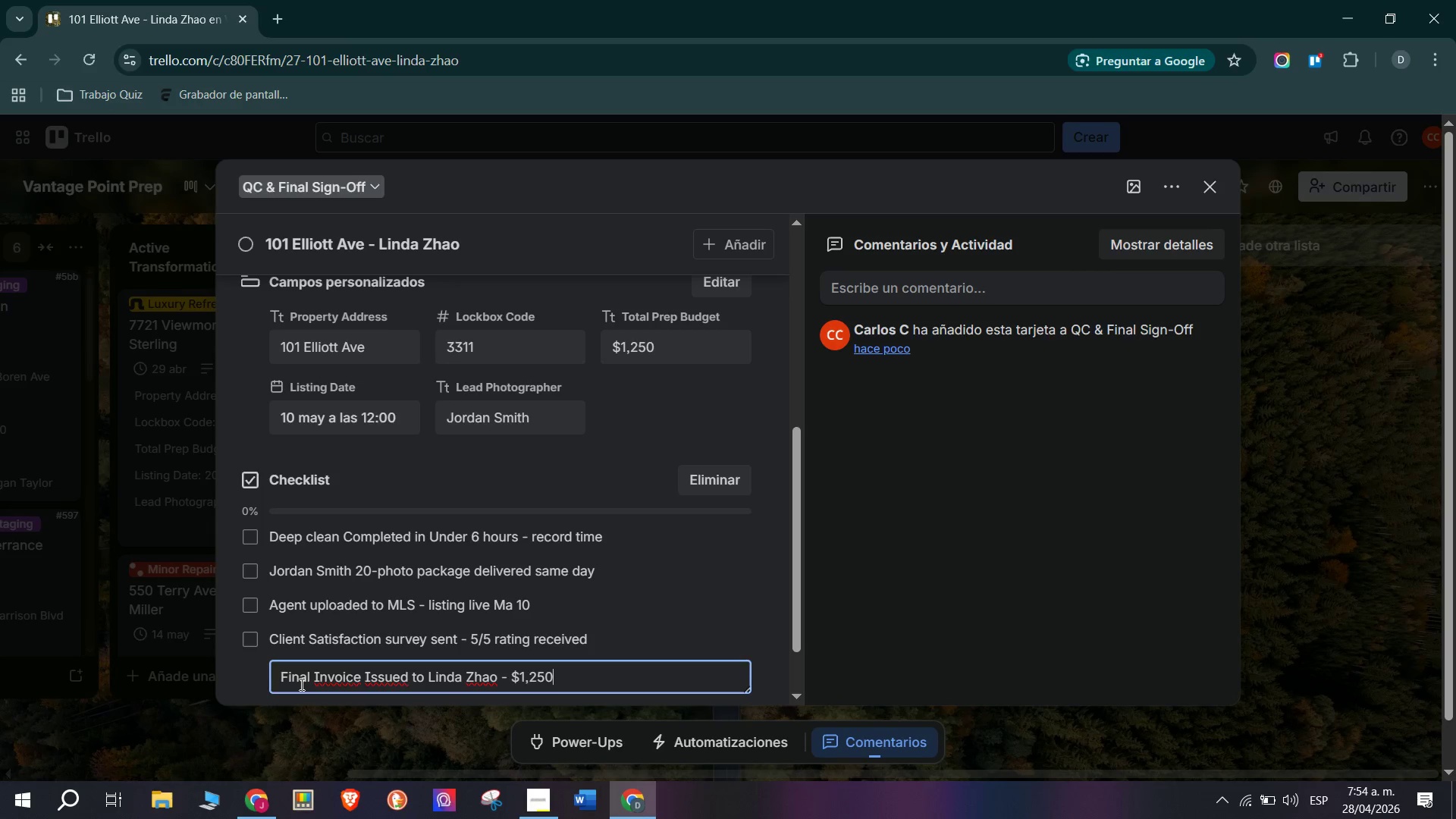 
type(=Close project in pipeline and update metrics dashboard)
 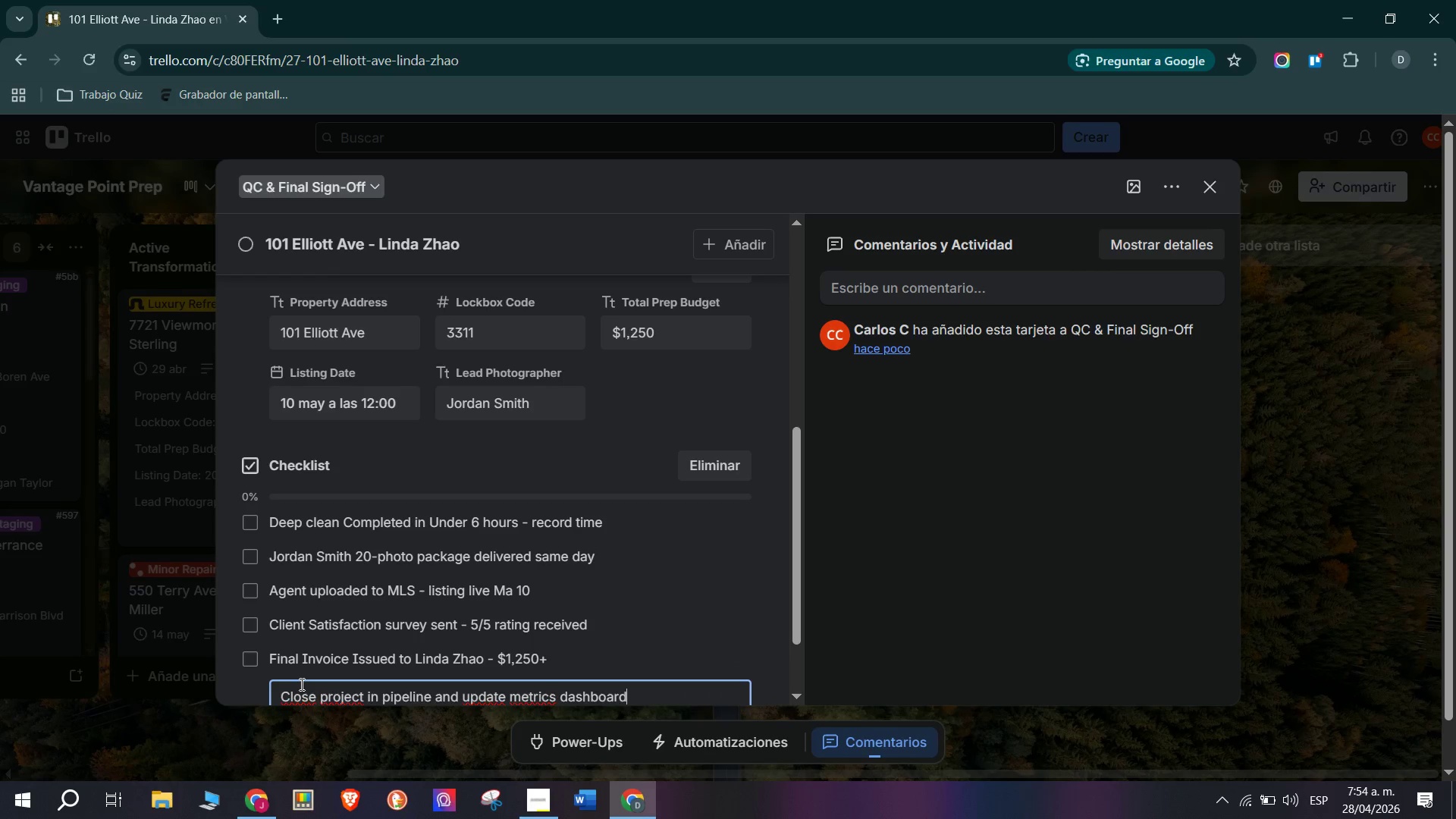 
key(Enter)
 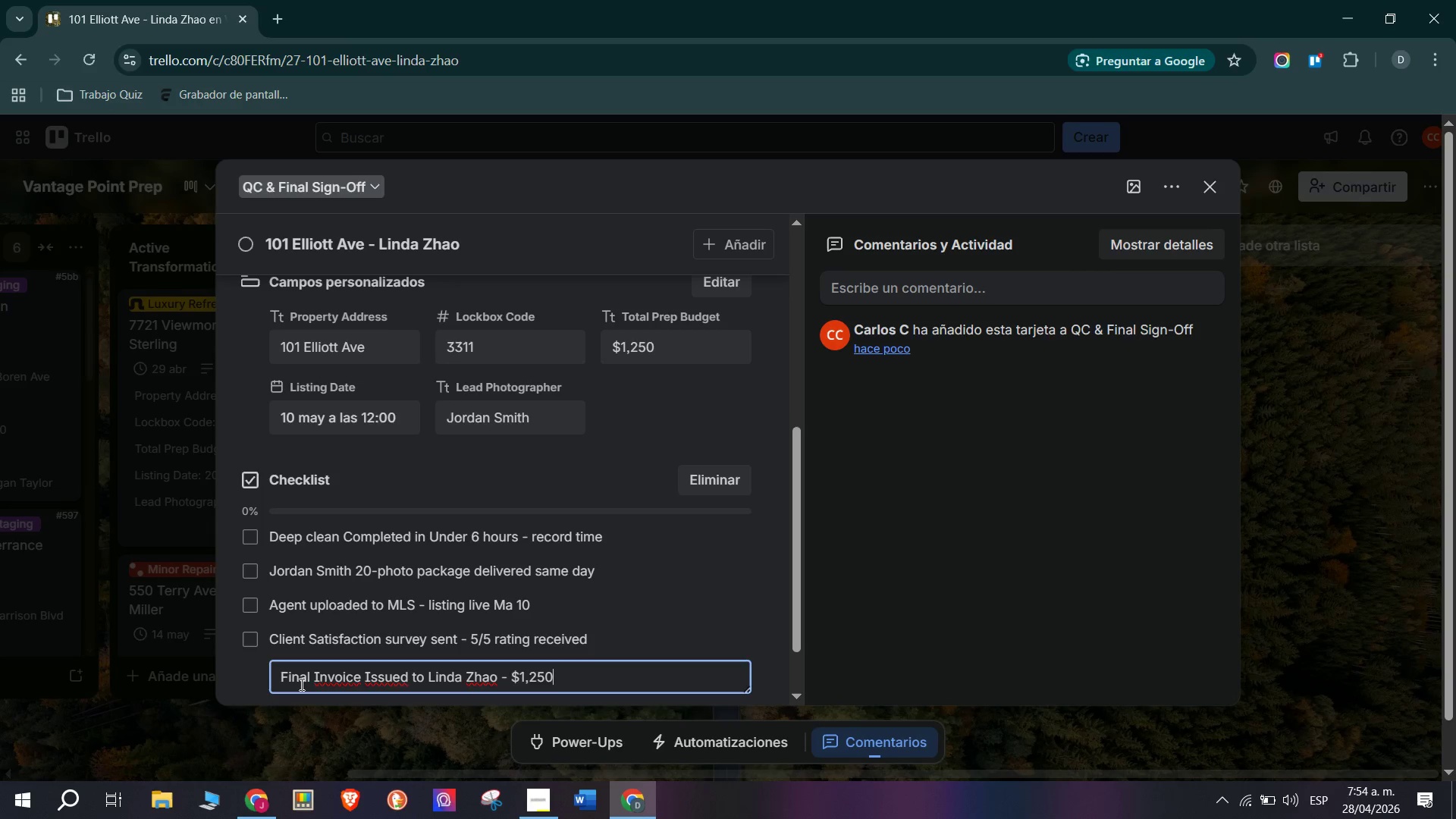 
key(Enter)
 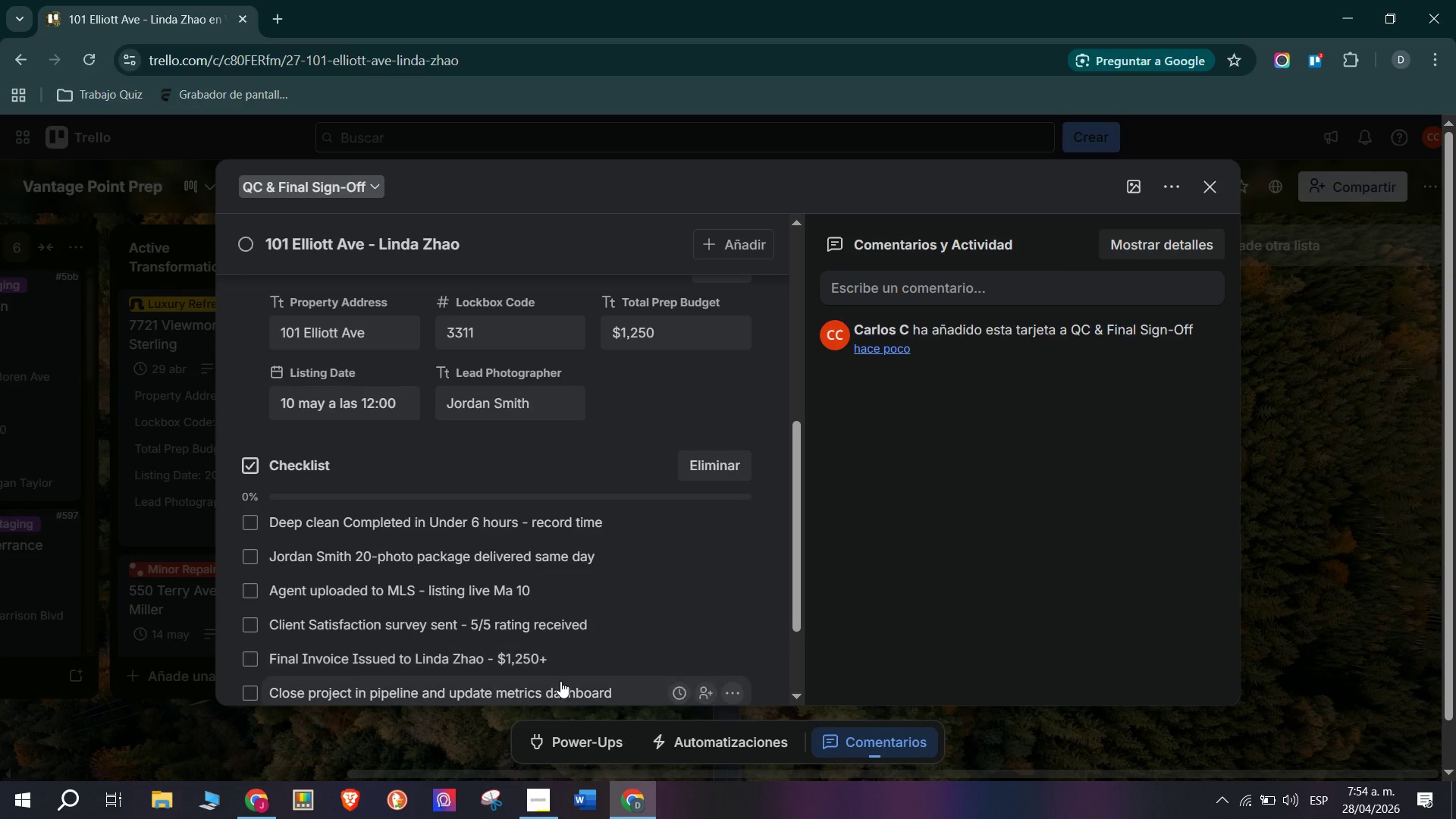 
wait(5.39)
 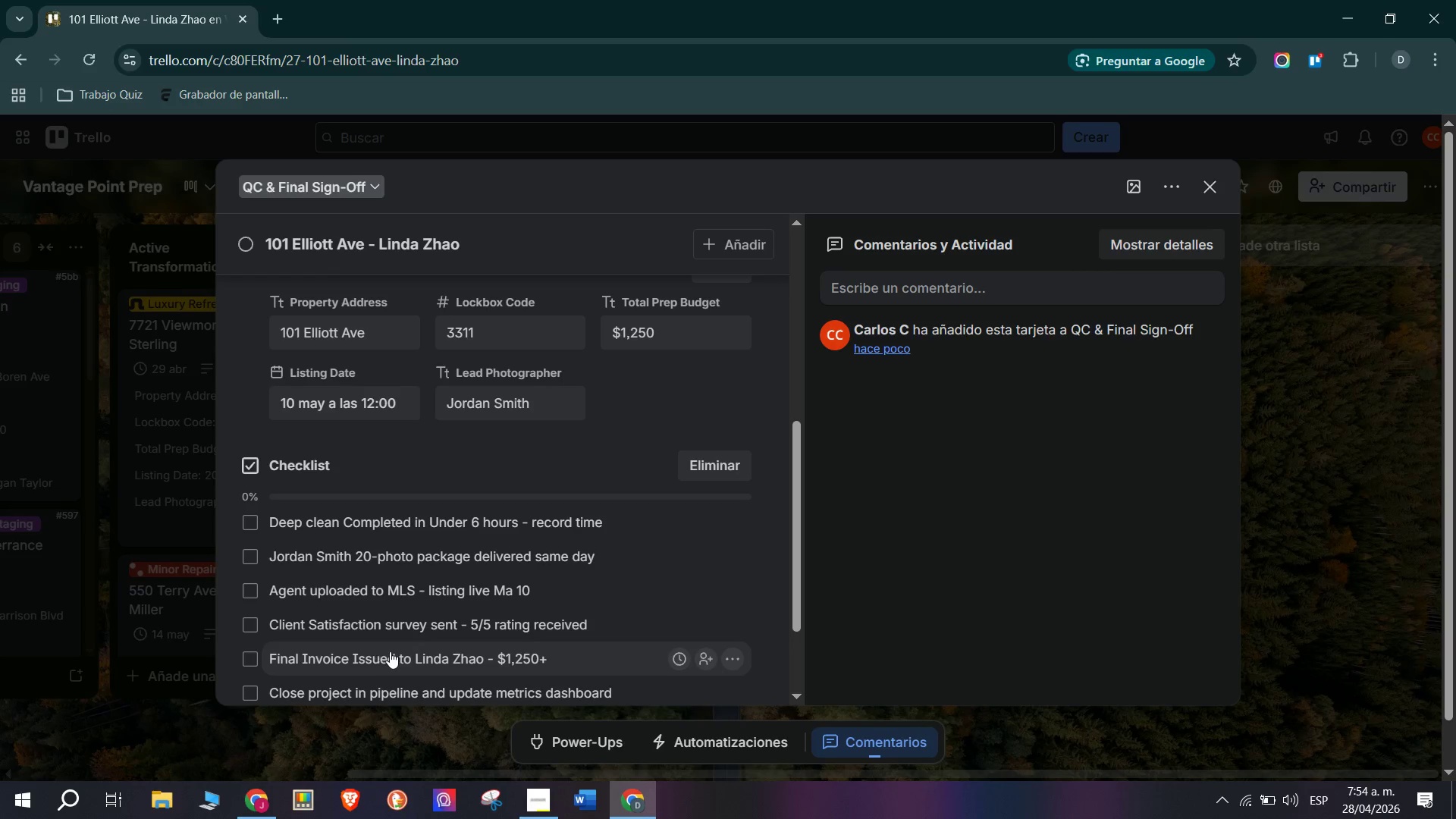 
scroll: coordinate [547, 580], scroll_direction: up, amount: 2.0
 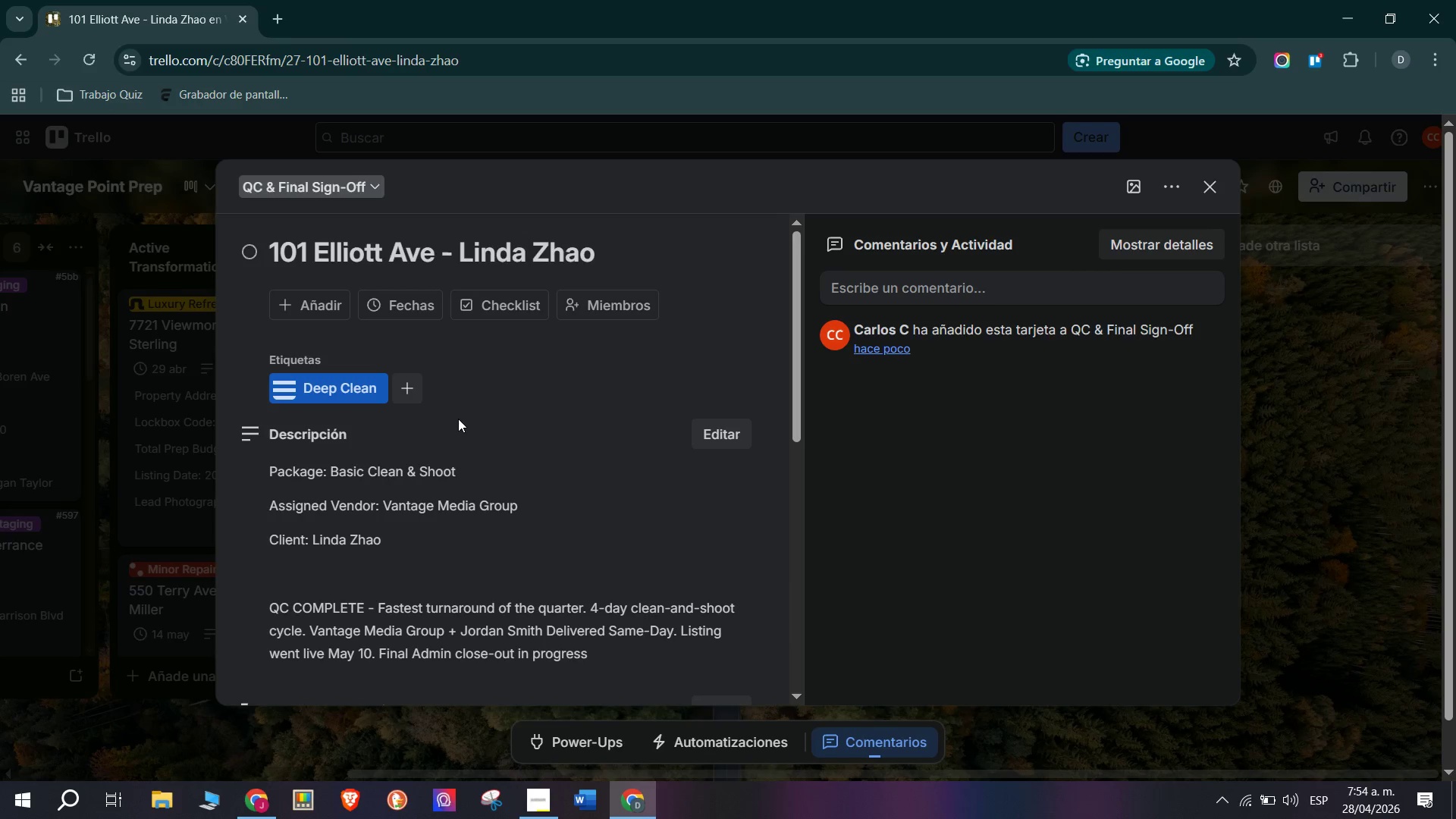 
scroll: coordinate [458, 419], scroll_direction: down, amount: 7.0
 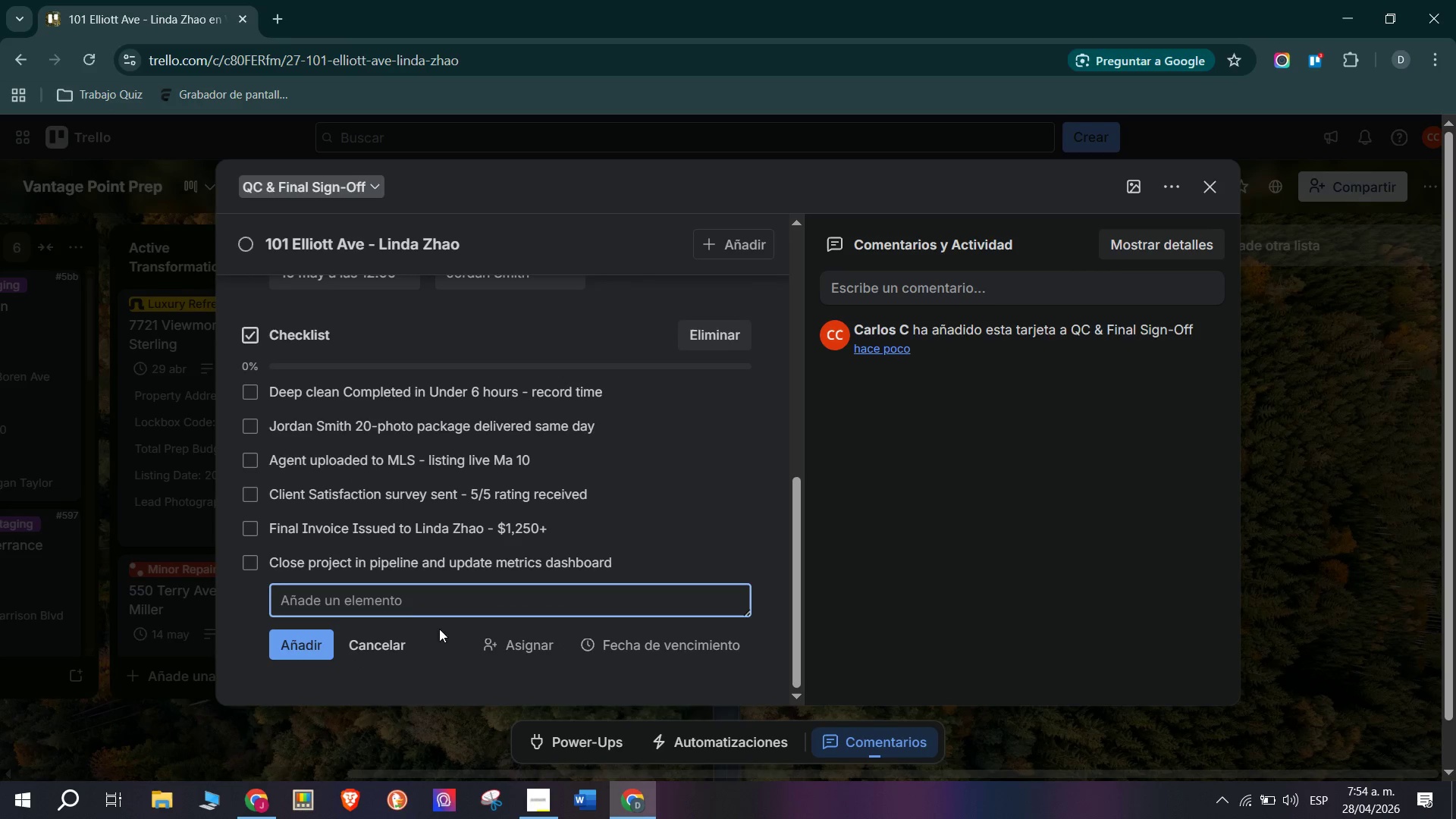 
scroll: coordinate [347, 538], scroll_direction: up, amount: 4.0
 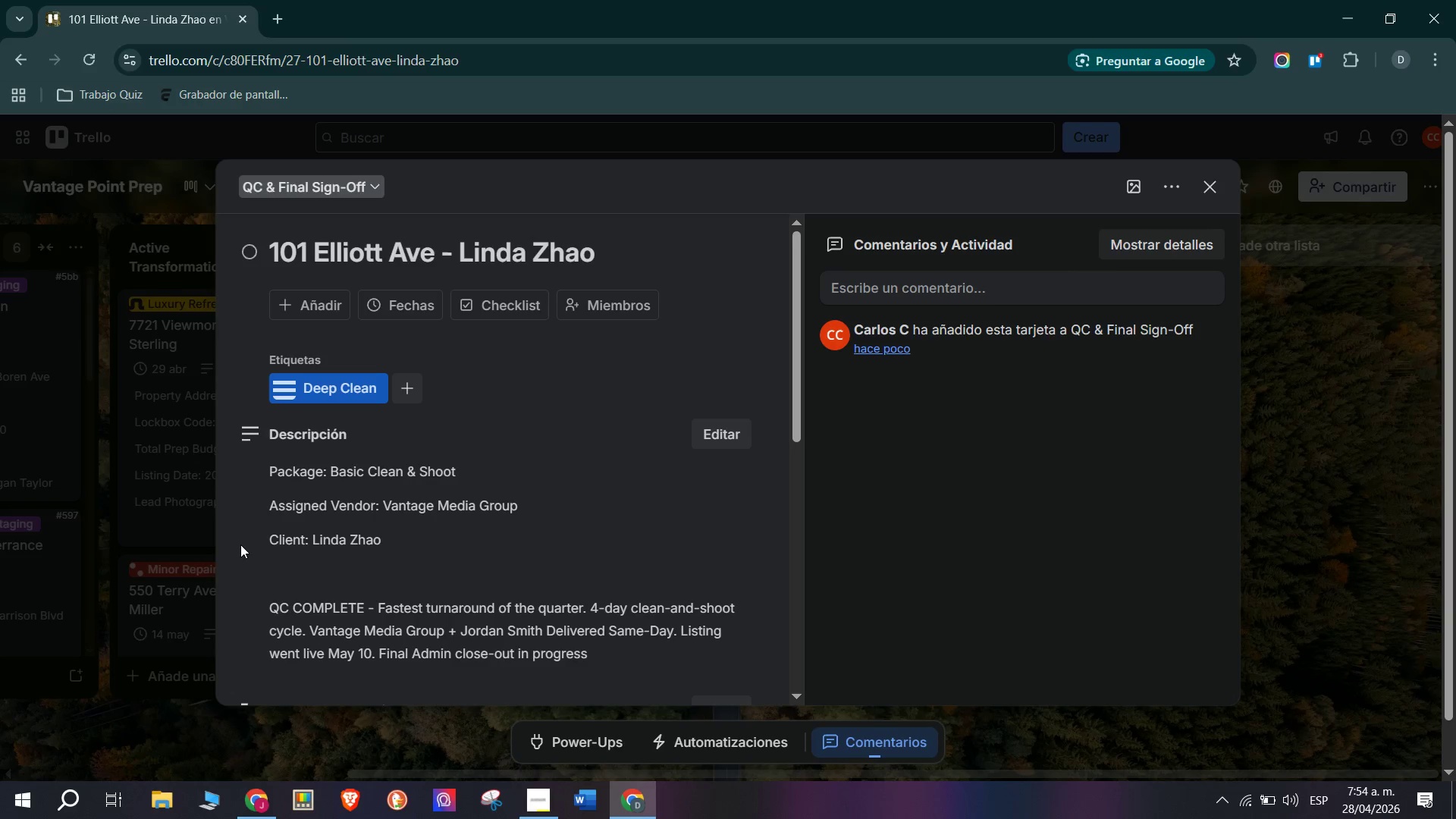 
wait(5.64)
 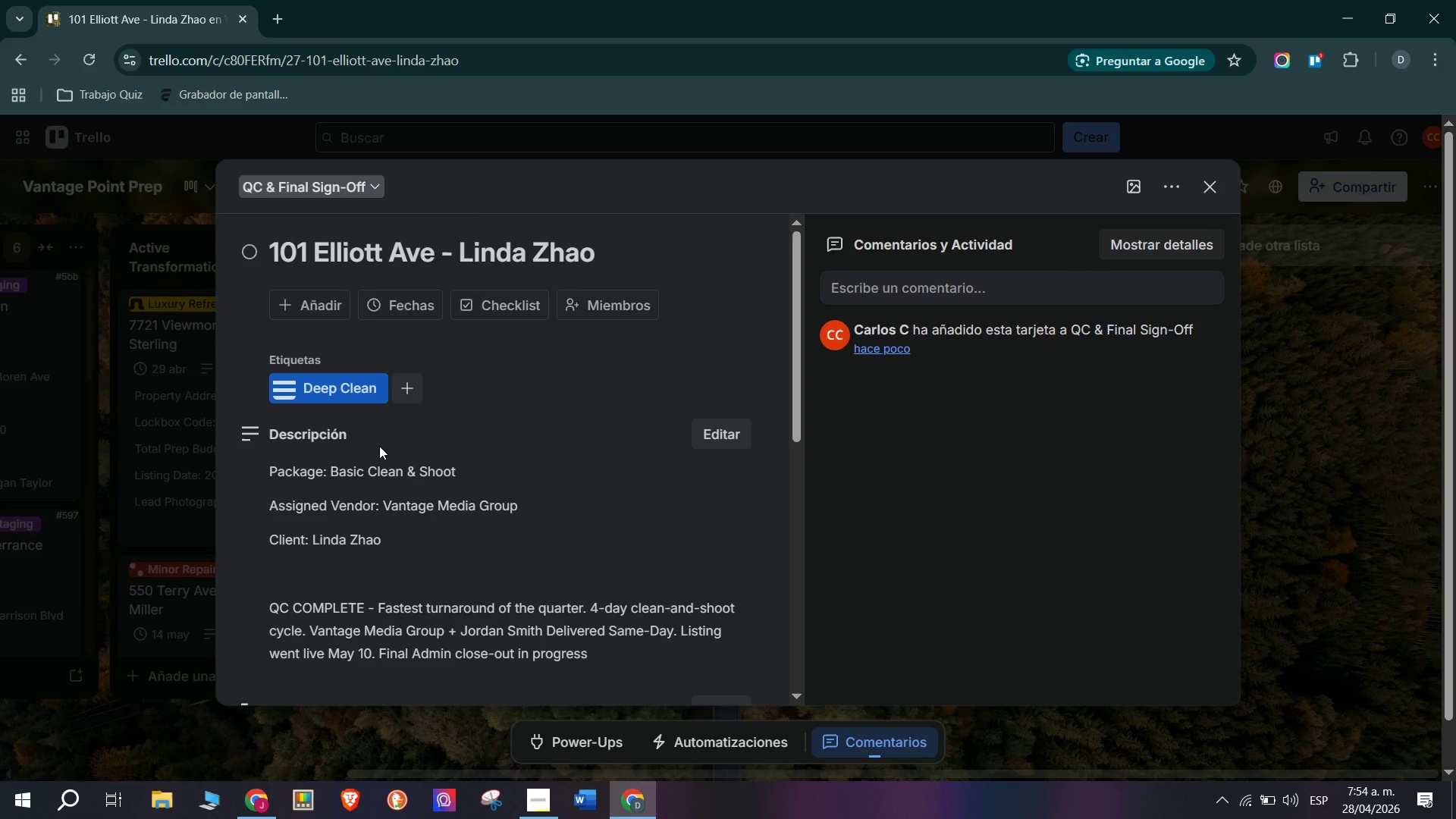 
left_click([203, 524])
 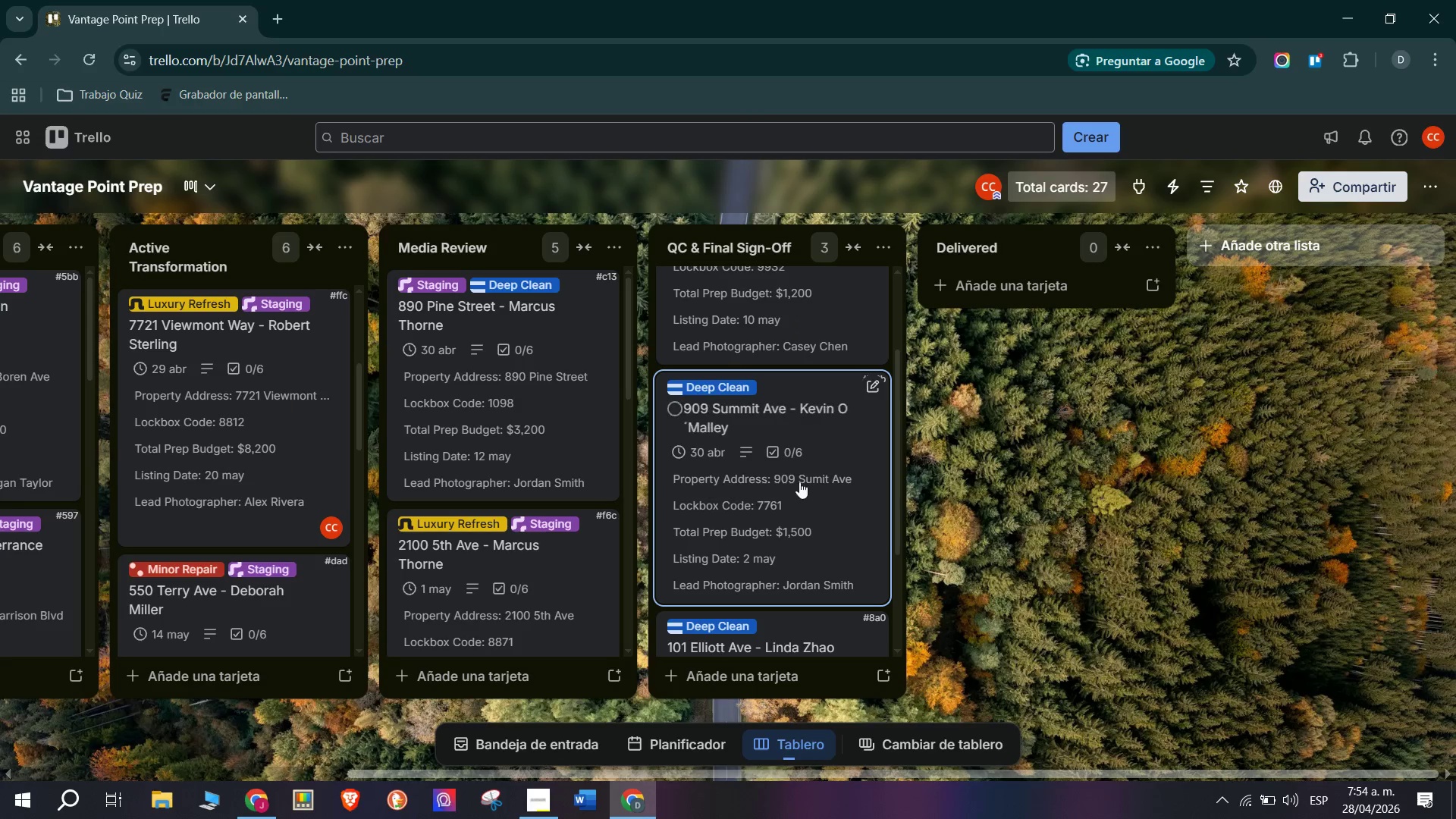 
scroll: coordinate [807, 468], scroll_direction: down, amount: 5.0
 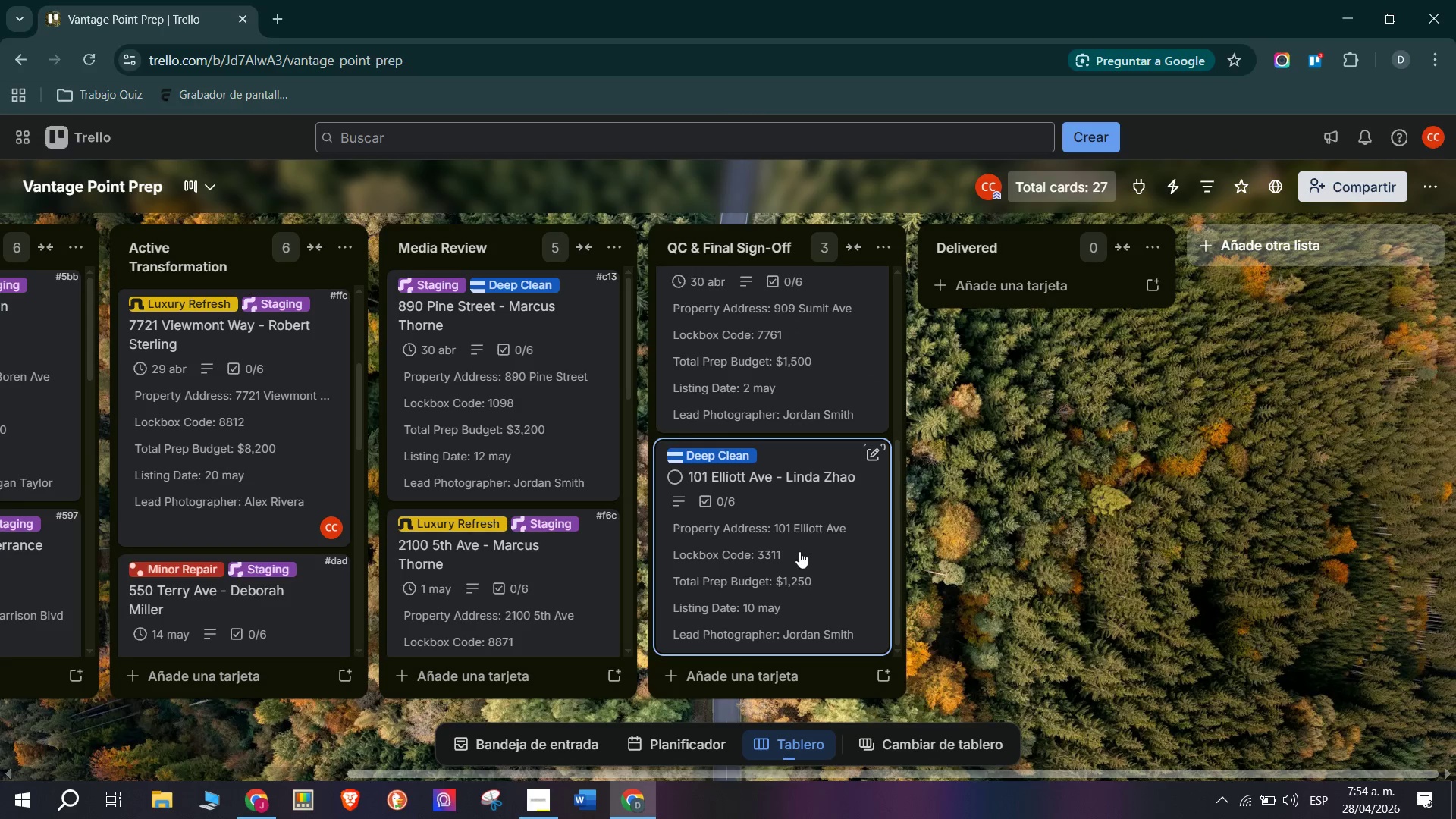 
left_click([799, 551])
 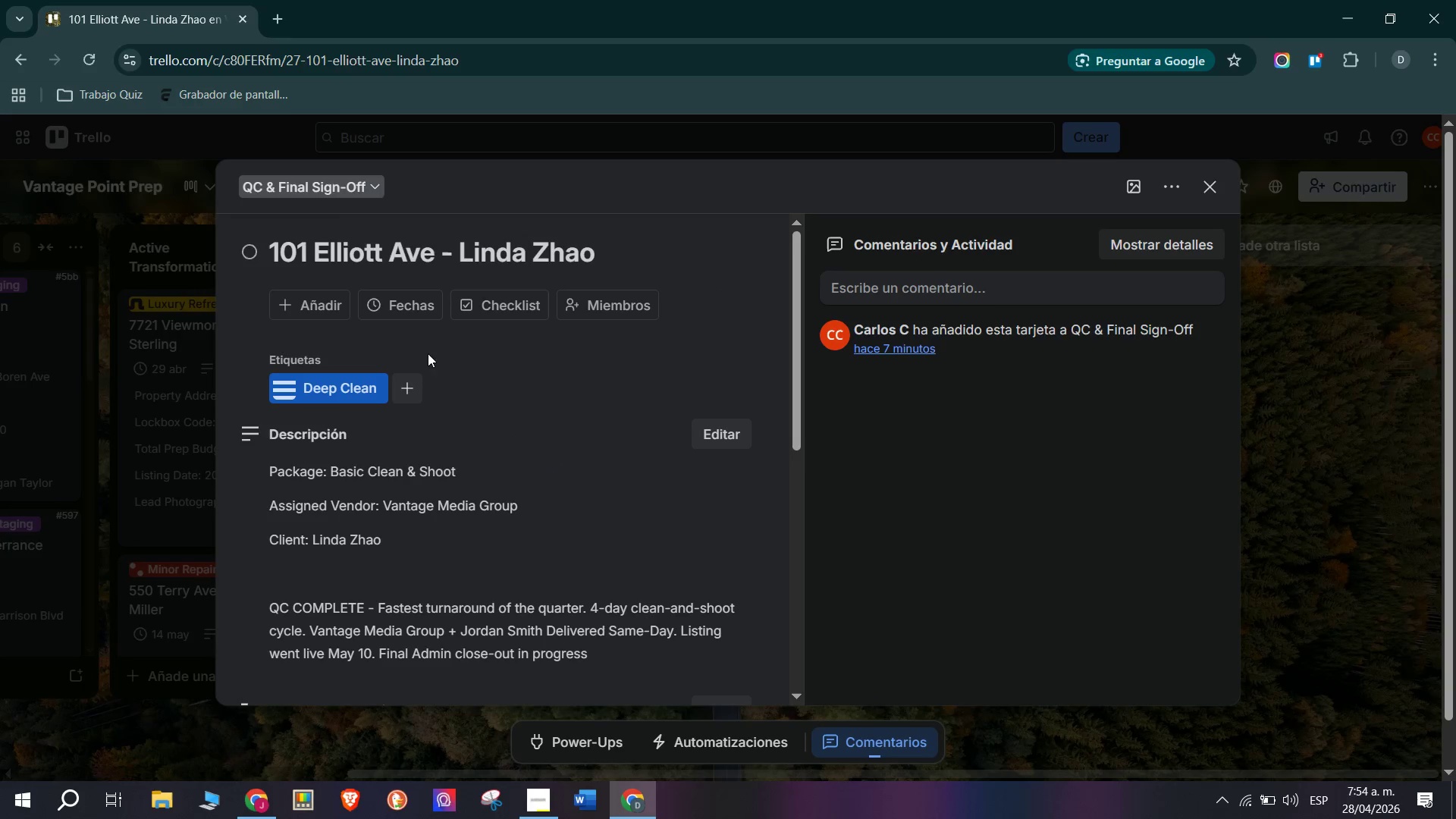 
left_click([419, 301])
 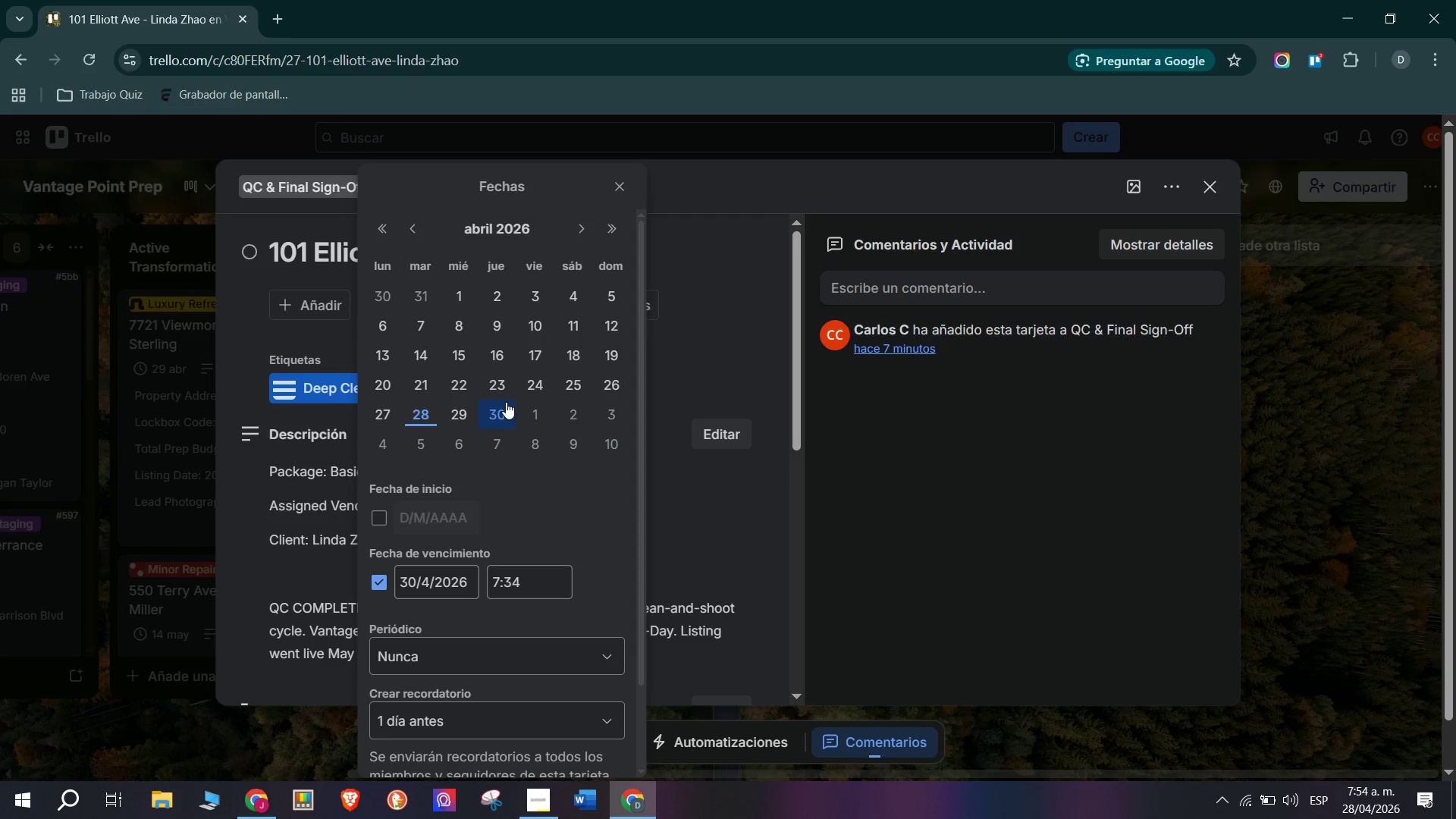 
left_click([507, 419])
 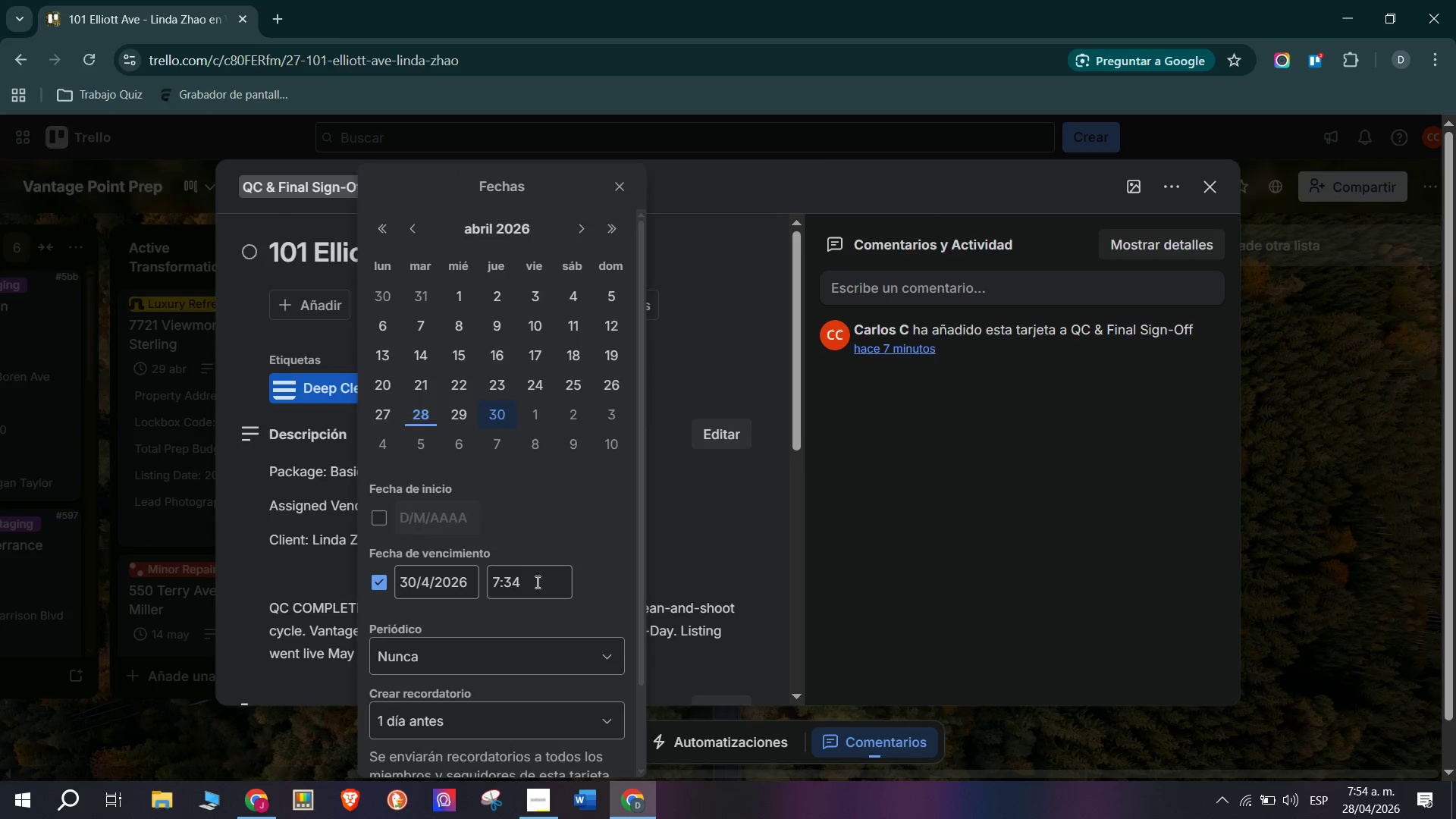 
scroll: coordinate [538, 593], scroll_direction: down, amount: 7.0
 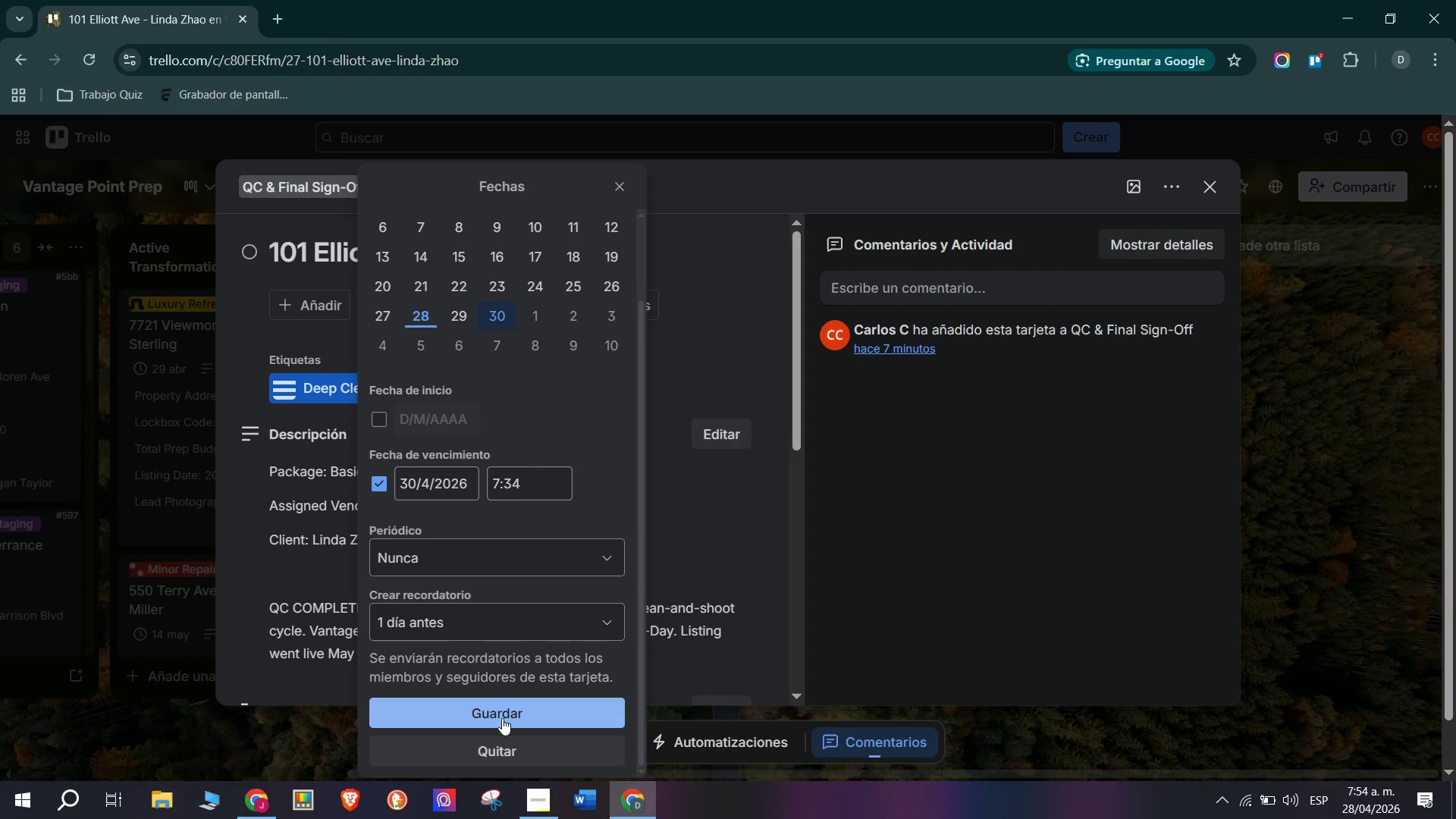 
left_click([502, 717])
 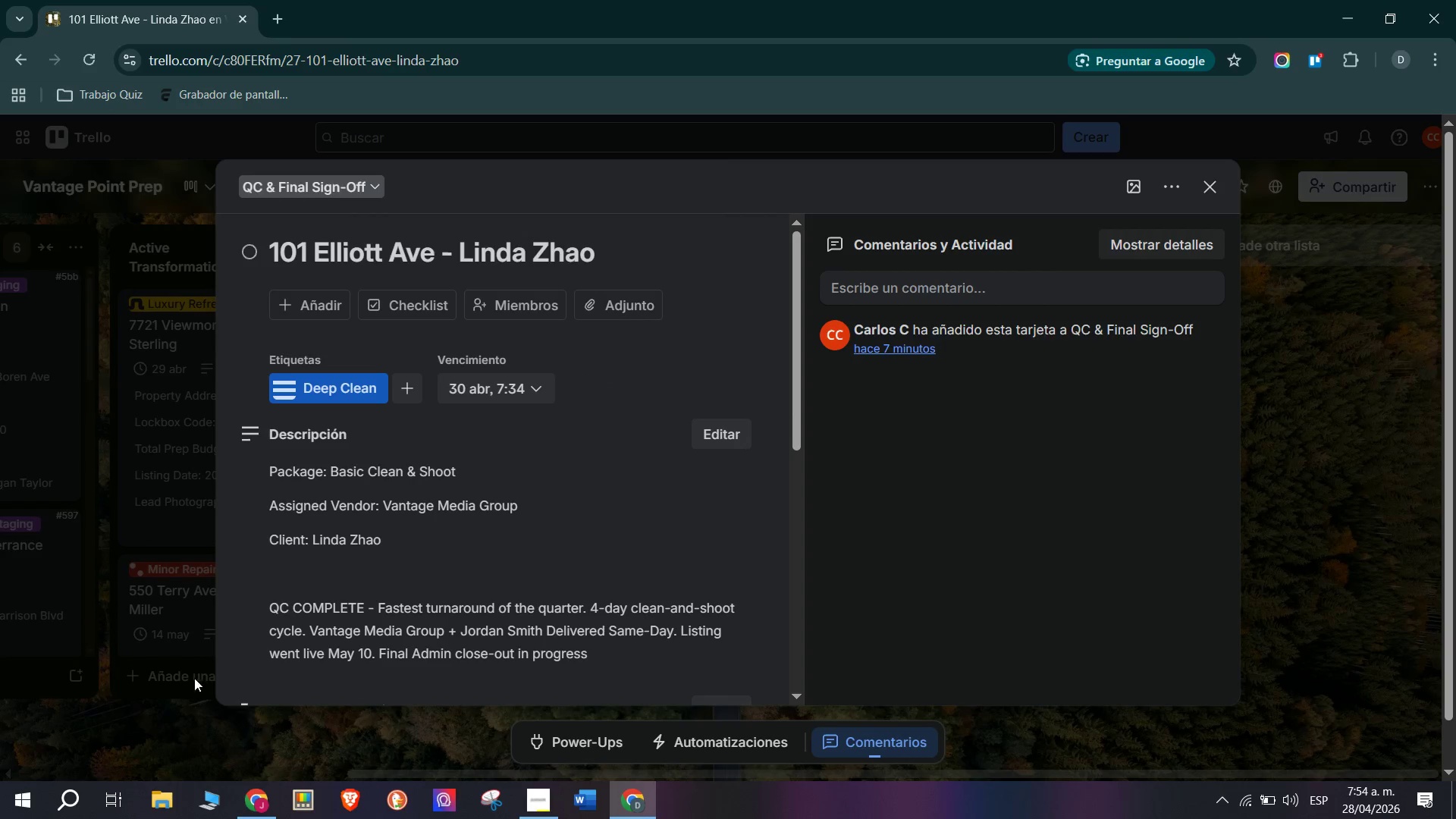 
left_click([188, 669])
 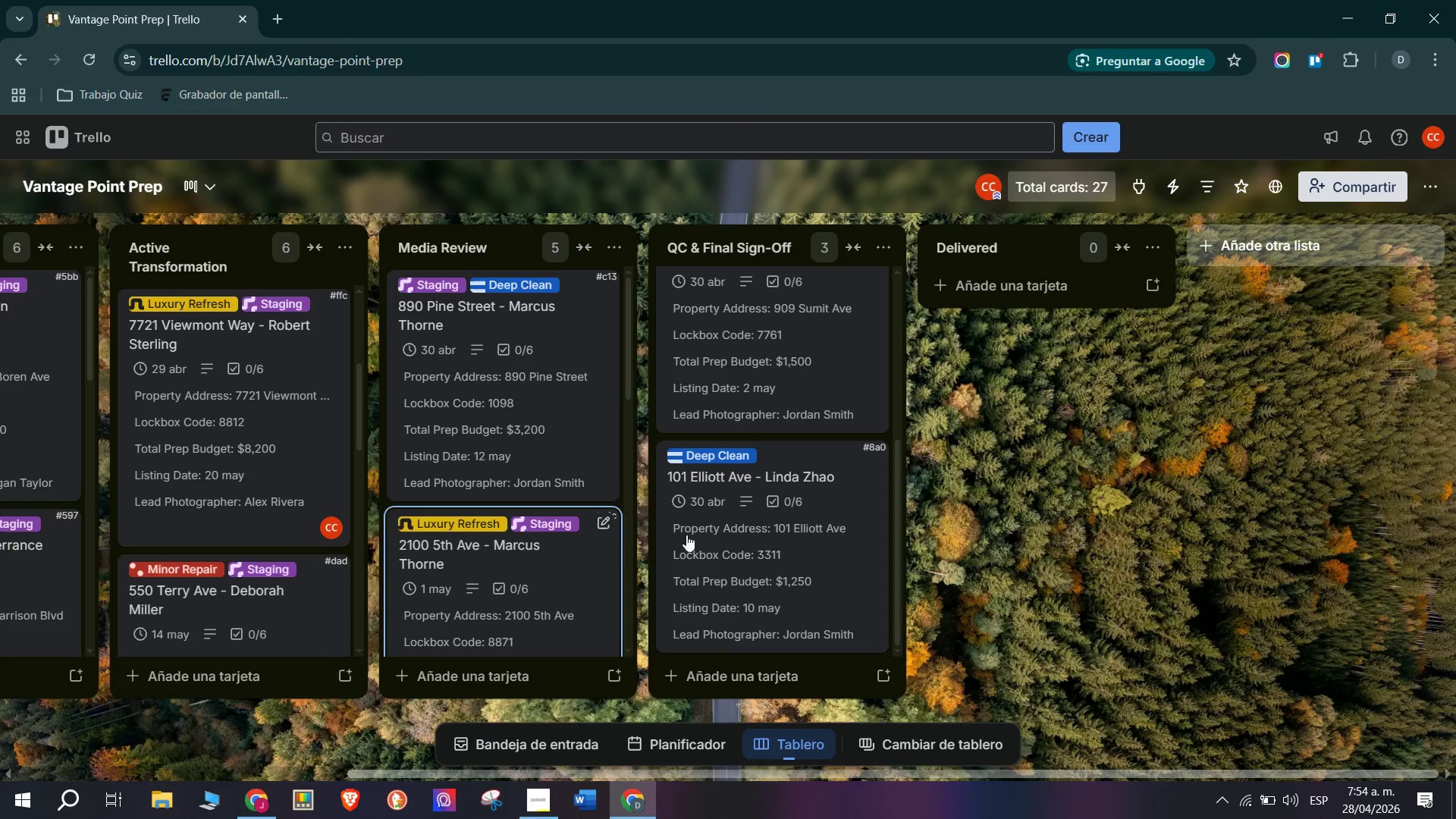 
scroll: coordinate [812, 517], scroll_direction: down, amount: 7.0
 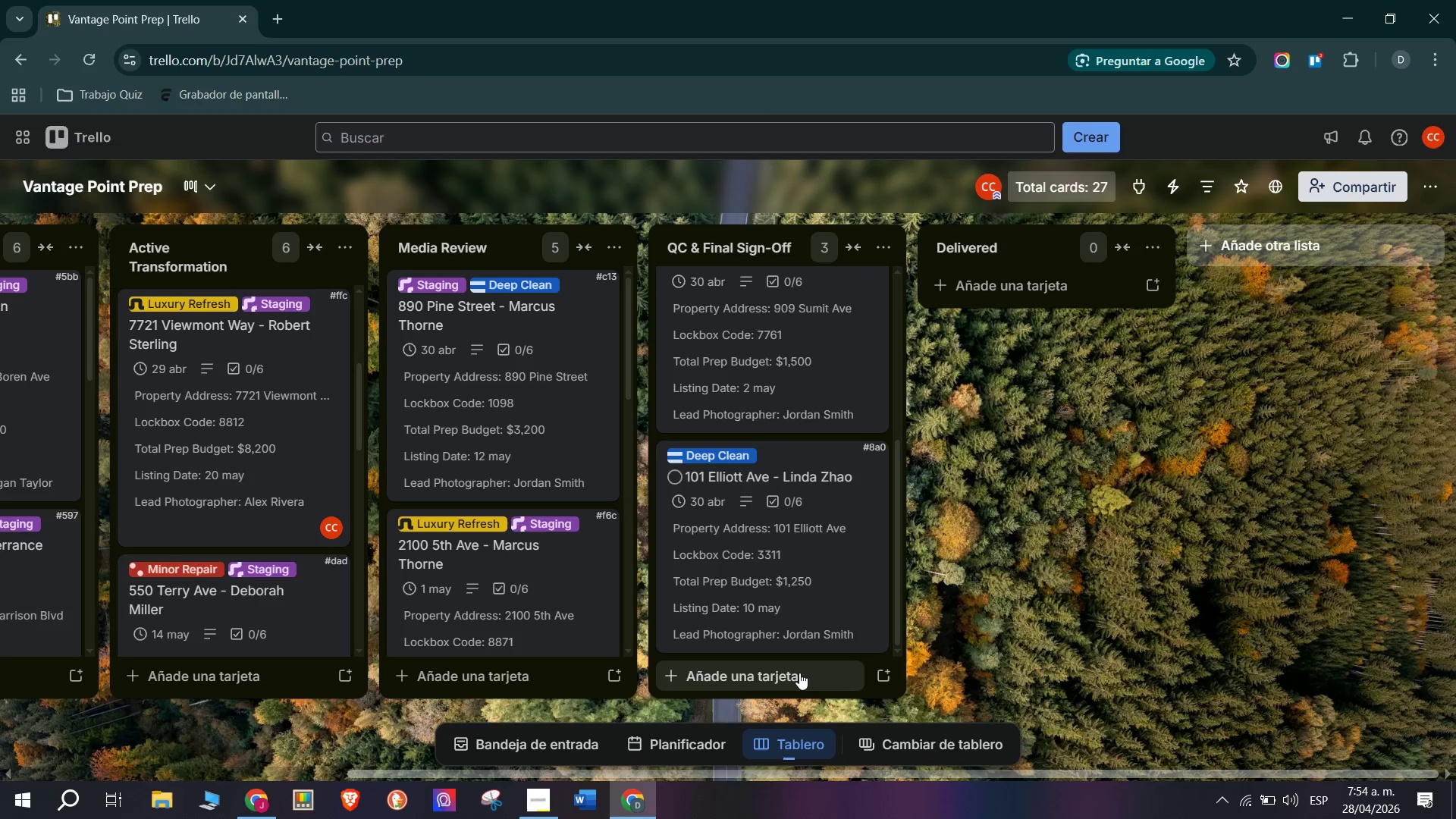 
left_click([799, 673])
 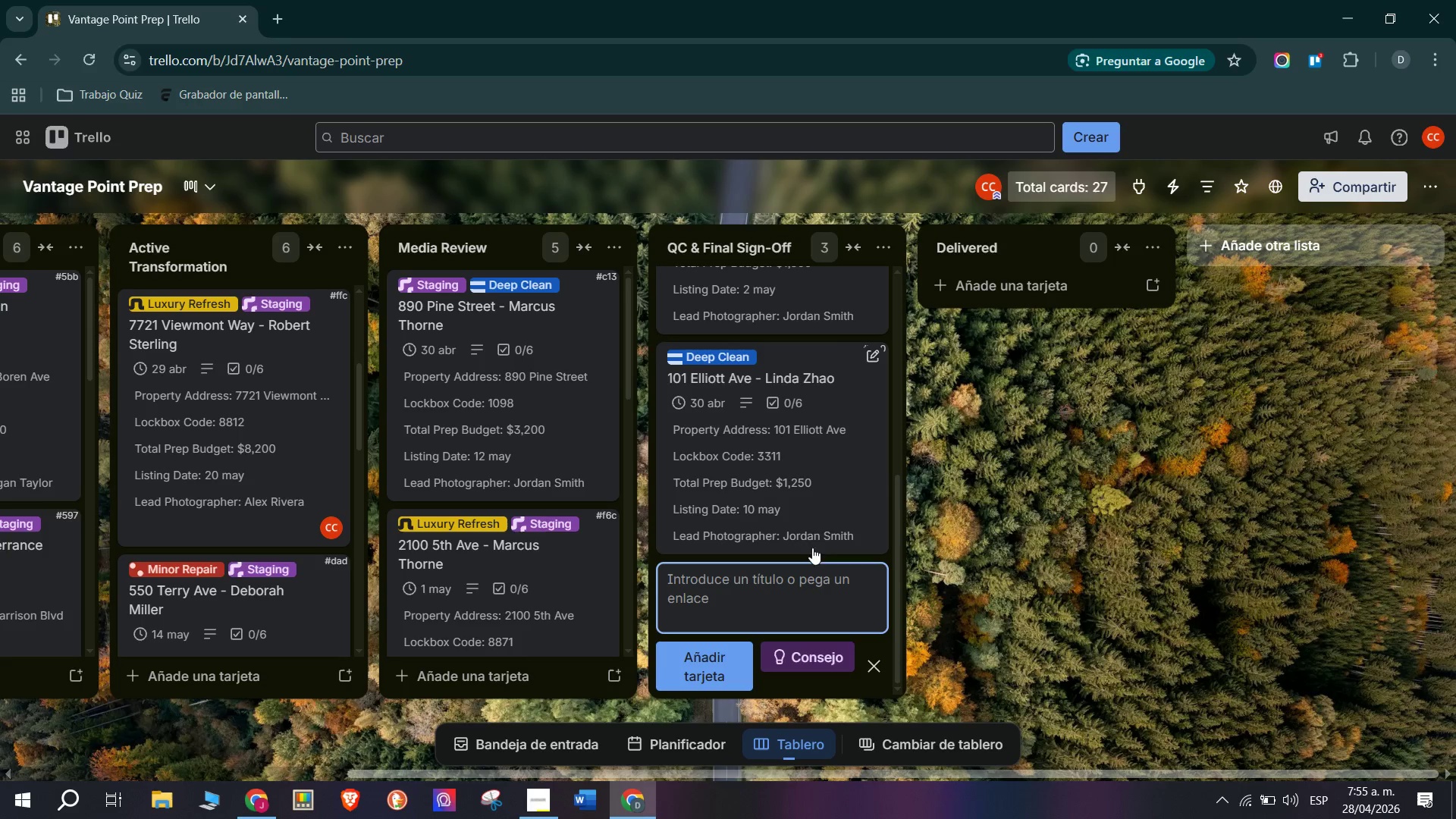 
wait(5.38)
 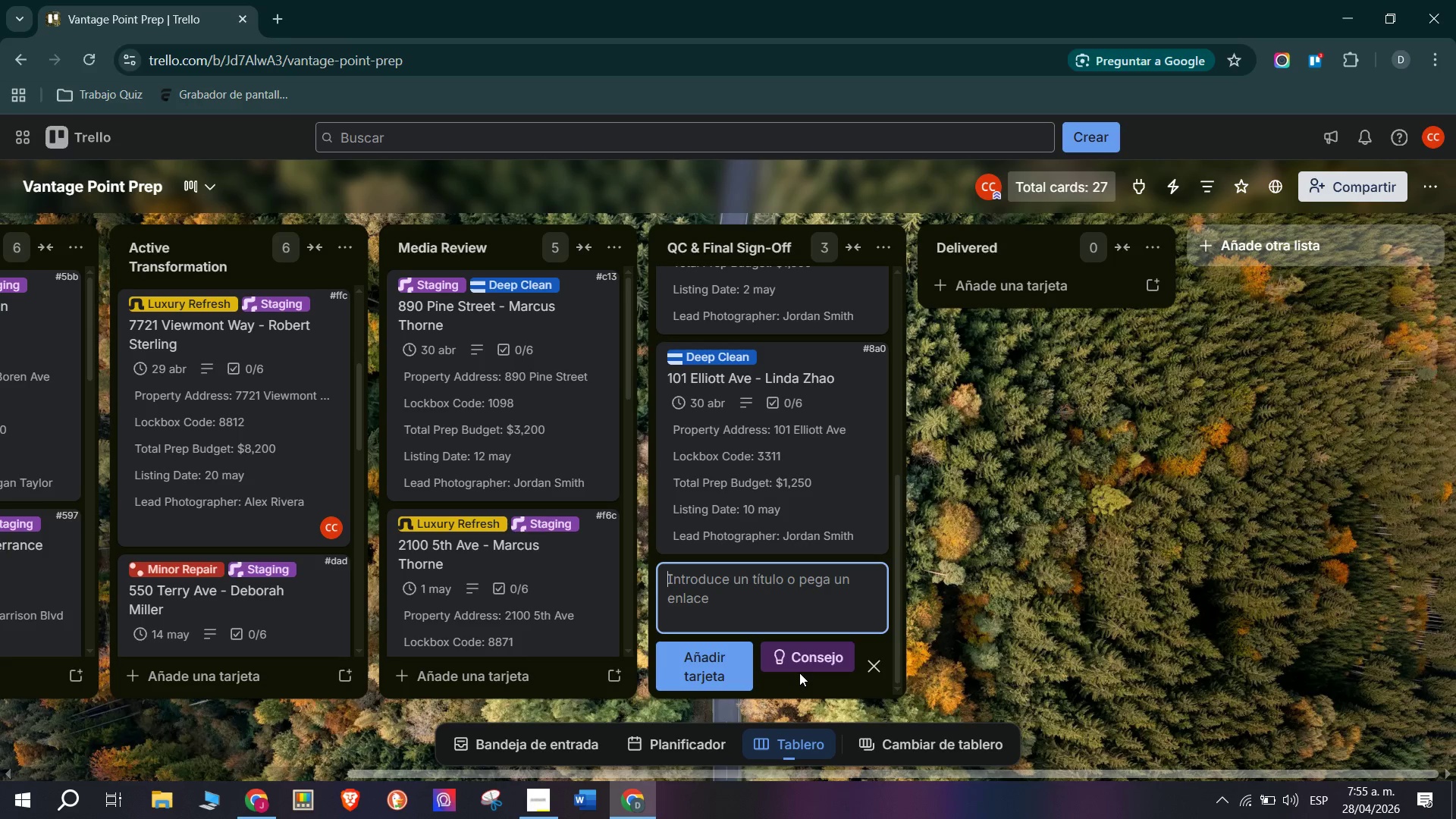 
type(27 Oak Street - Deborah Miller)
 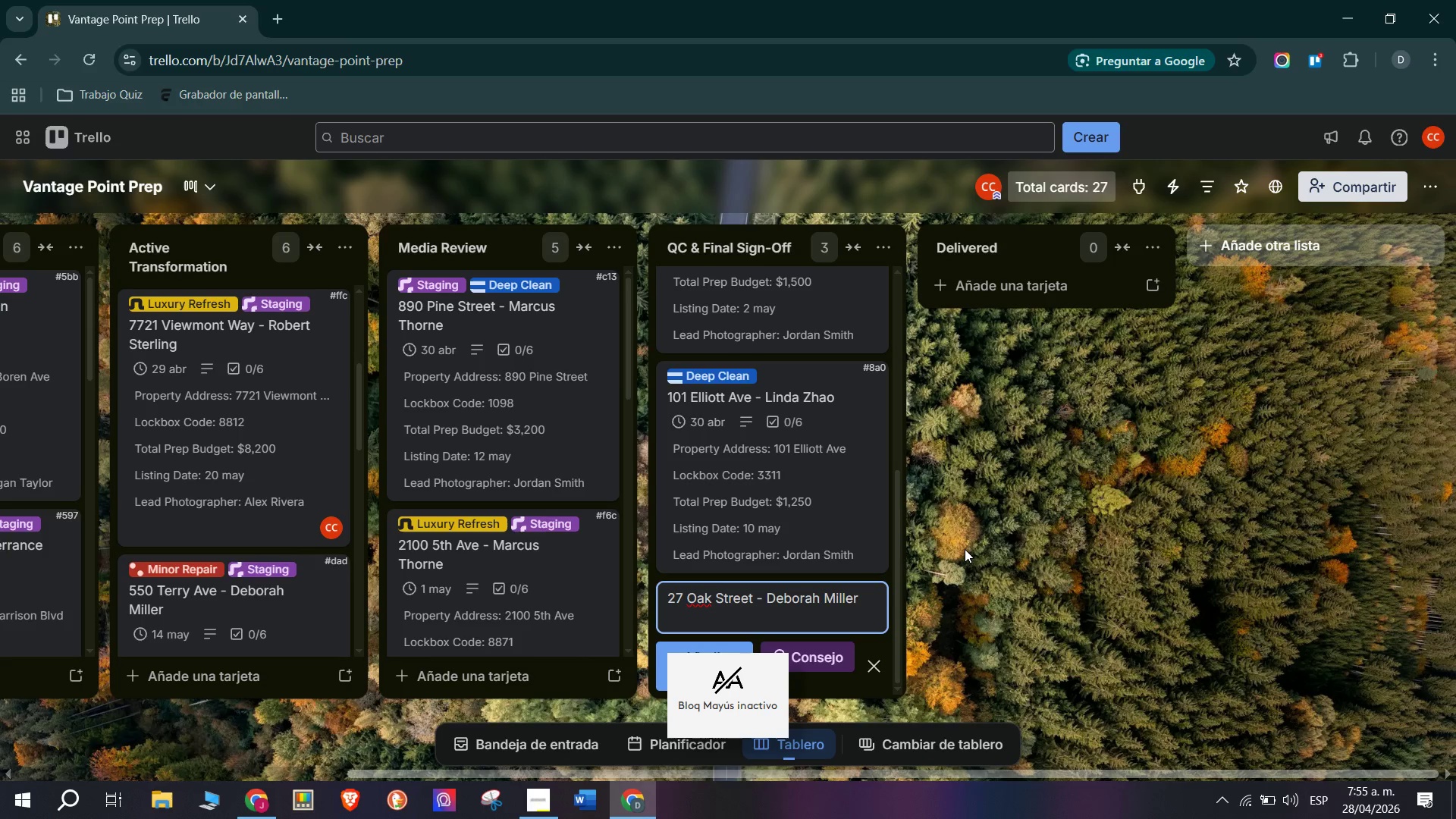 
key(Enter)
 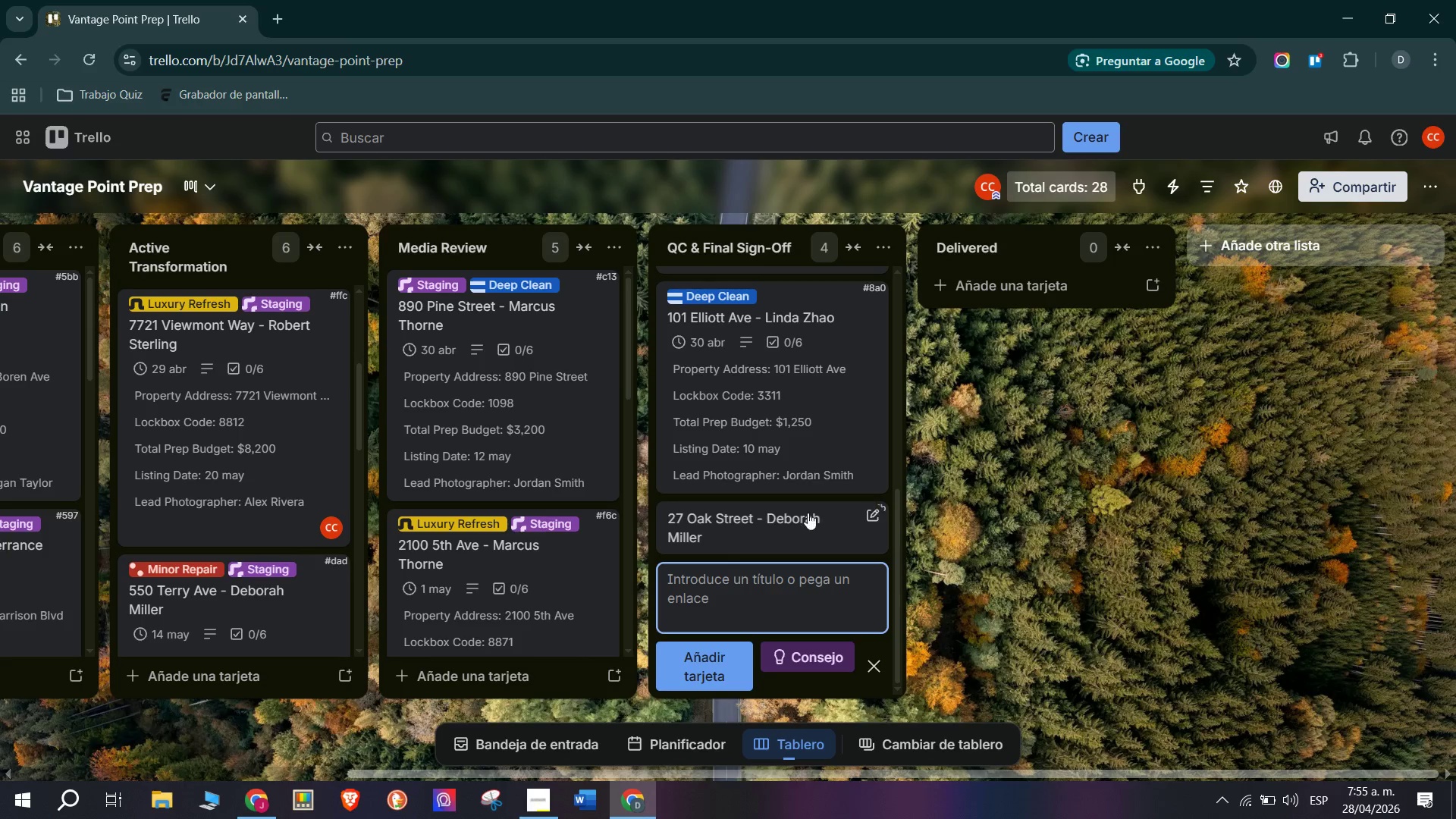 
left_click([808, 513])
 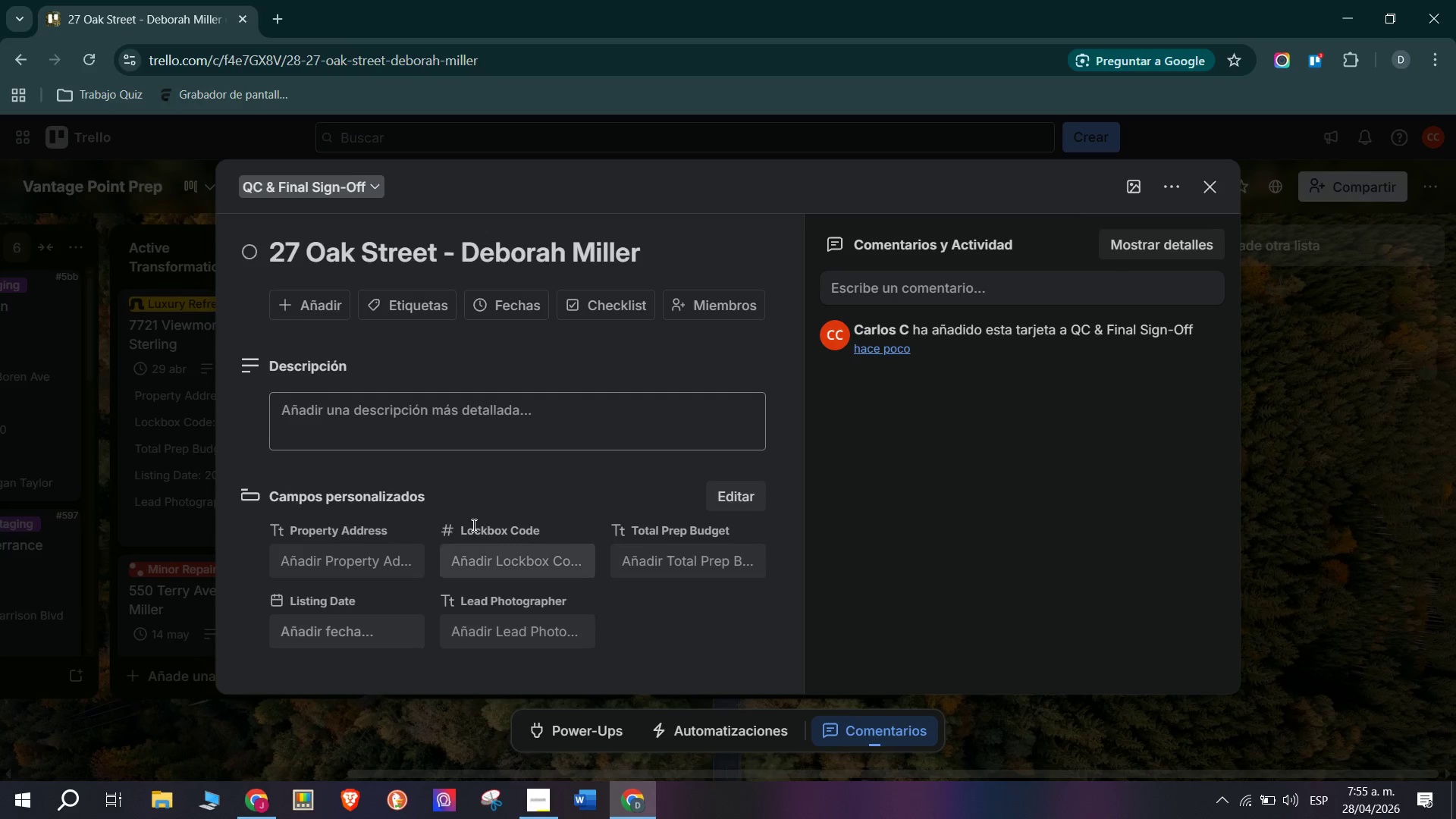 
left_click([474, 422])
 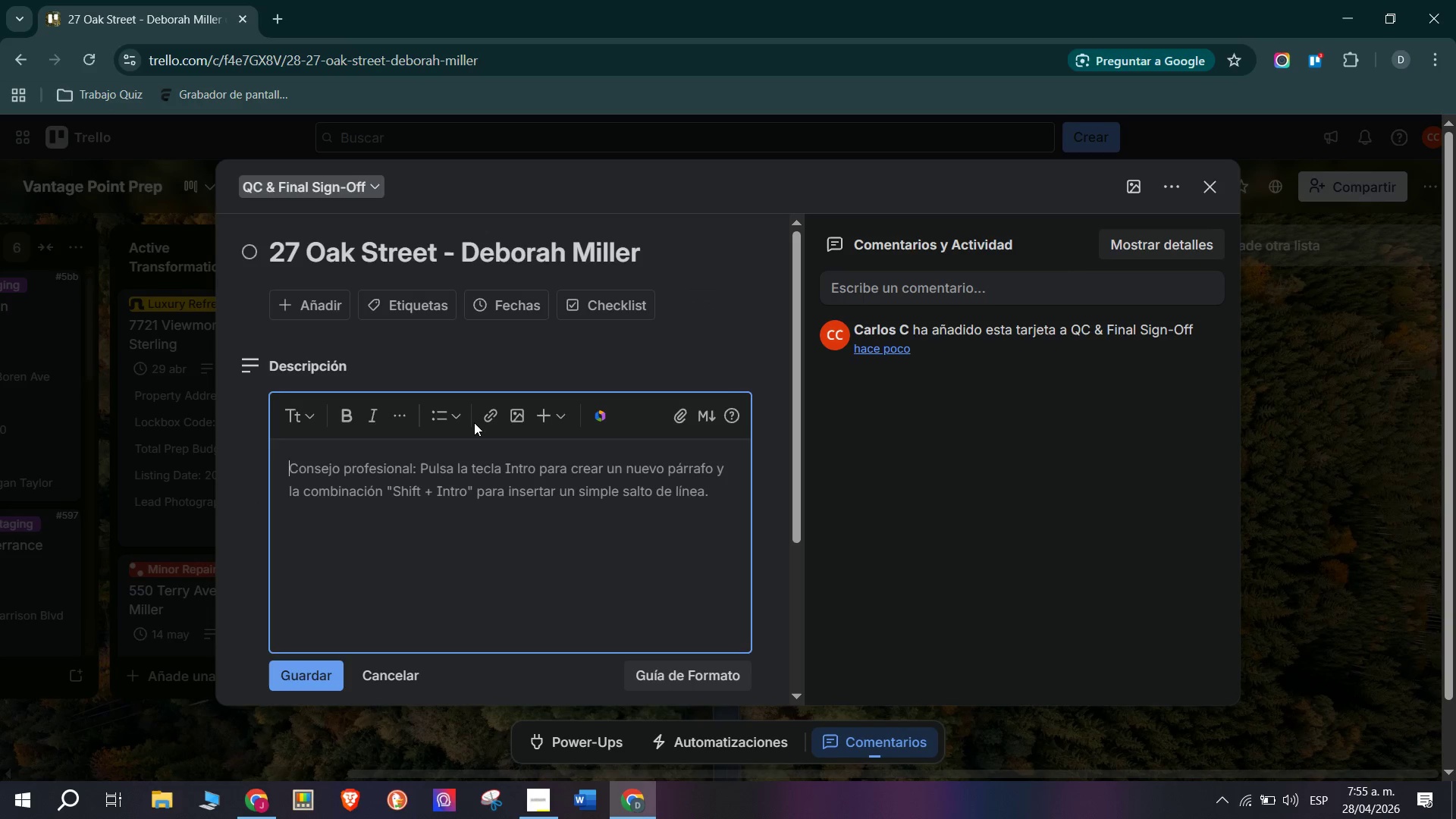 
type(Package> Standard Prep)
 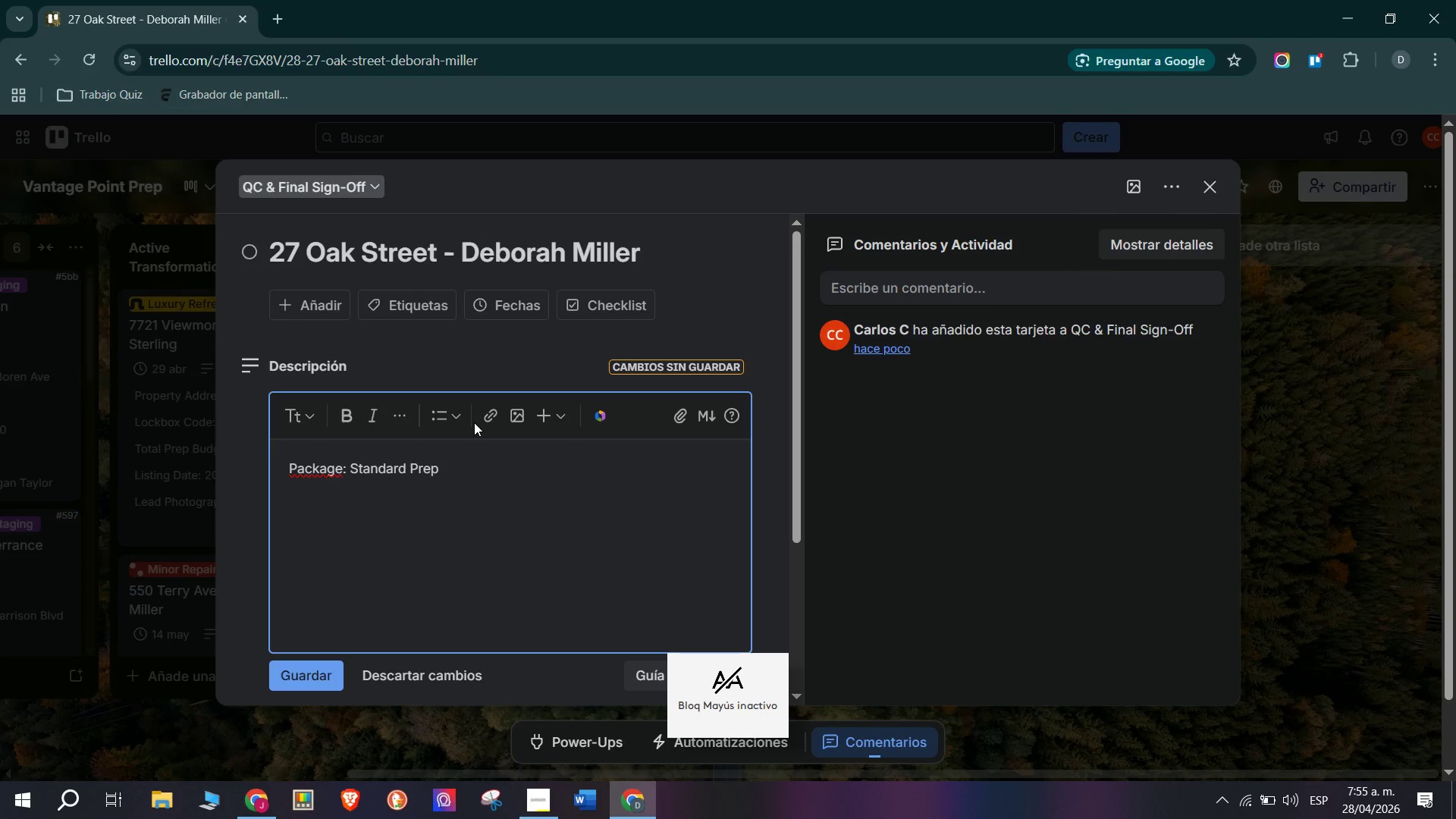 
key(Enter)
 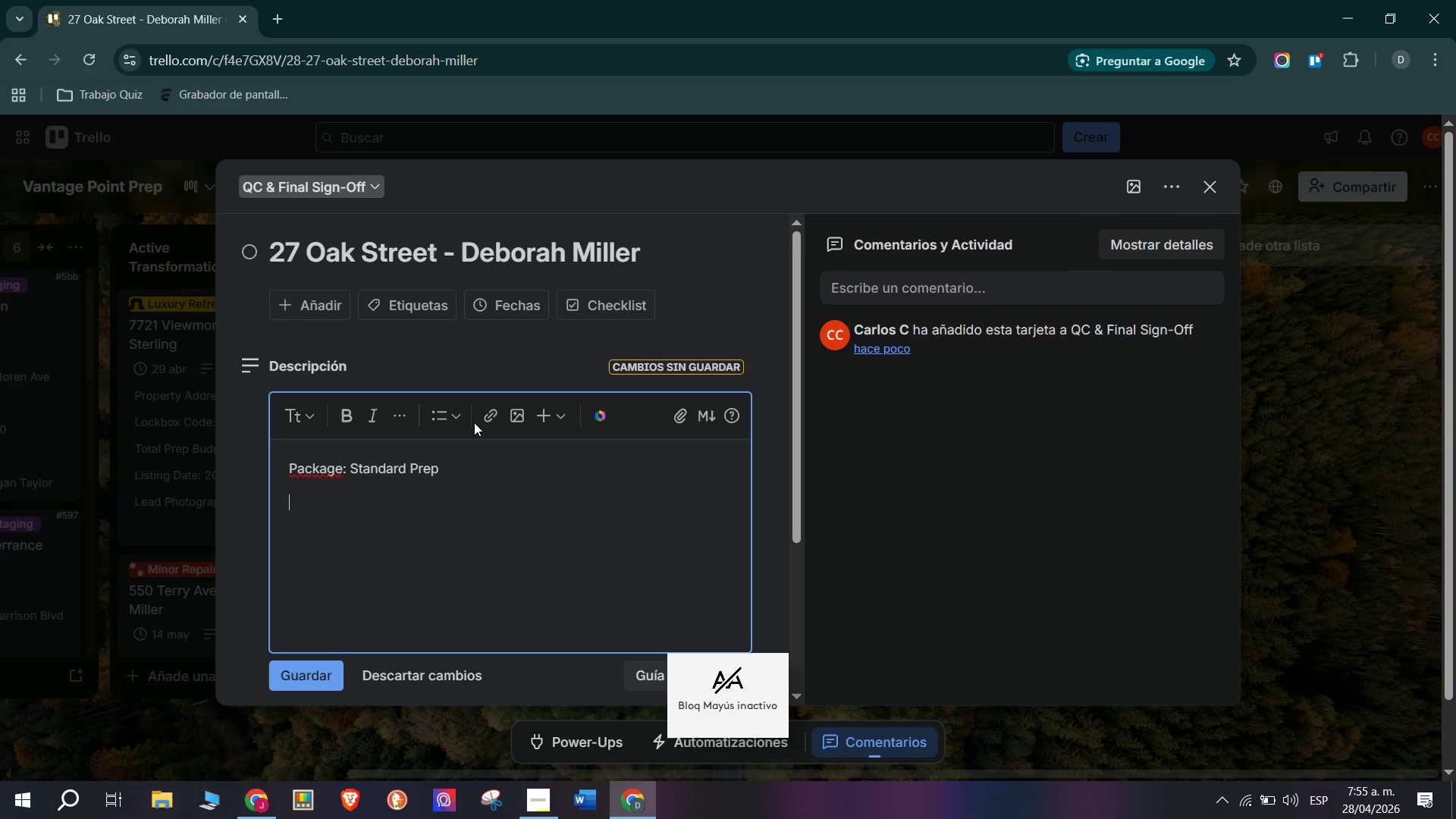 
type(Assigned VA)
key(Backspace)
type(endor> Elite Staging Co.)
 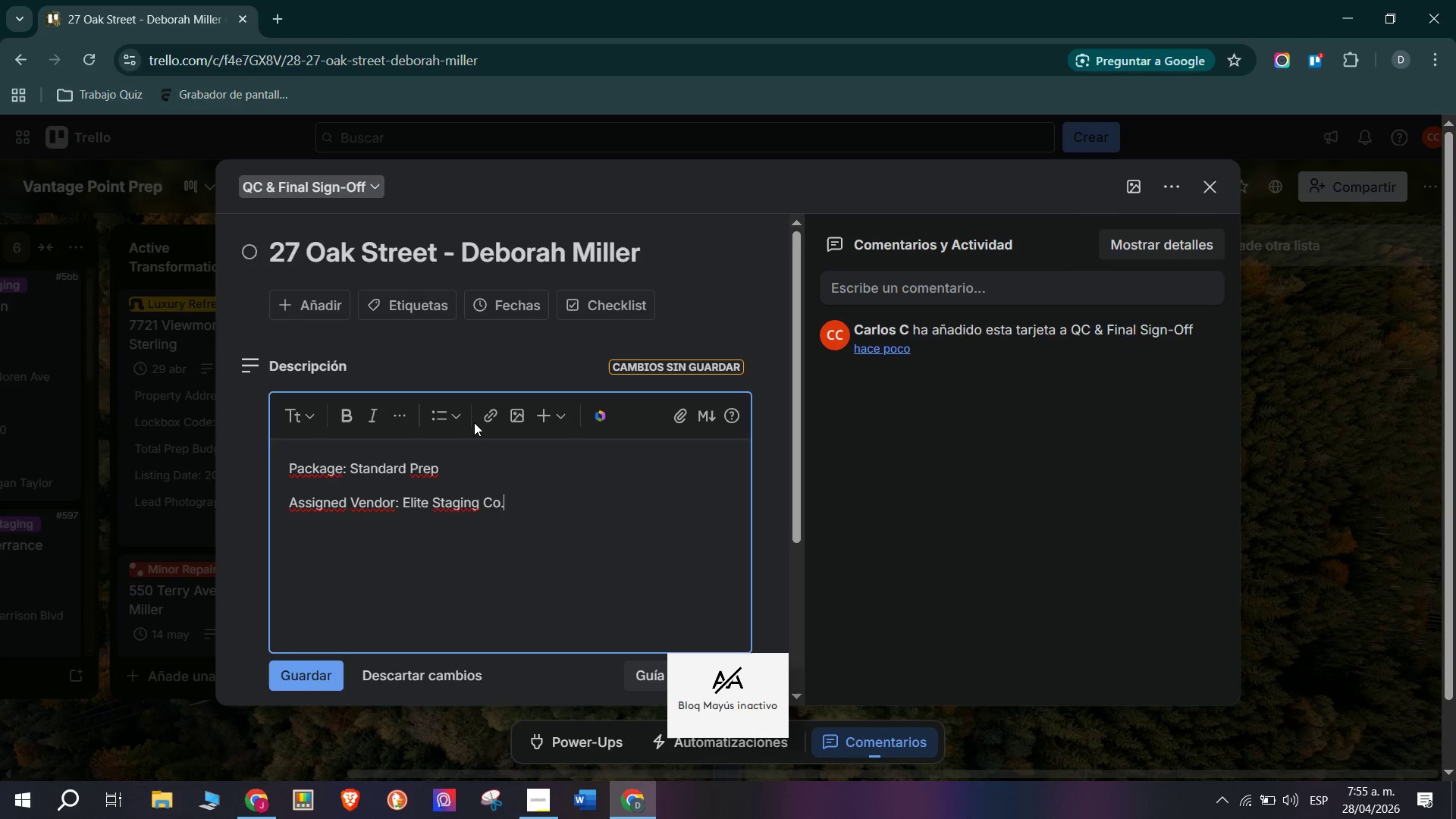 
key(Enter)
 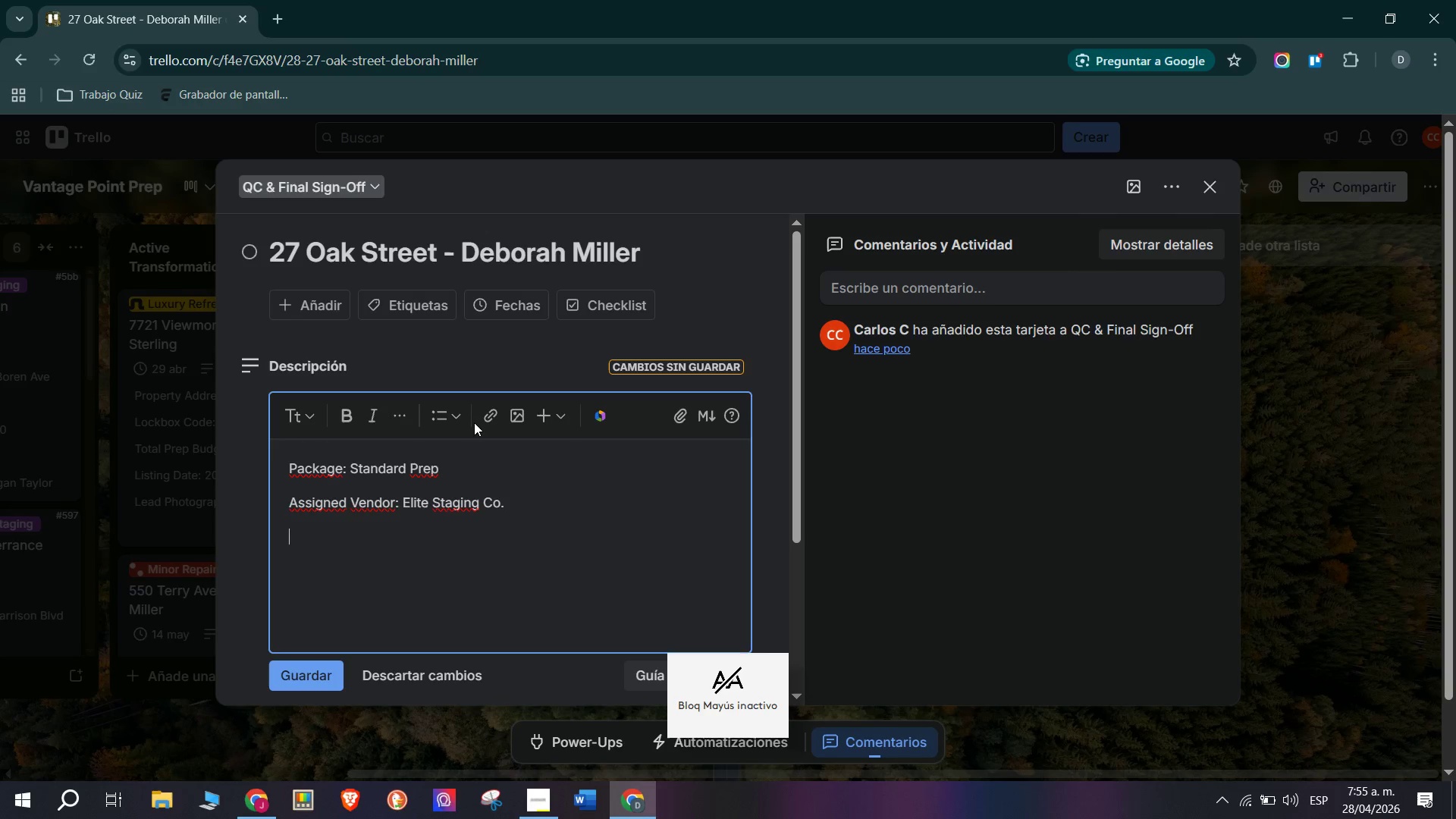 
type(Client> Deborah Miller)
 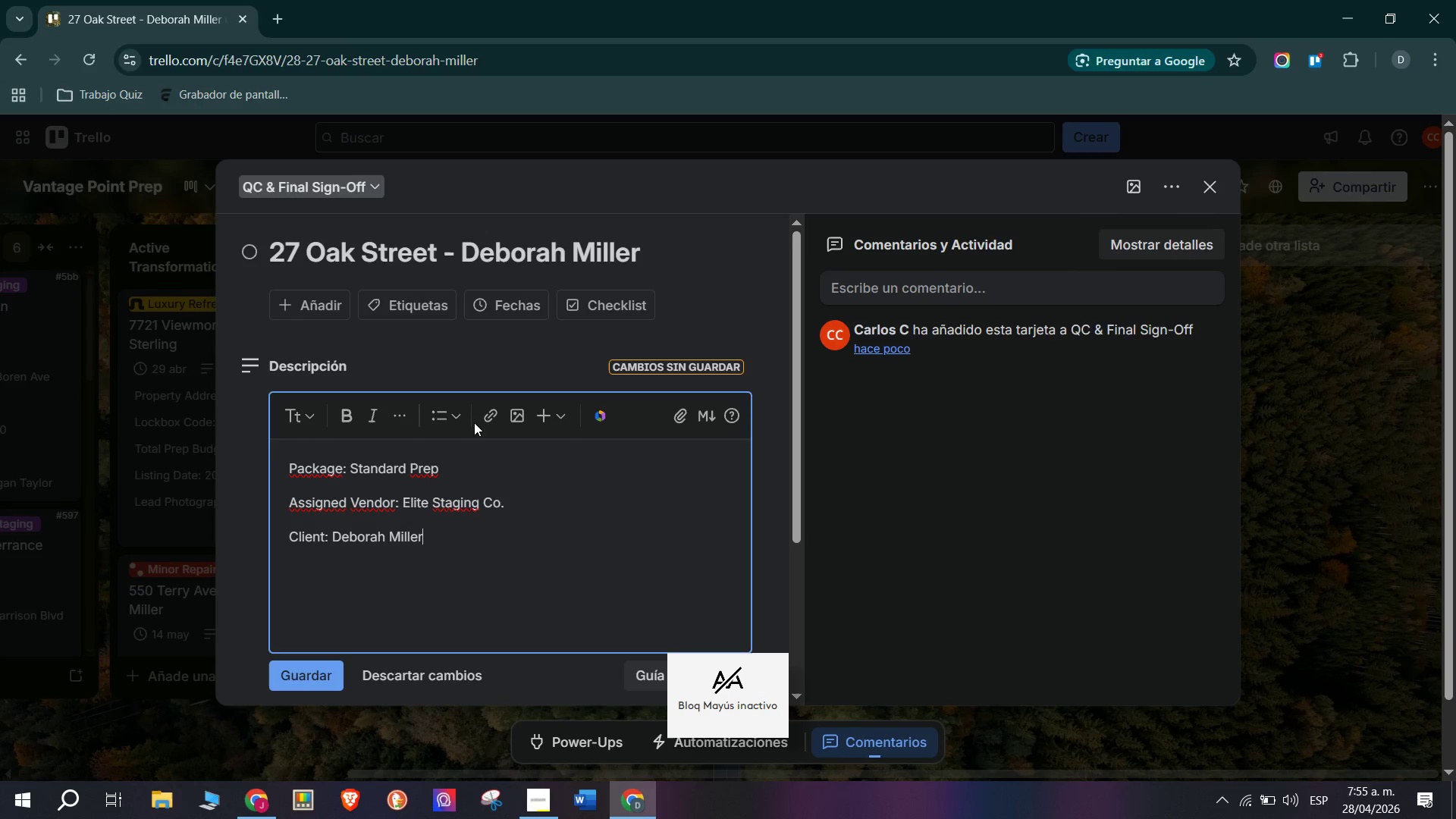 
key(Enter)
 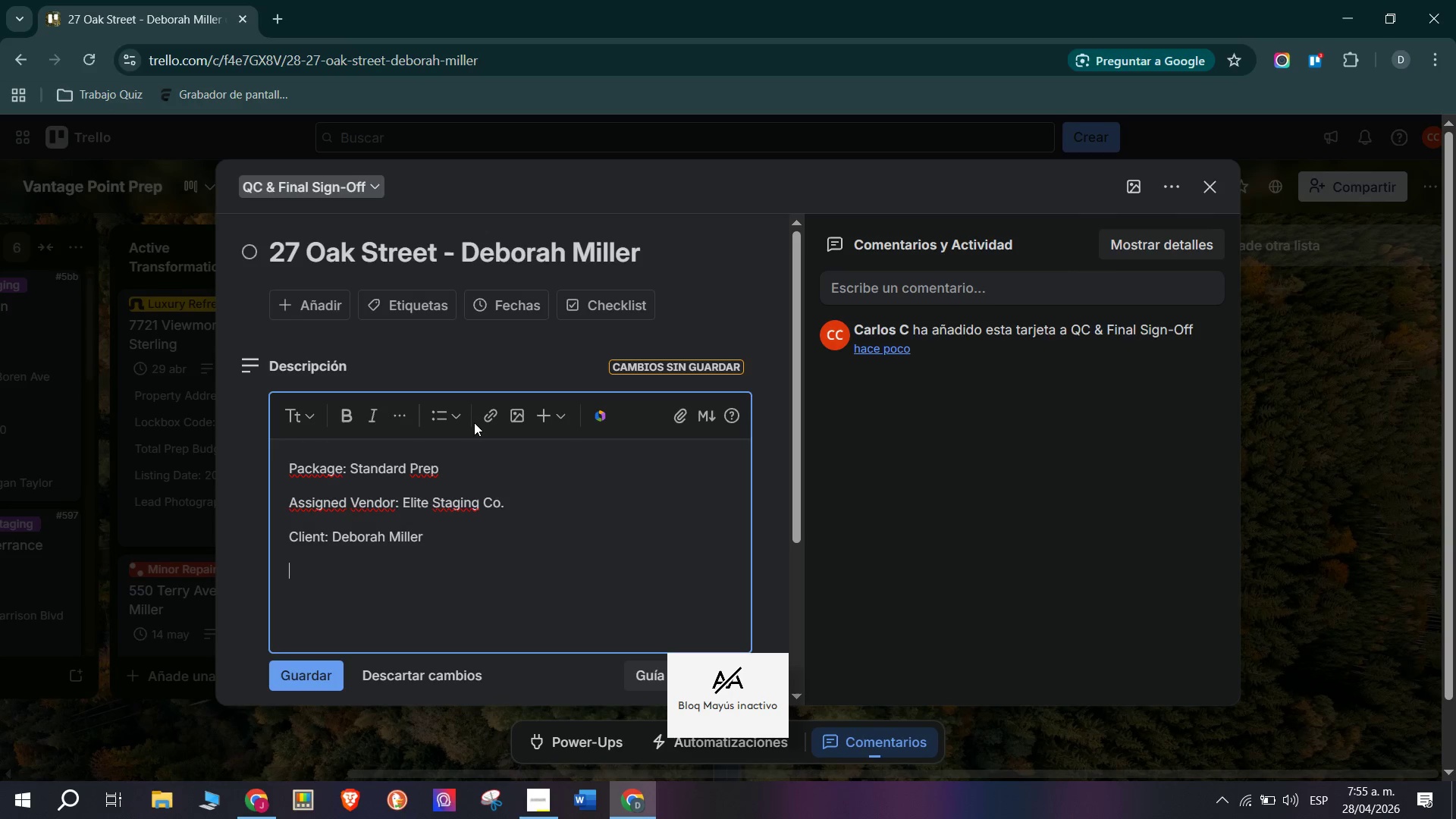 
key(Enter)
 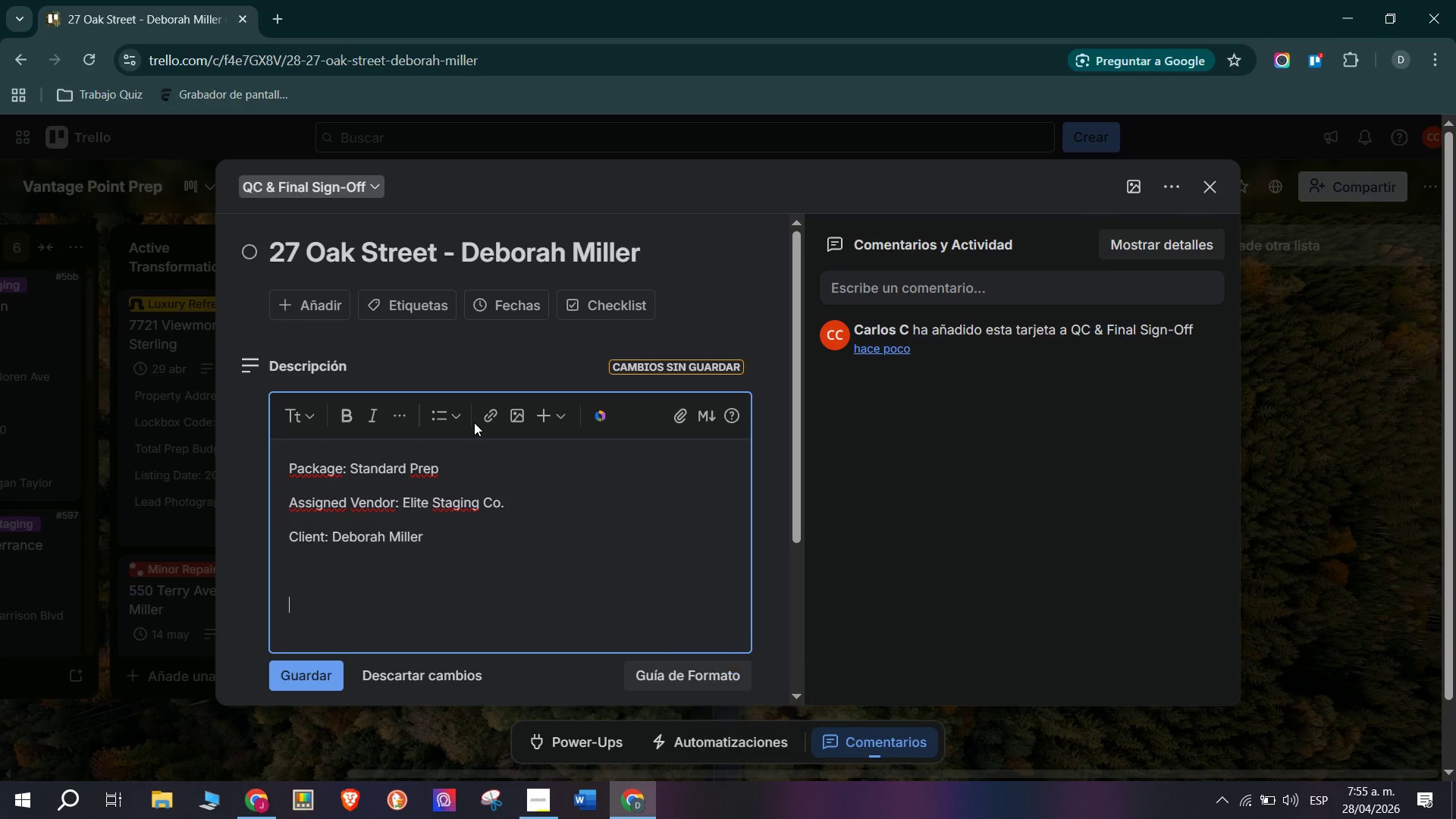 
type(QC COMPLETE - Full standard prep delivered on y)
key(Backspace)
type(time. Elite Staging Co. Staging Well-received. Morgan Taylor Produced strong listing photos. Agent confirmed listing date a)
key(Backspace)
type(May 11. sign )
key(Backspace)
type(-off being prov)
key(Backspace)
type(cessed.)
 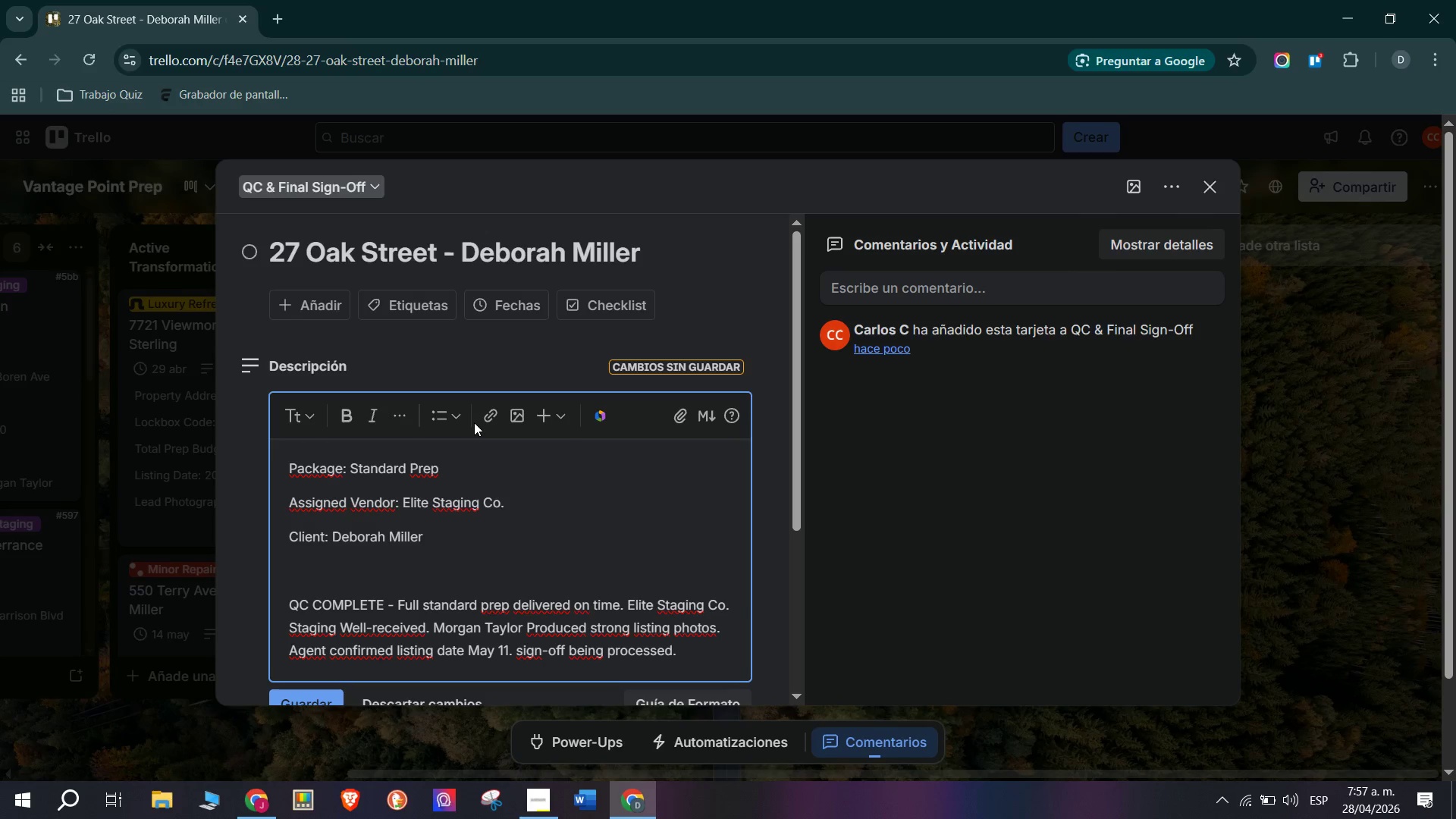 
scroll: coordinate [444, 456], scroll_direction: down, amount: 3.0
 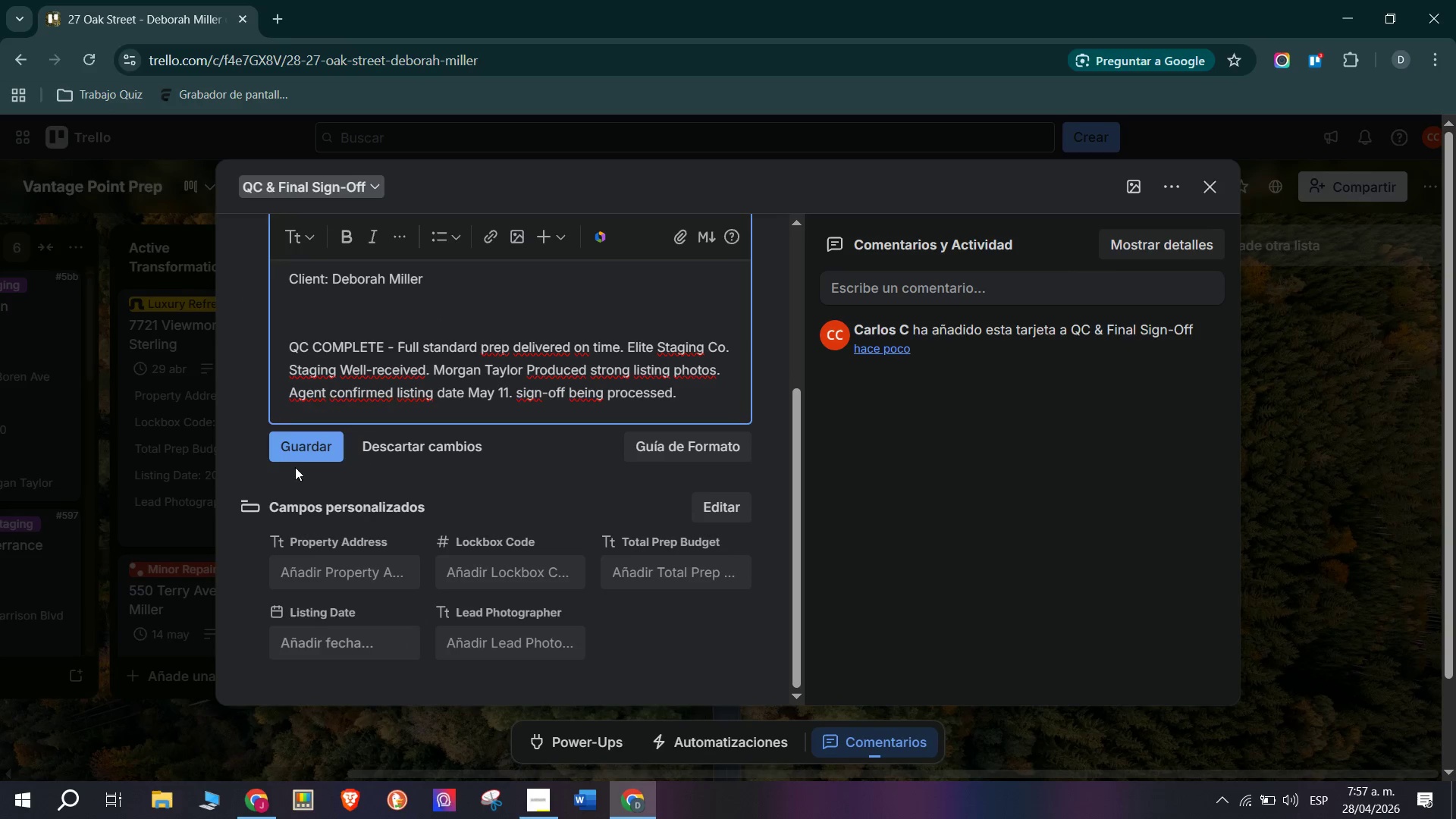 
left_click([303, 446])
 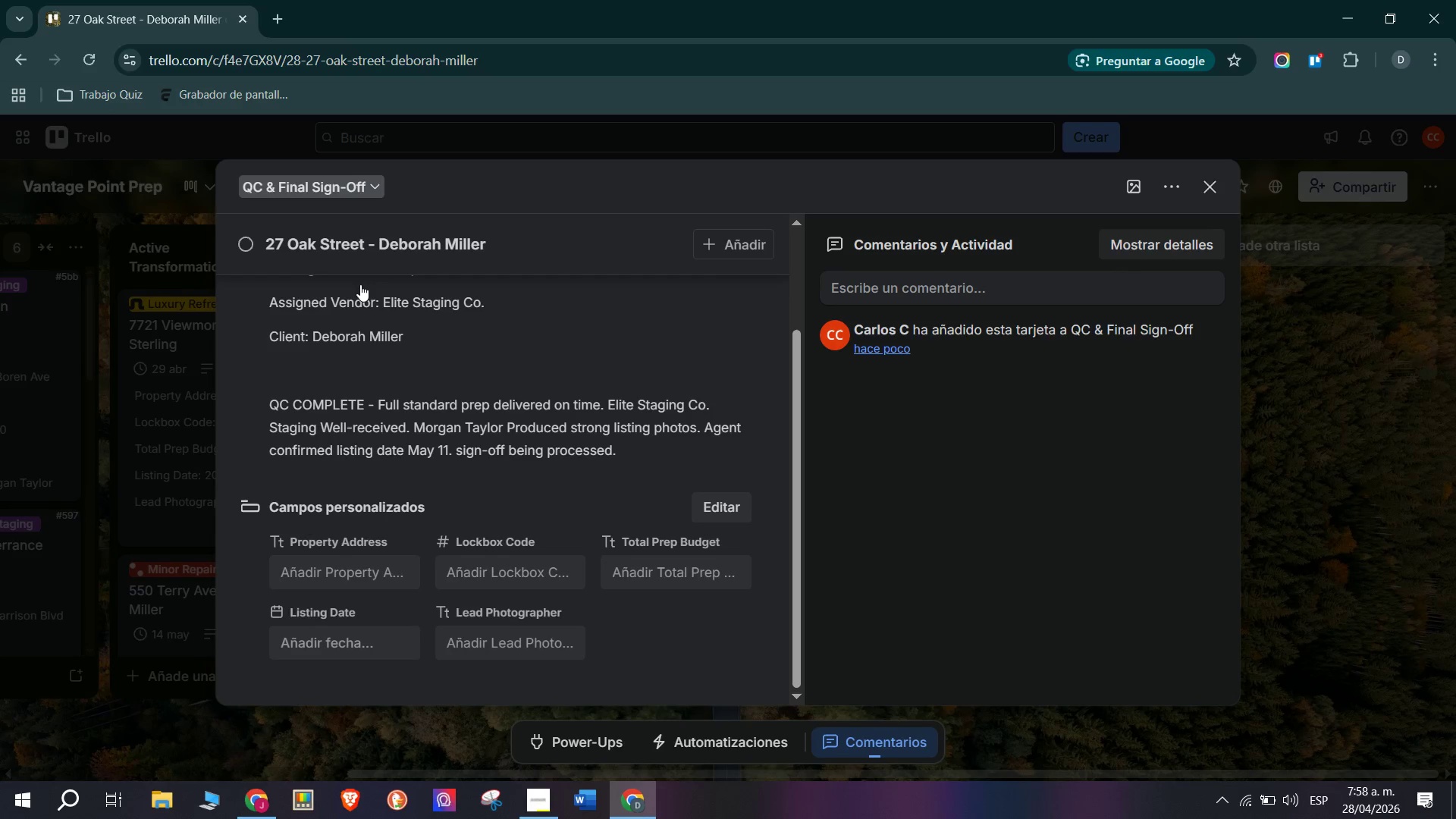 
wait(48.58)
 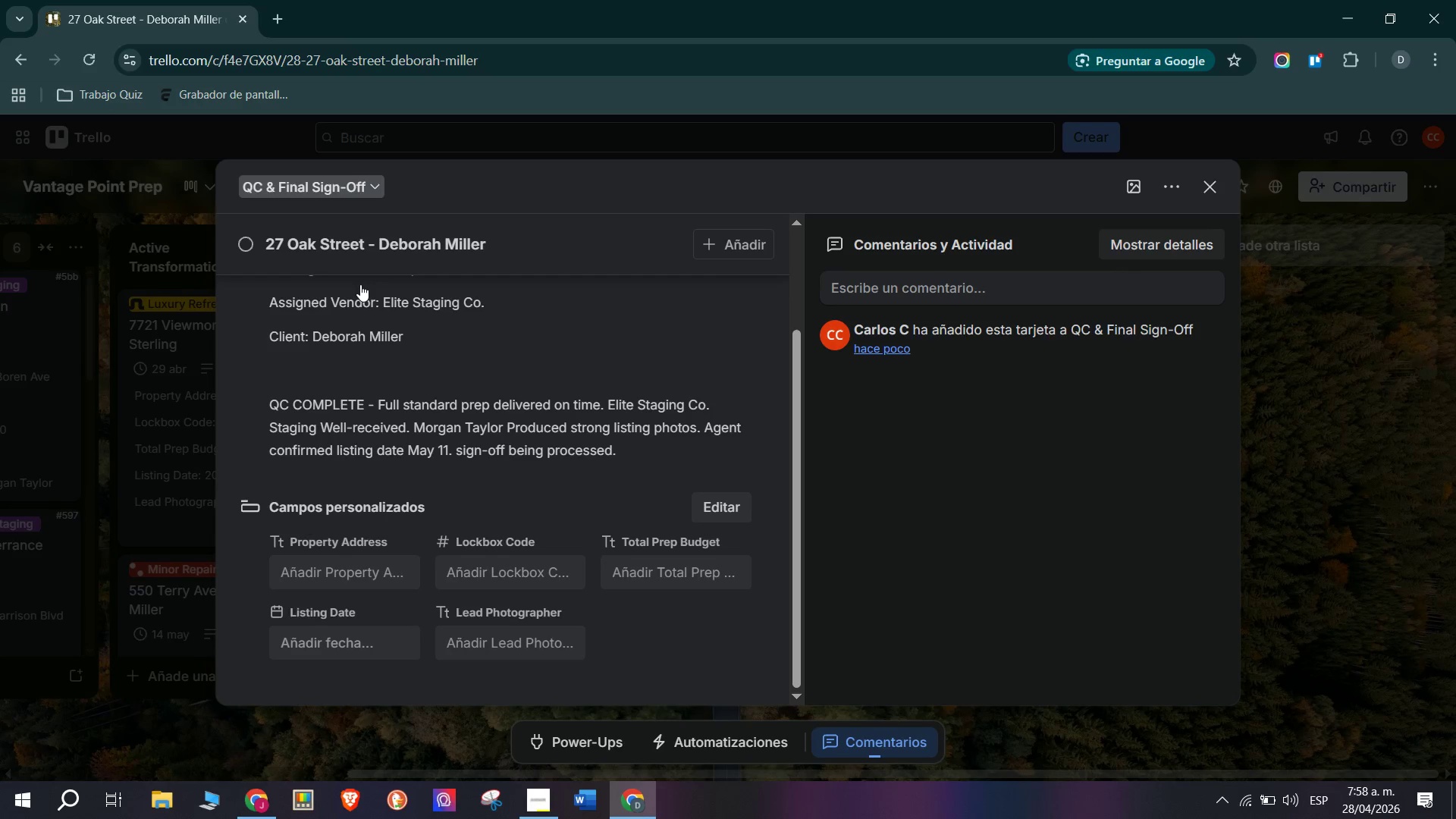 
left_click([373, 572])
 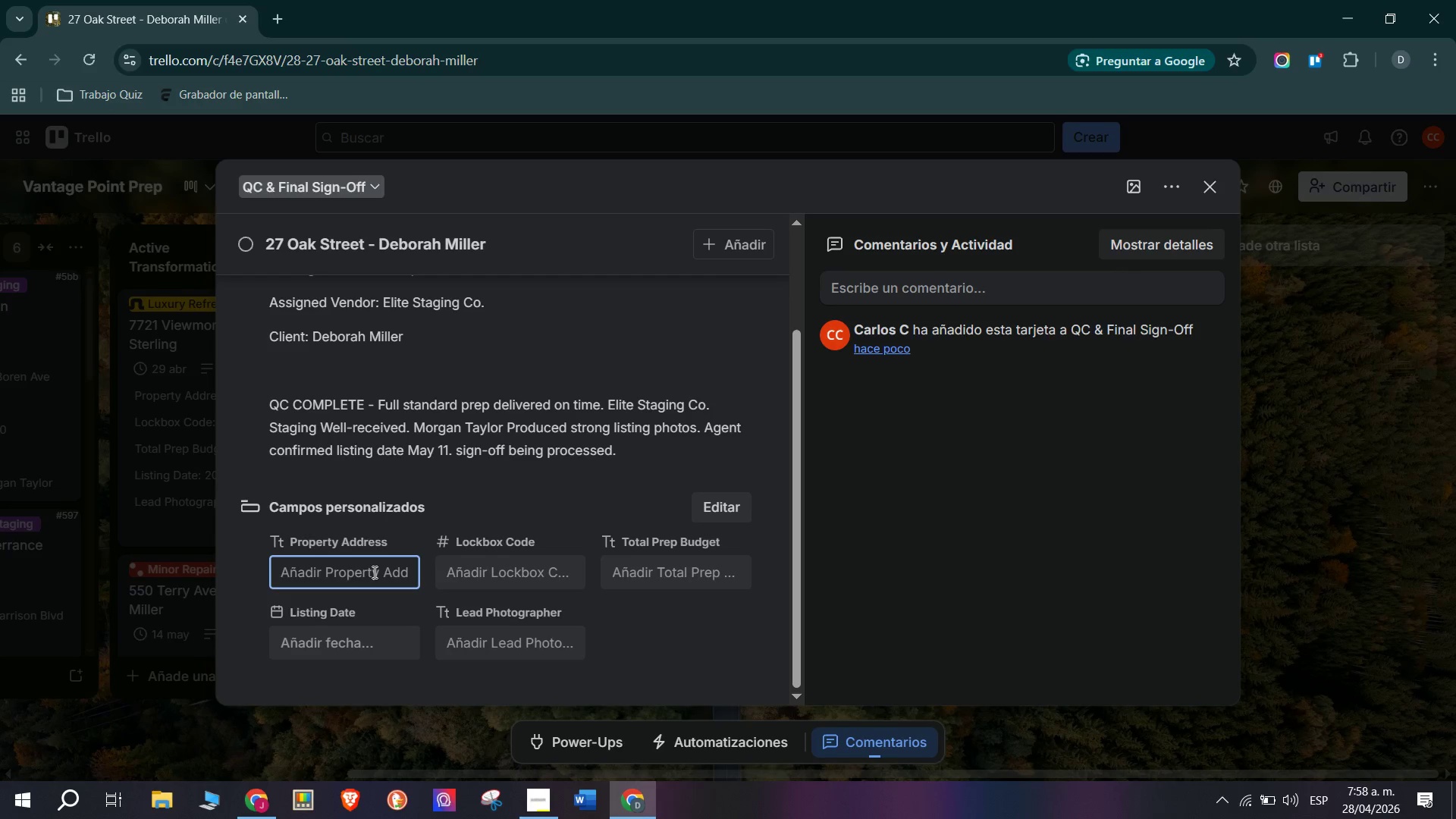 
type(26)
key(Backspace)
type(7 Oak Street, Seattle, WA)
key(Tab)
type(0027 )
key(Tab)
 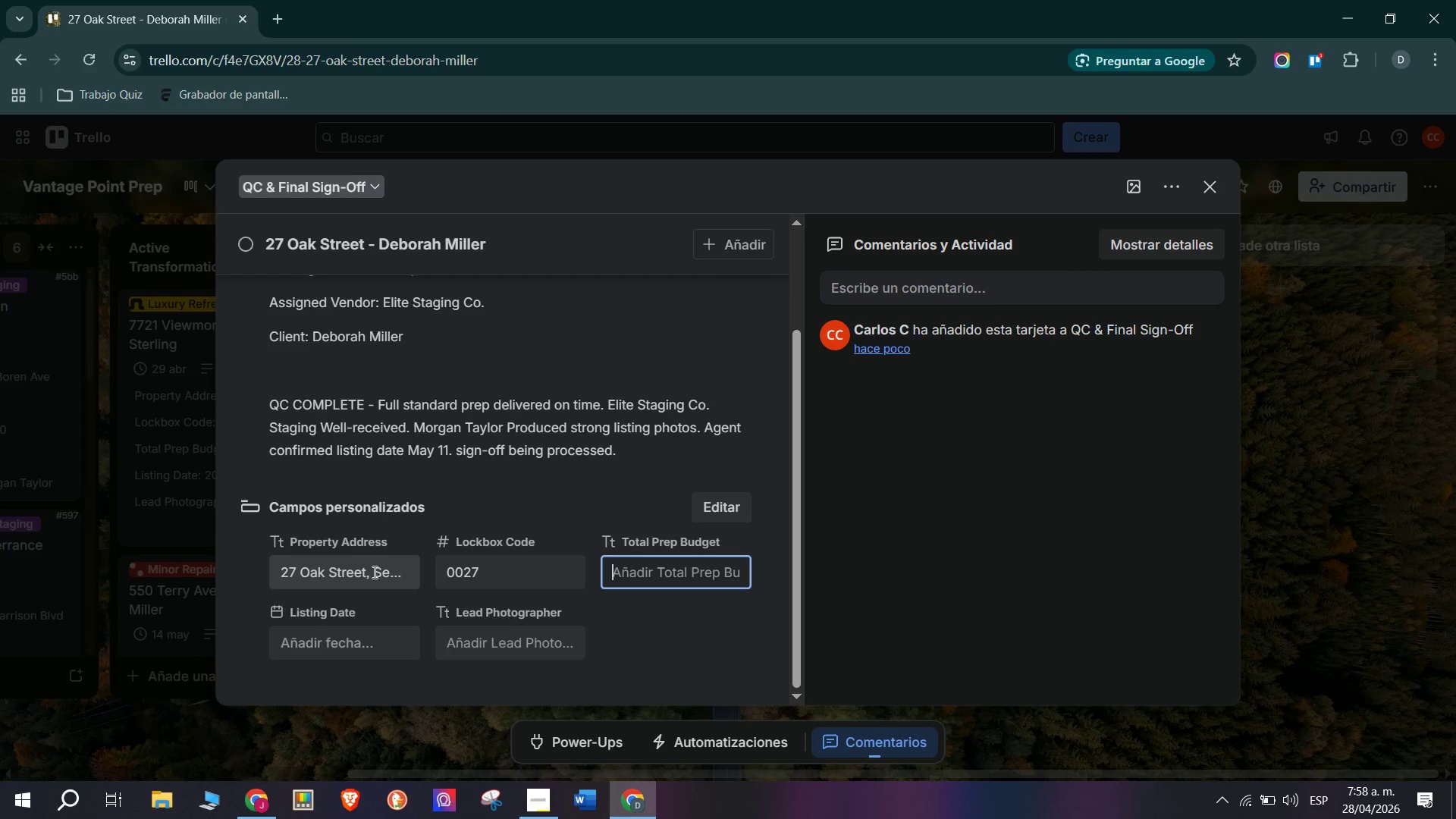 
type(#$)
key(Backspace)
key(Backspace)
type($)
 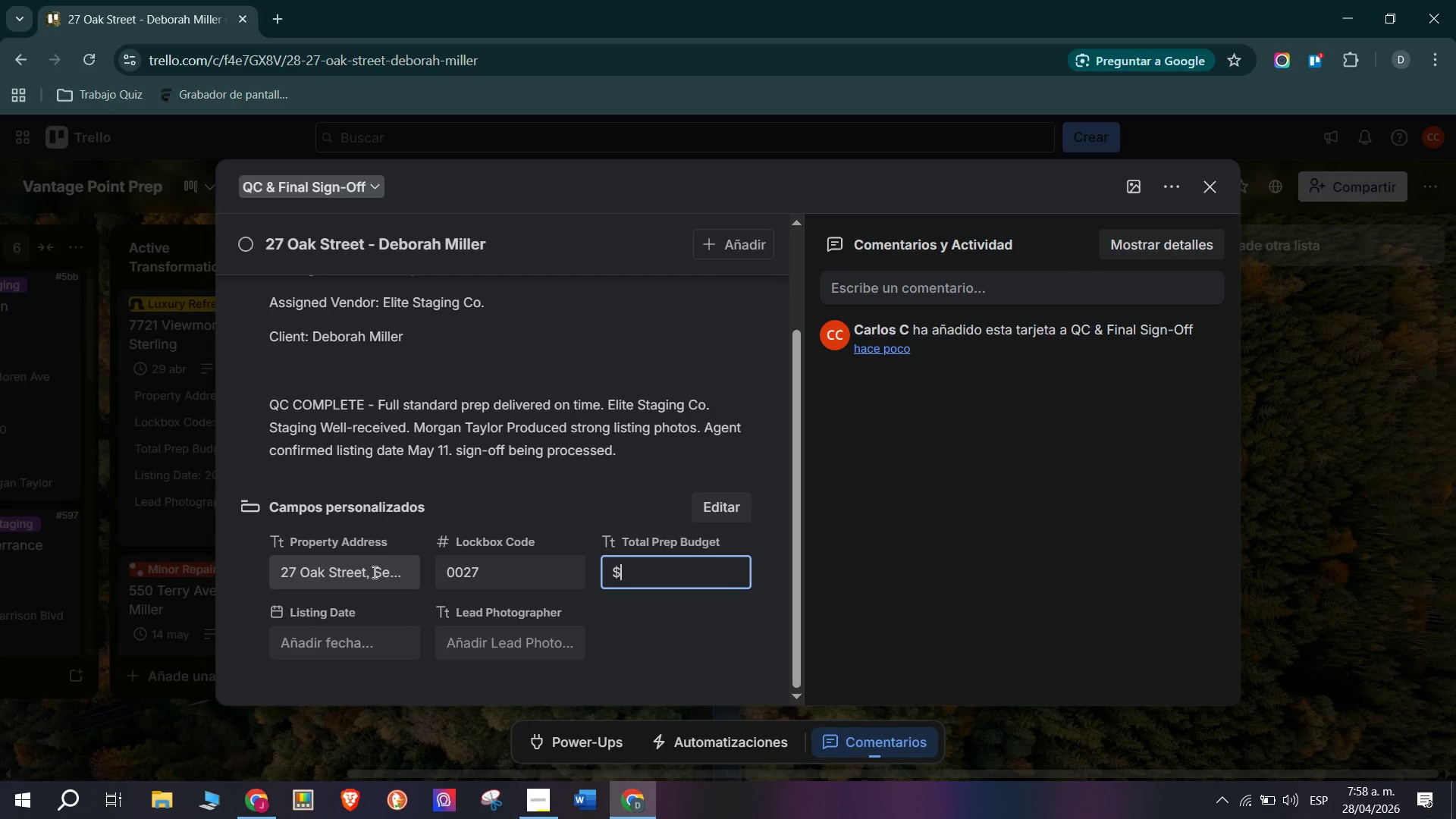 
type(6,275)
key(Tab)
 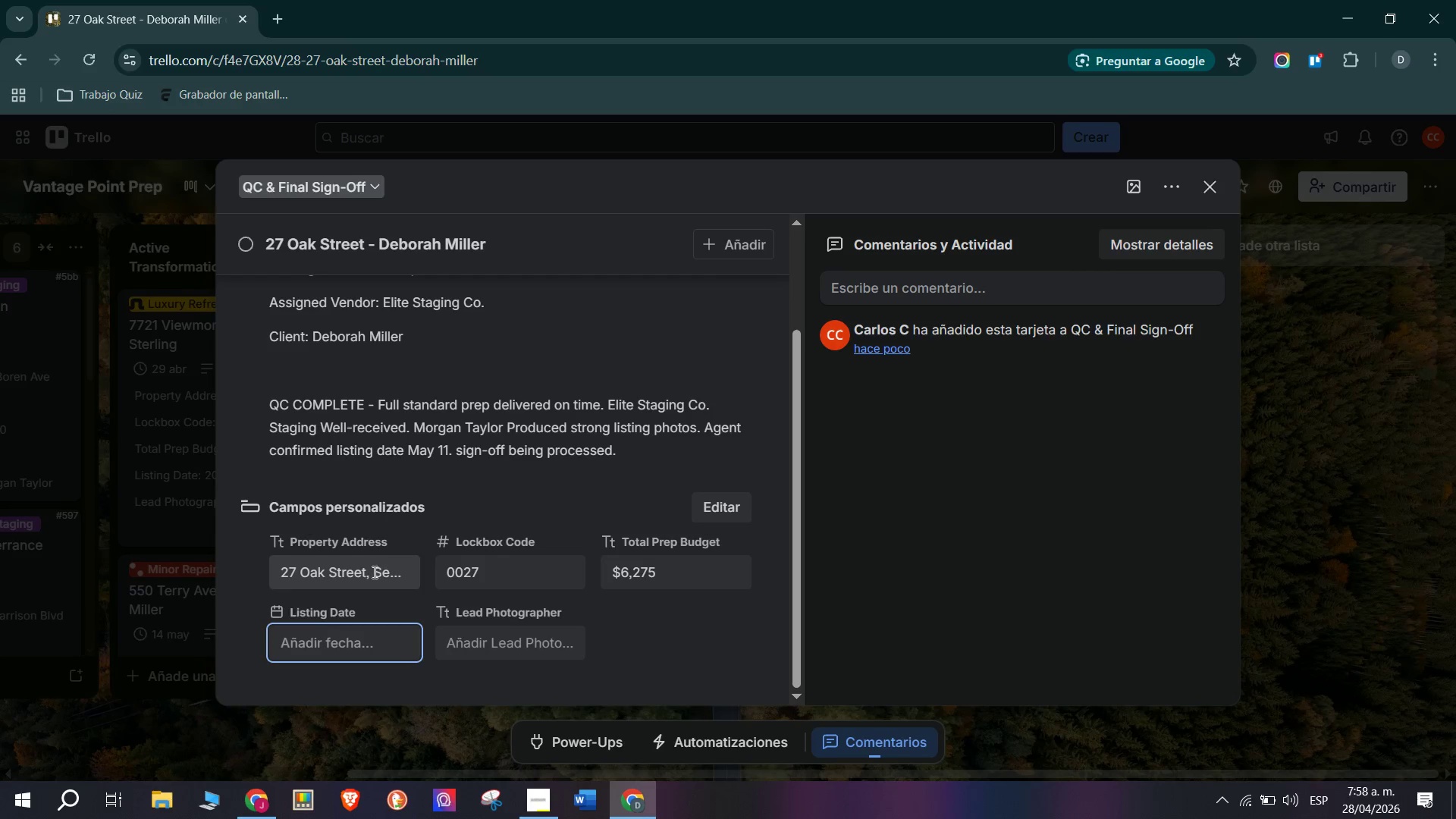 
left_click([363, 651])
 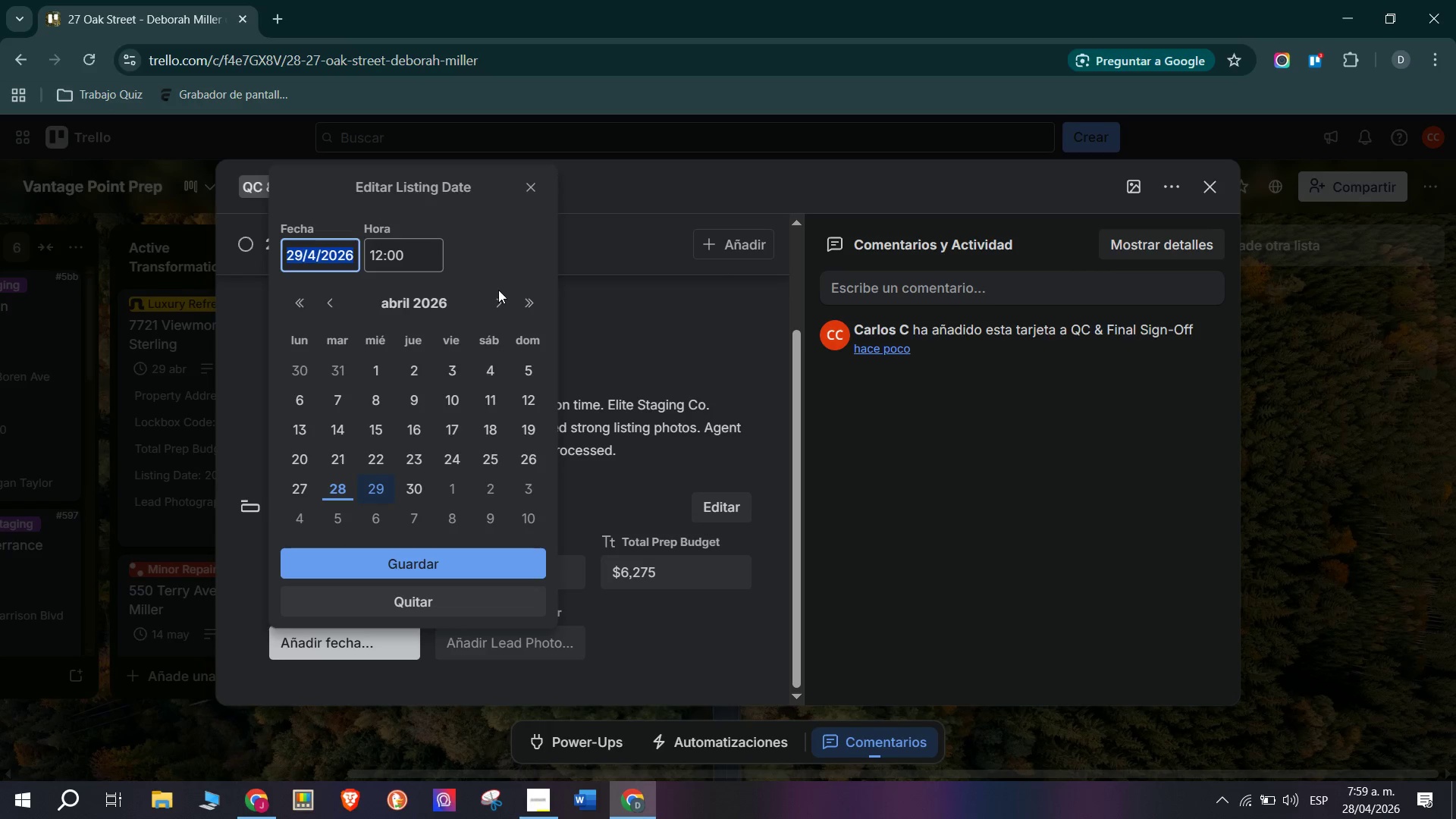 
left_click([495, 310])
 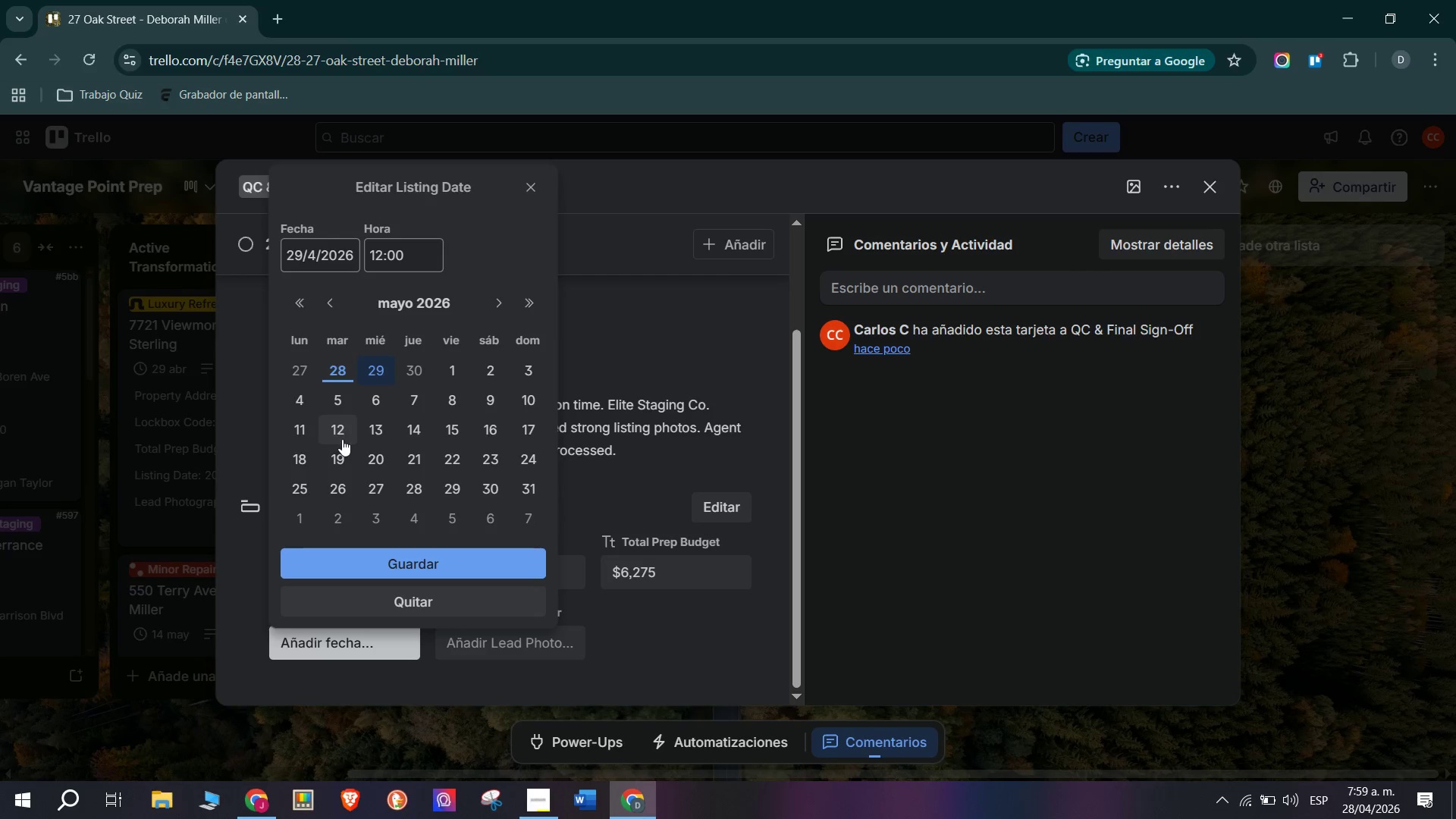 
left_click([306, 438])
 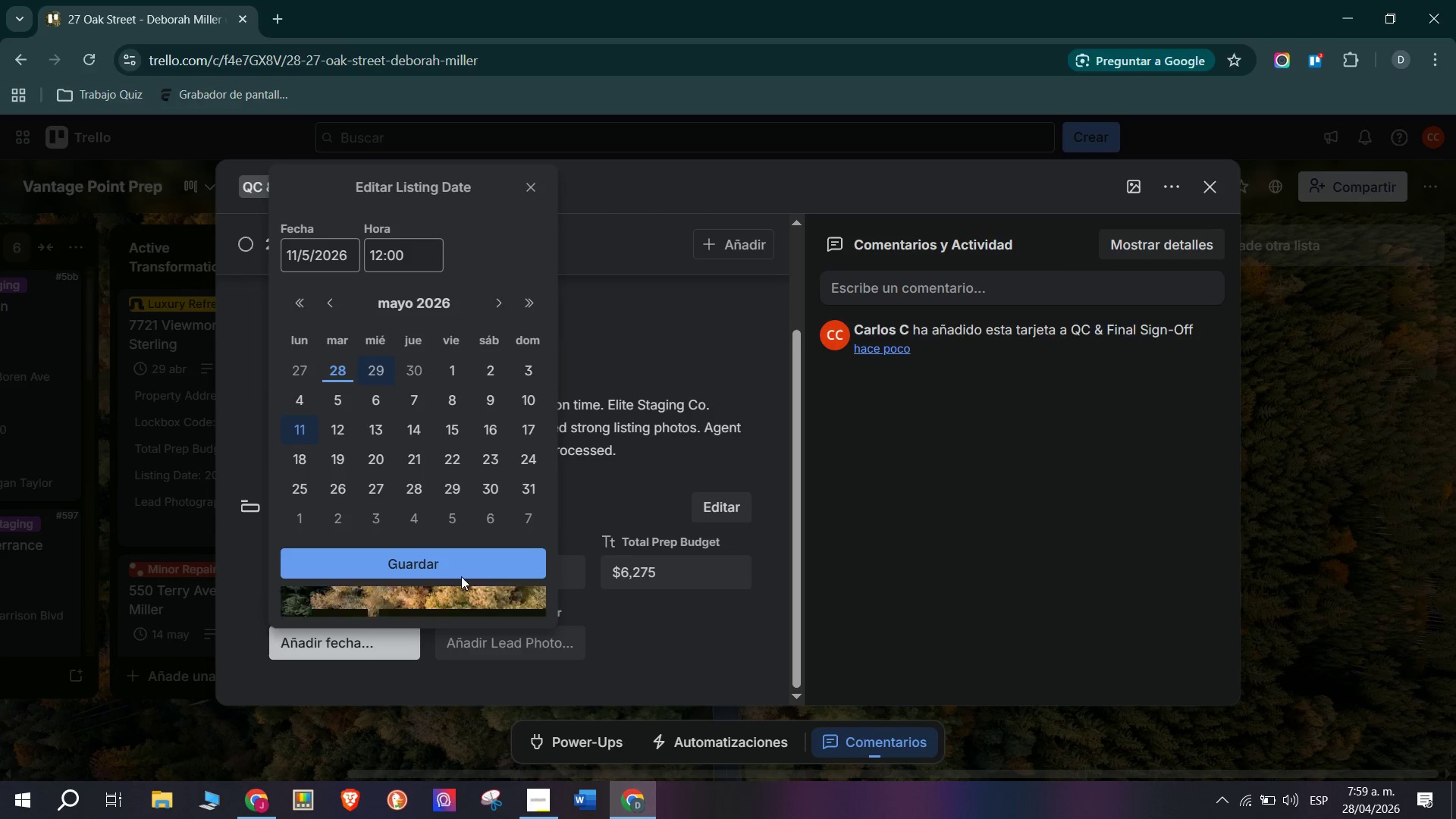 
left_click([455, 560])
 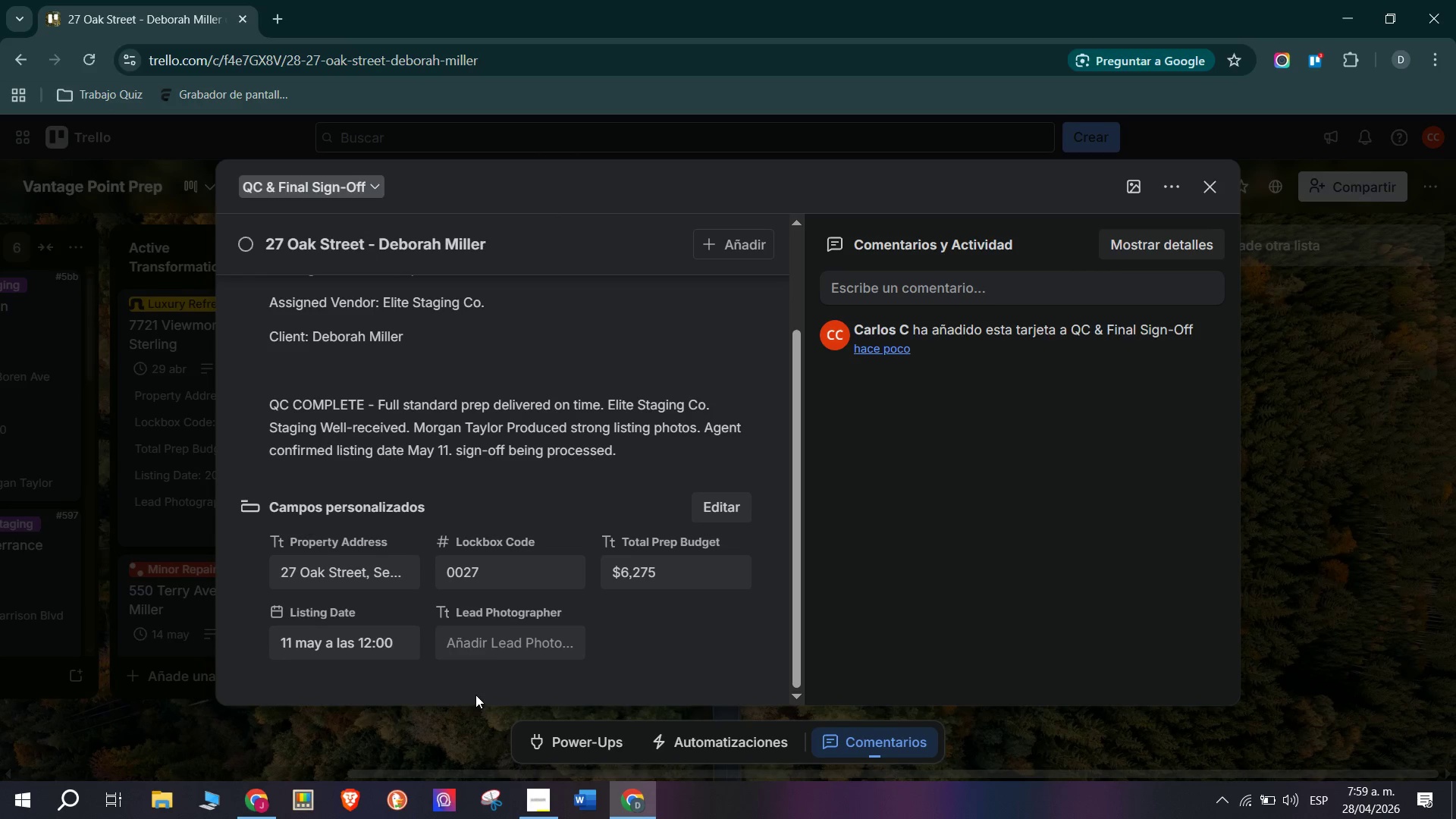 
left_click([499, 659])
 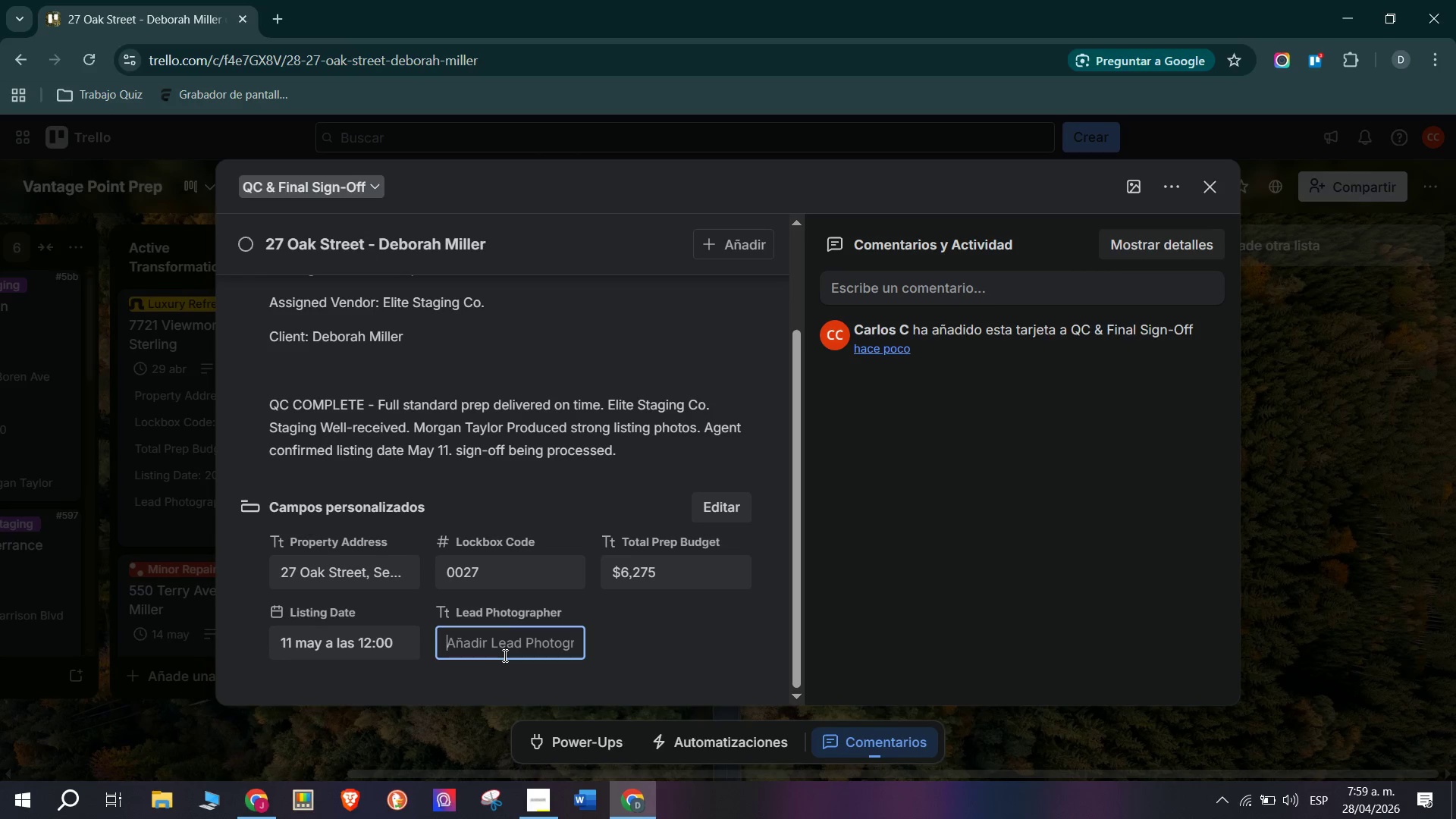 
type(Morgan Taylor)
 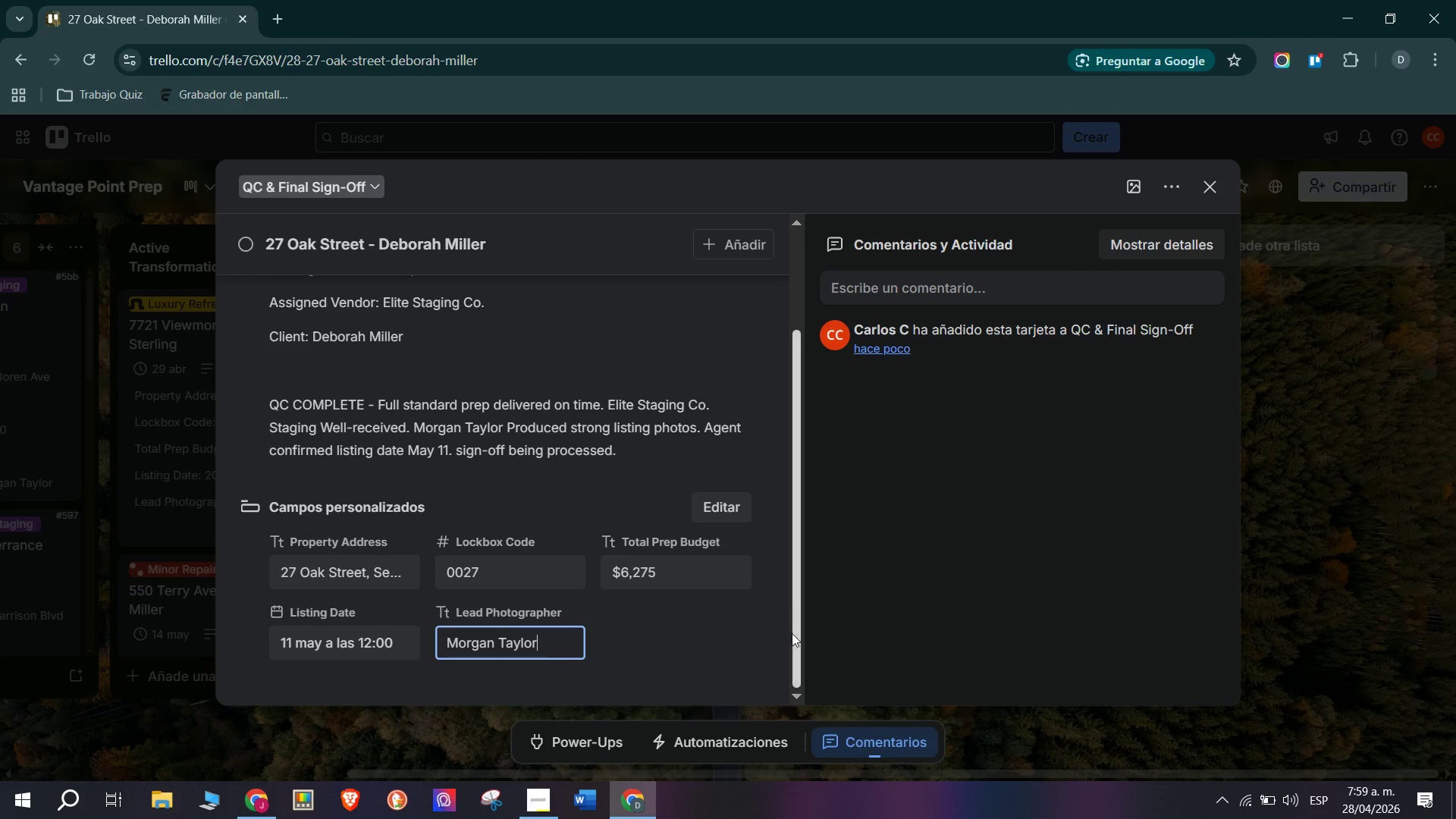 
left_click([651, 670])
 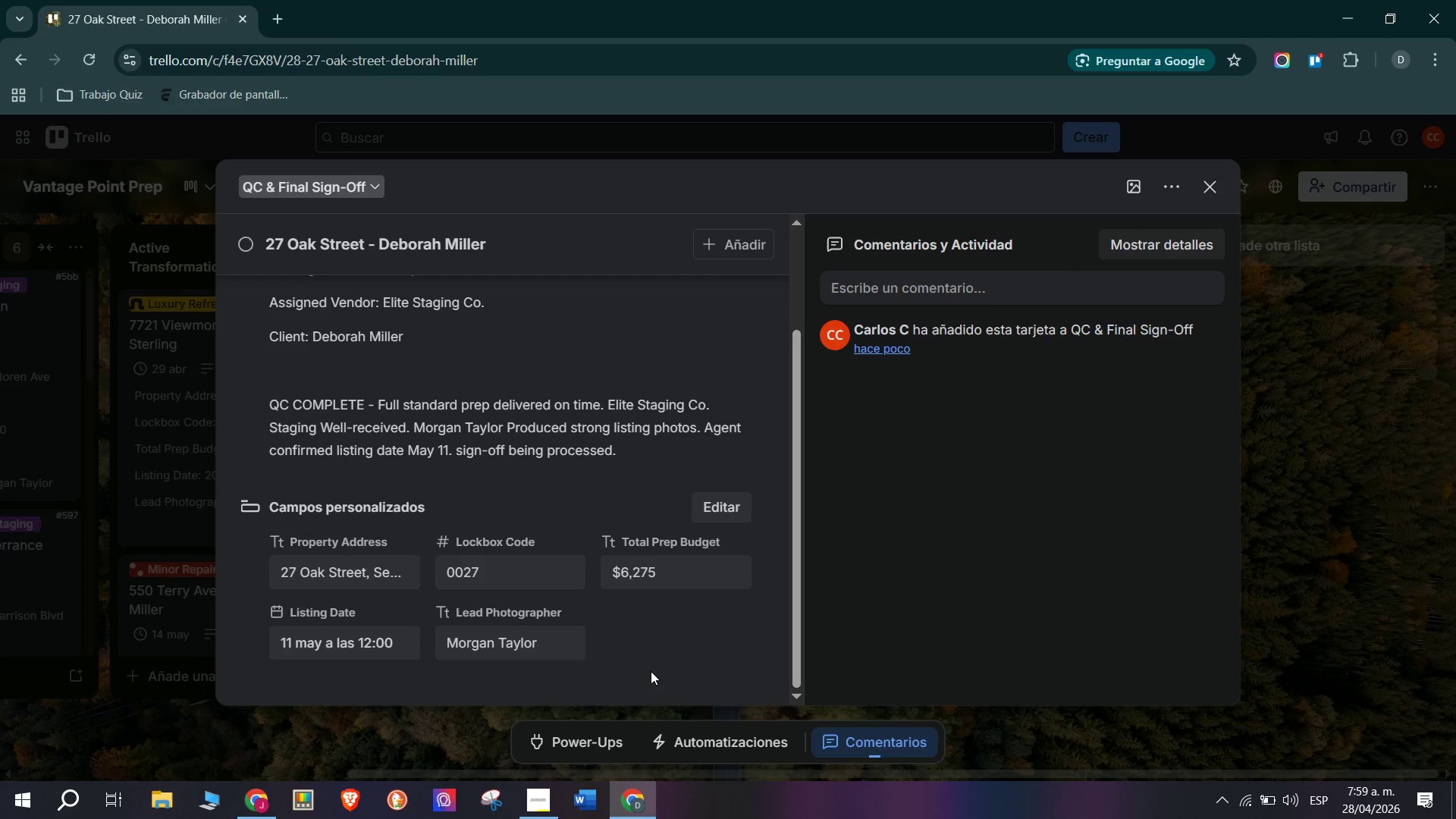 
wait(7.03)
 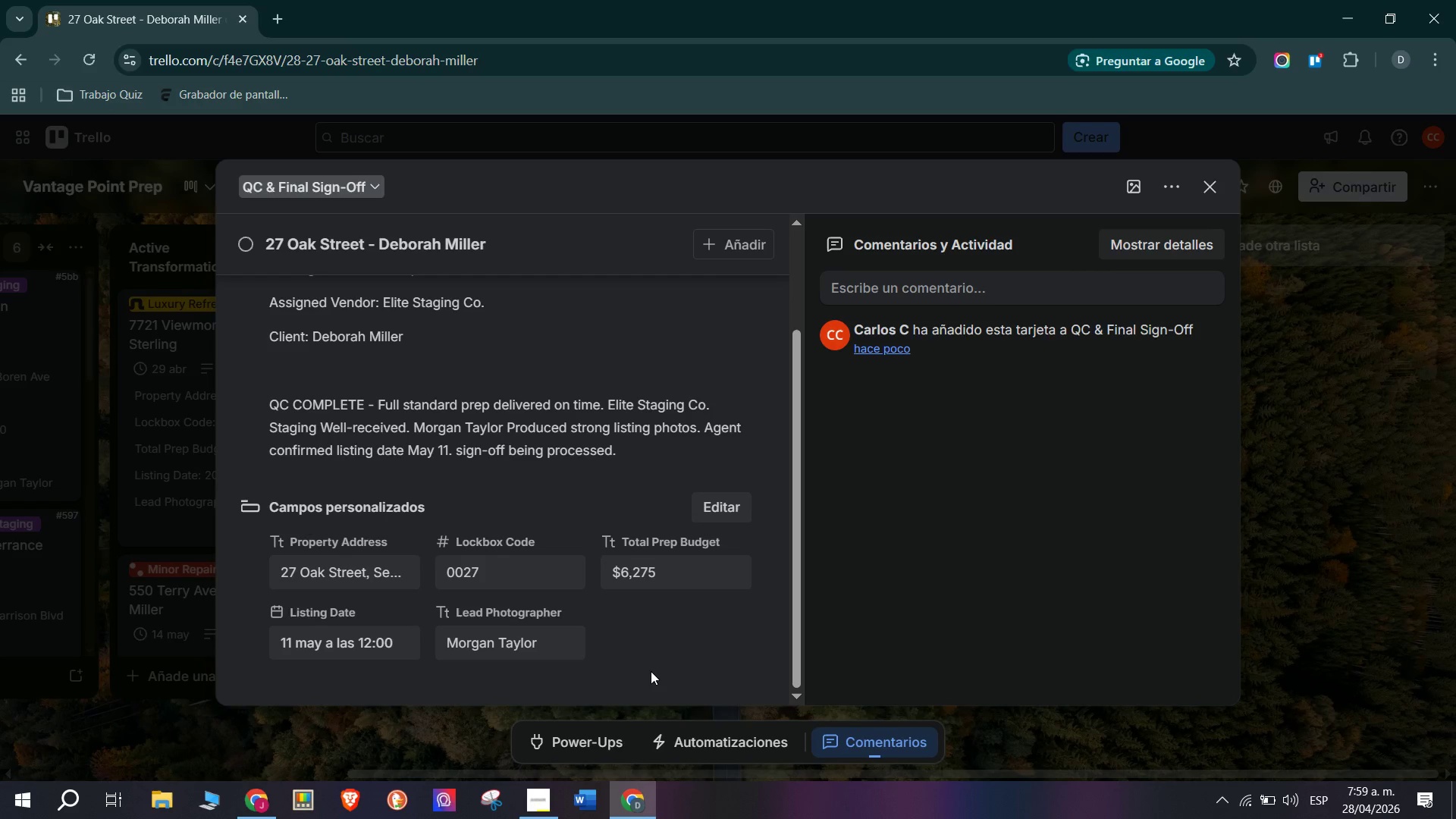 
scroll: coordinate [656, 441], scroll_direction: down, amount: 4.0
 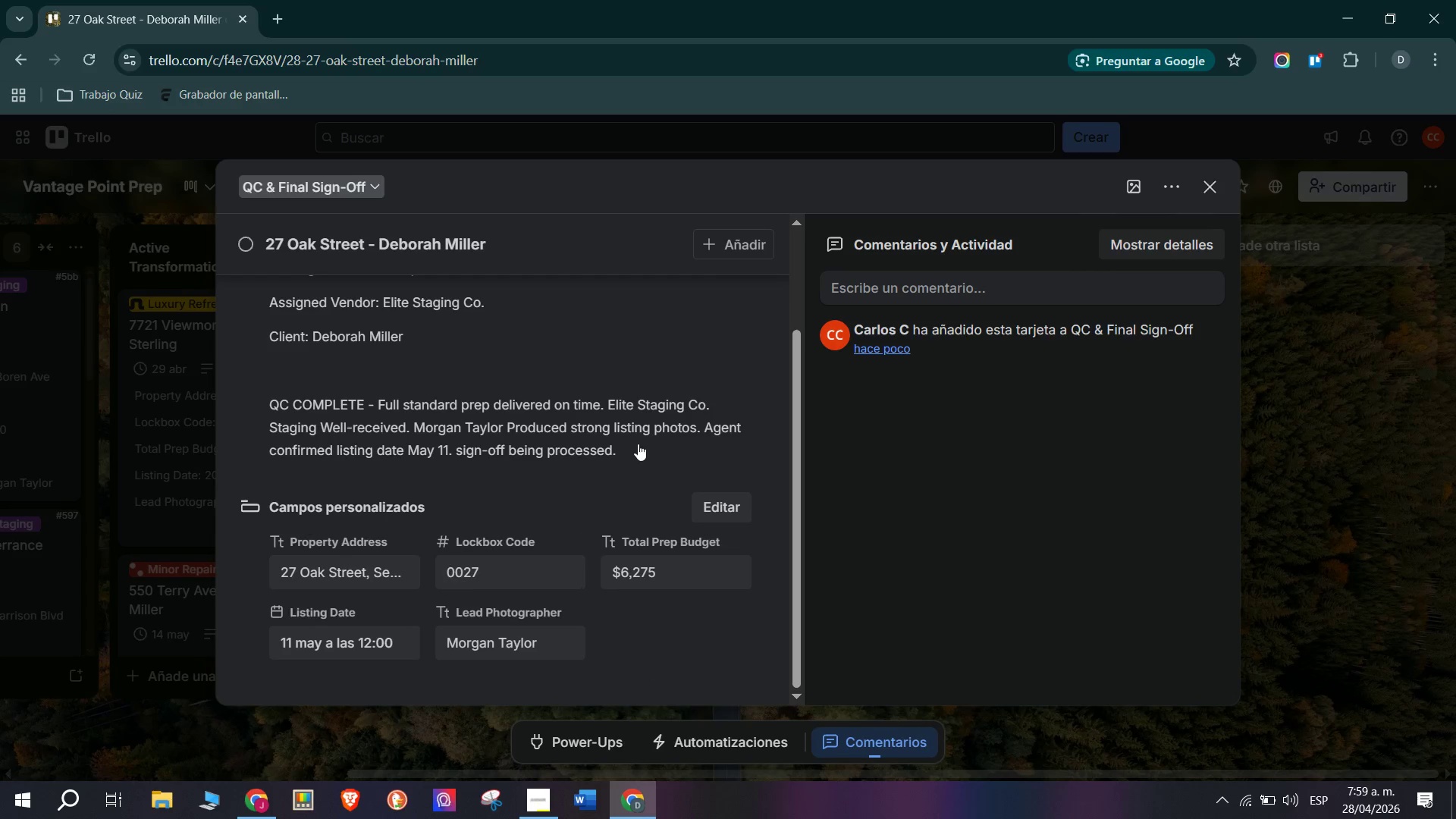 
scroll: coordinate [636, 440], scroll_direction: up, amount: 4.0
 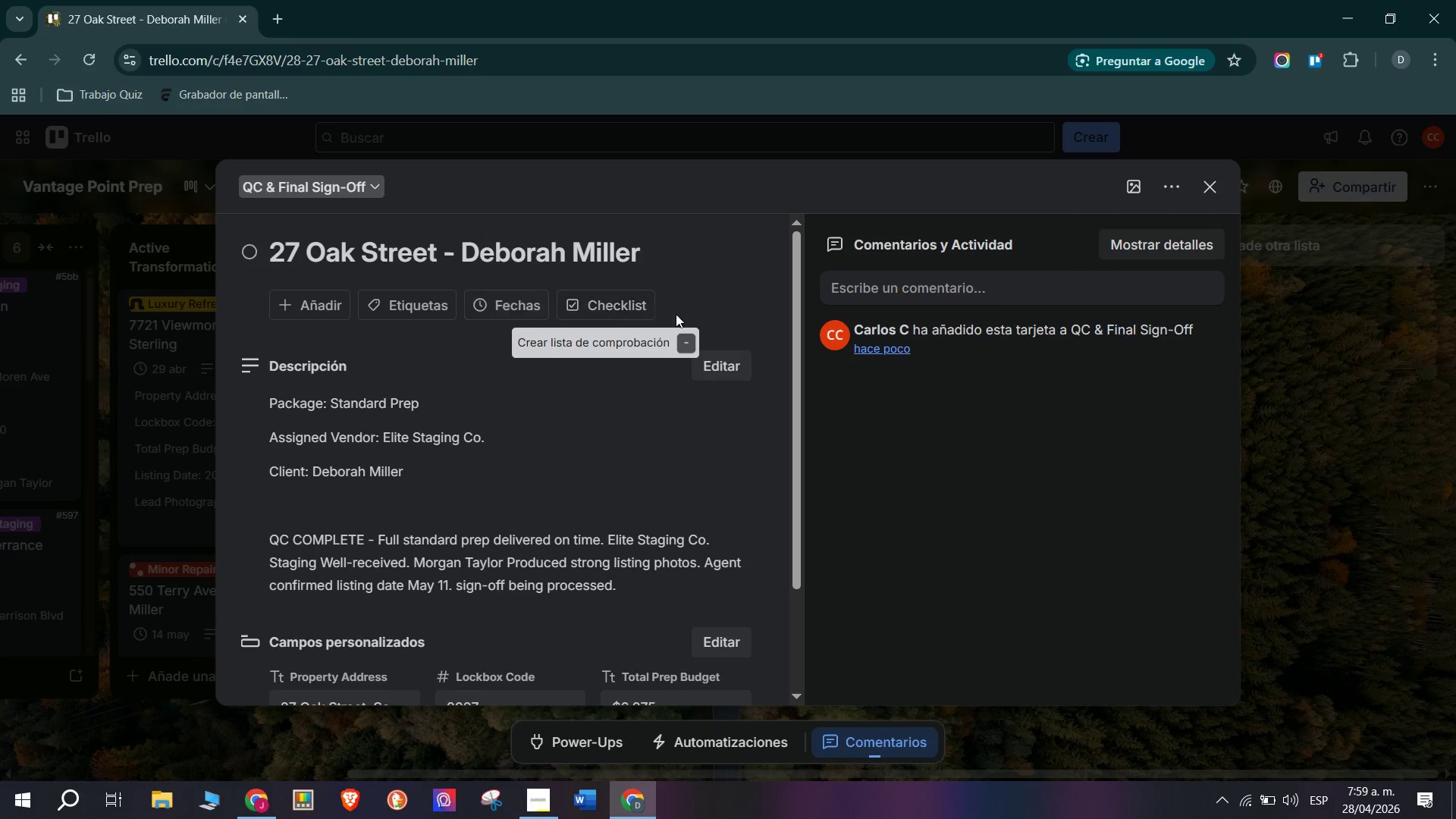 
left_click([594, 300])
 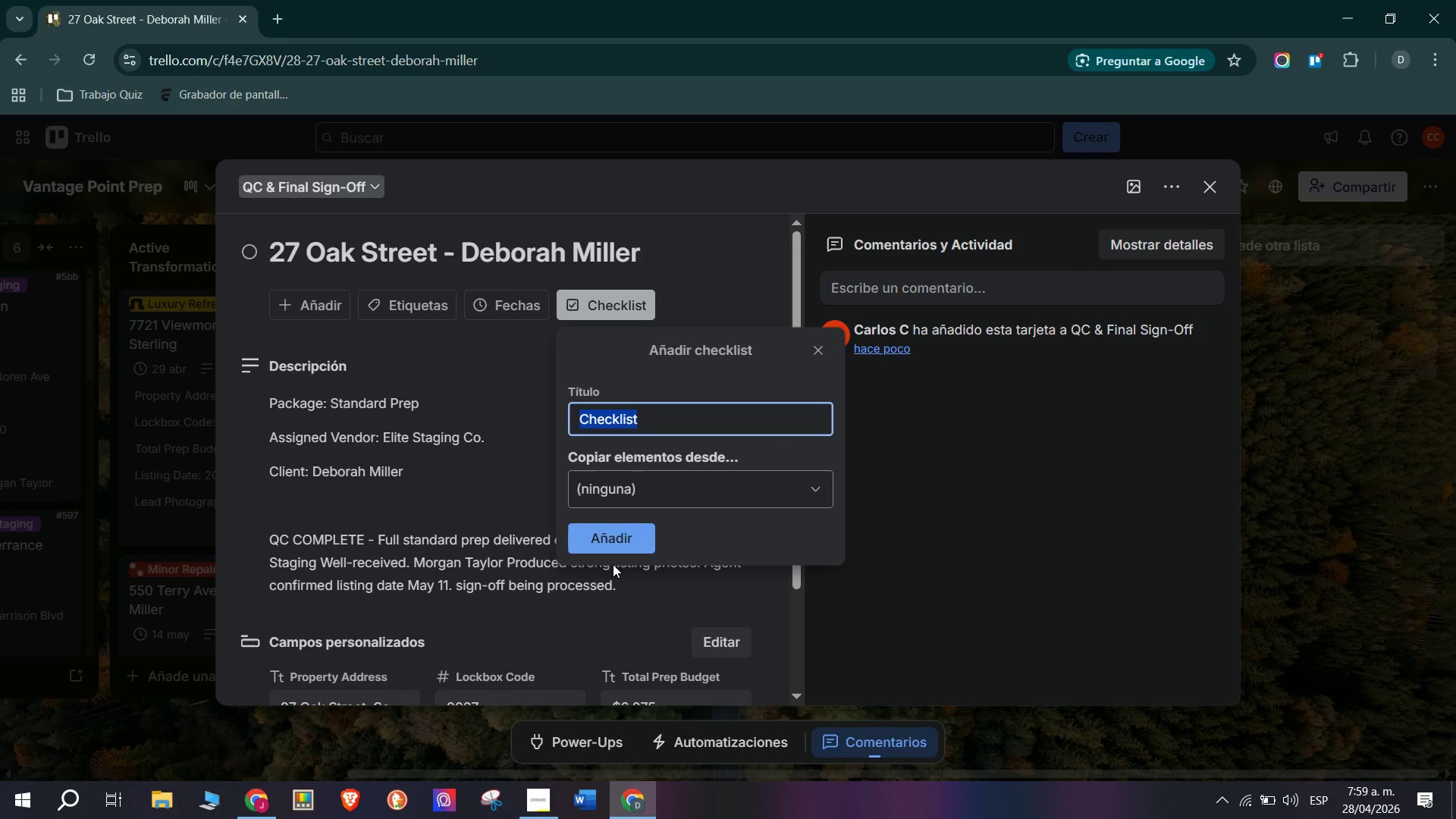 
left_click([621, 547])
 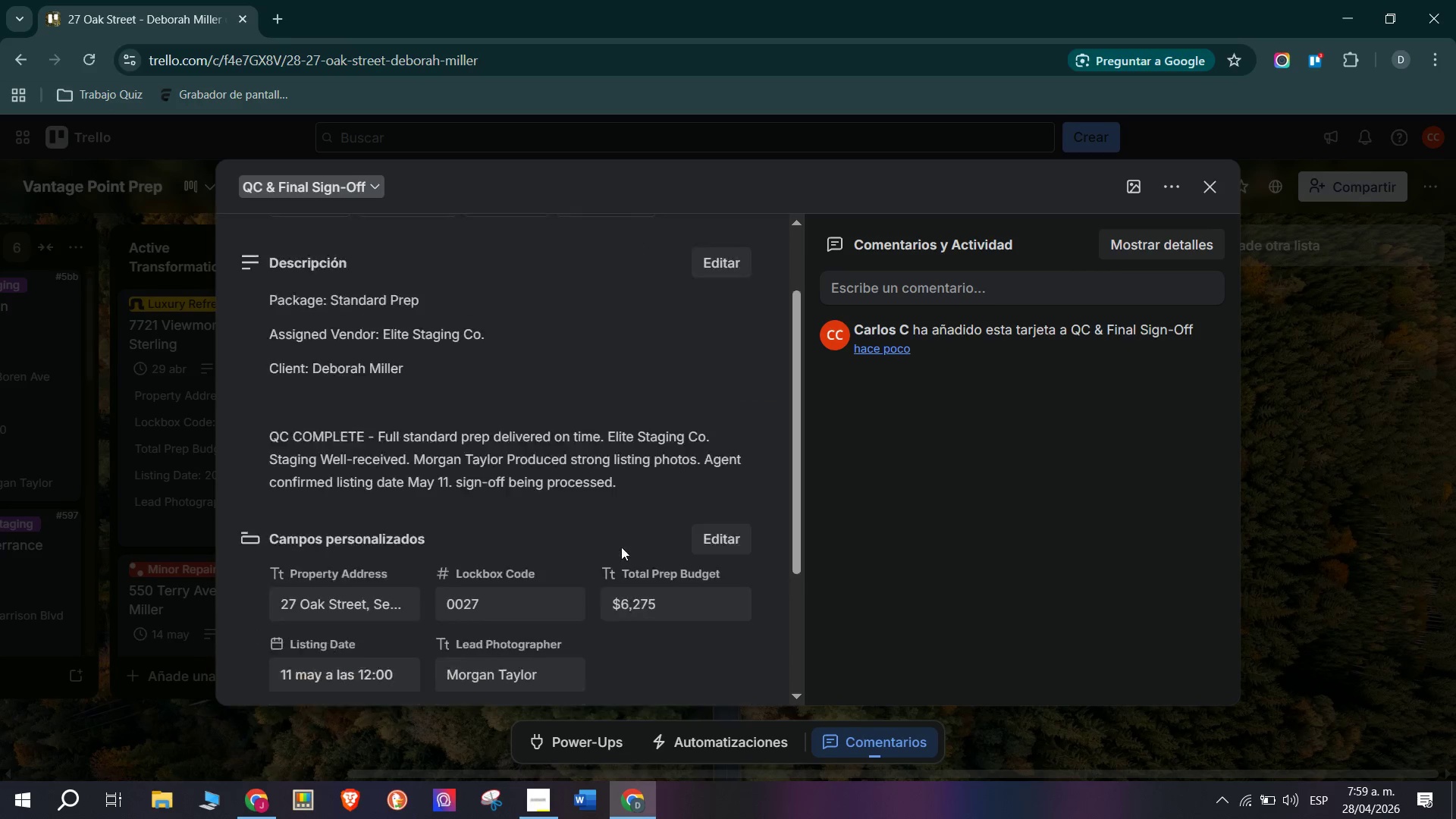 
scroll: coordinate [613, 528], scroll_direction: down, amount: 10.0
 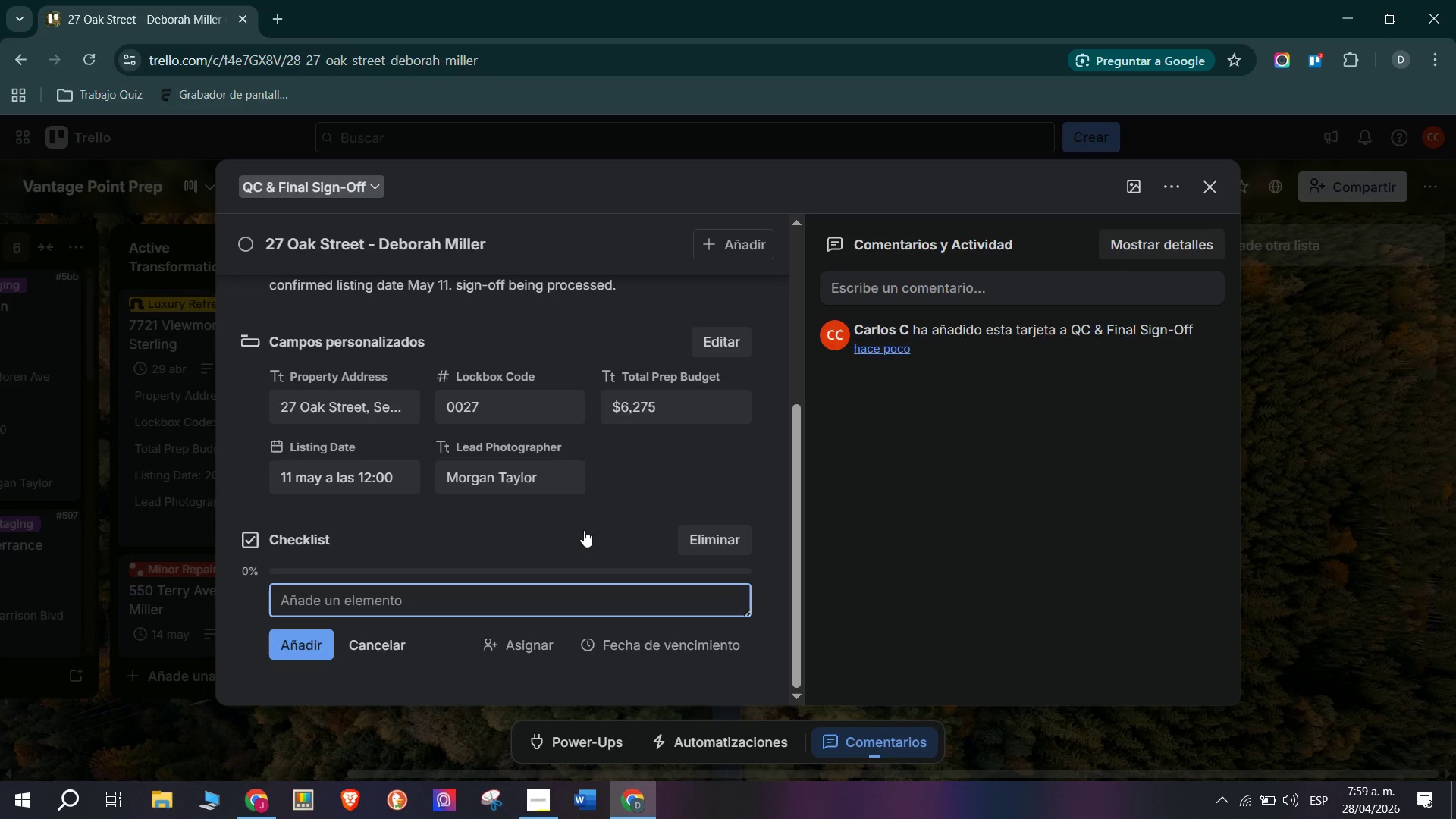 
type(Elite Staging Co. Staging approved at final wal)
 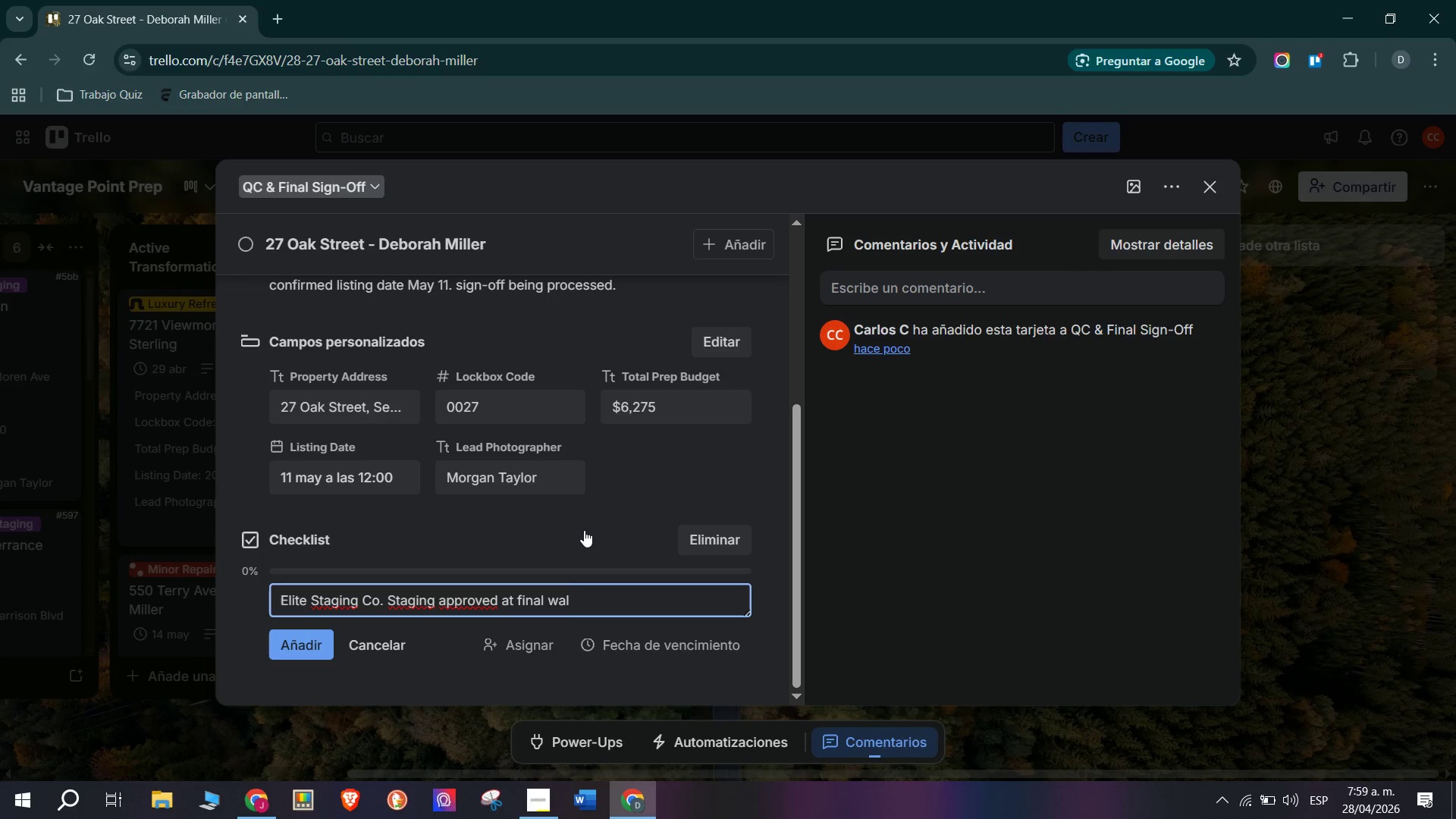 
type(through)
 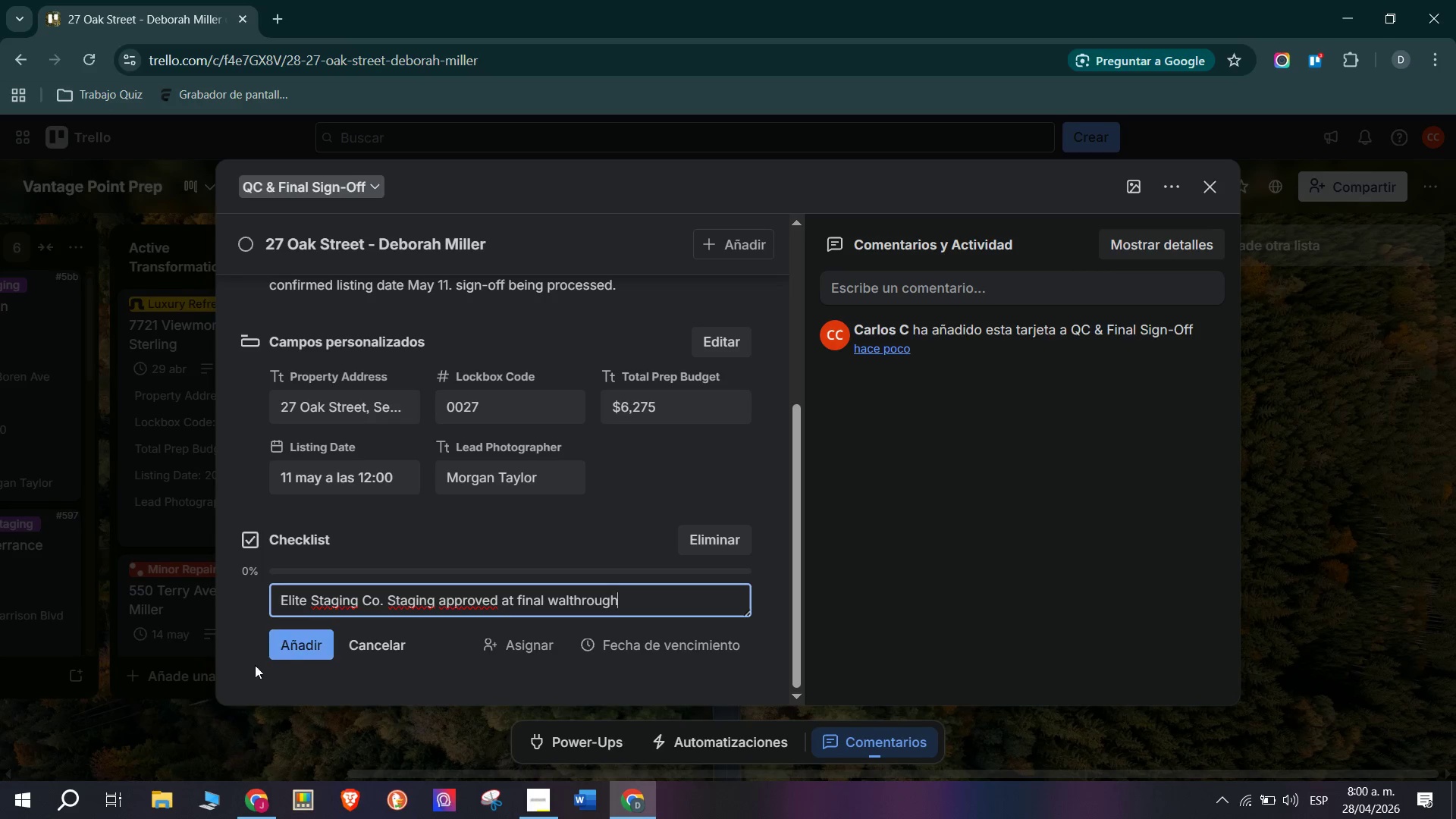 
left_click([300, 642])
 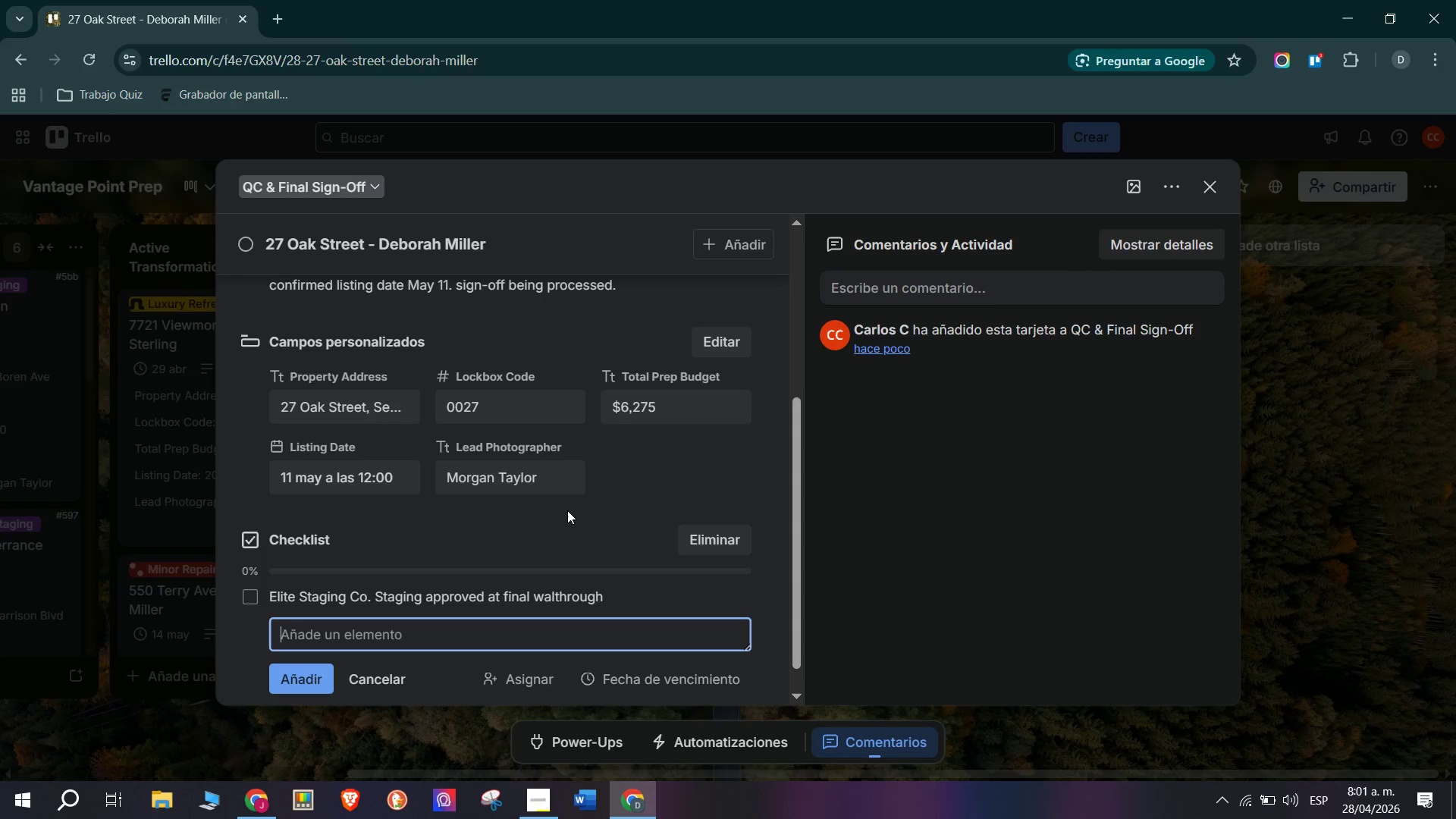 
wait(66.95)
 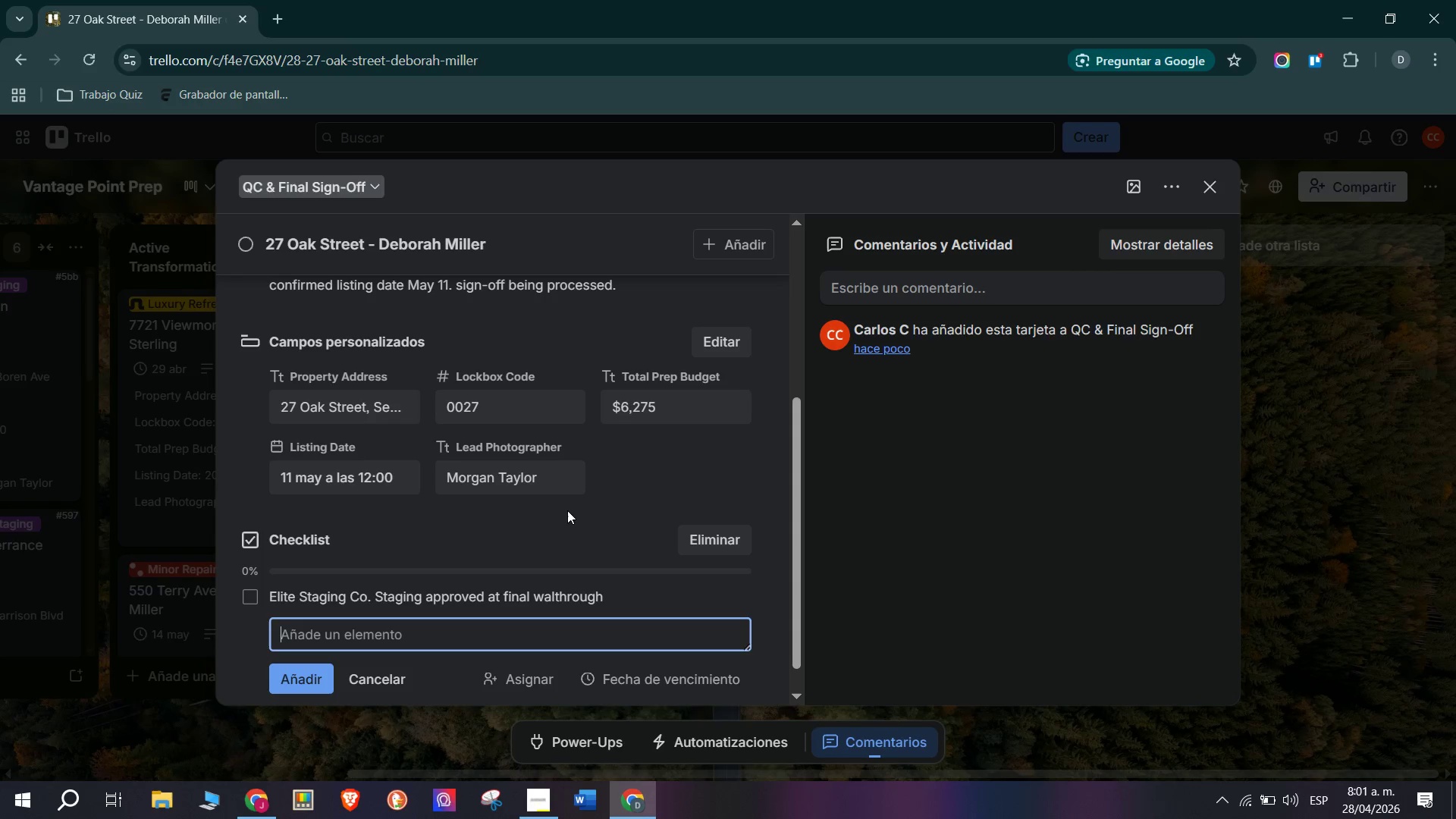 
type(Minor repair punch lisdt)
key(Backspace)
key(Backspace)
type(t> 100% completed by Day 5)
 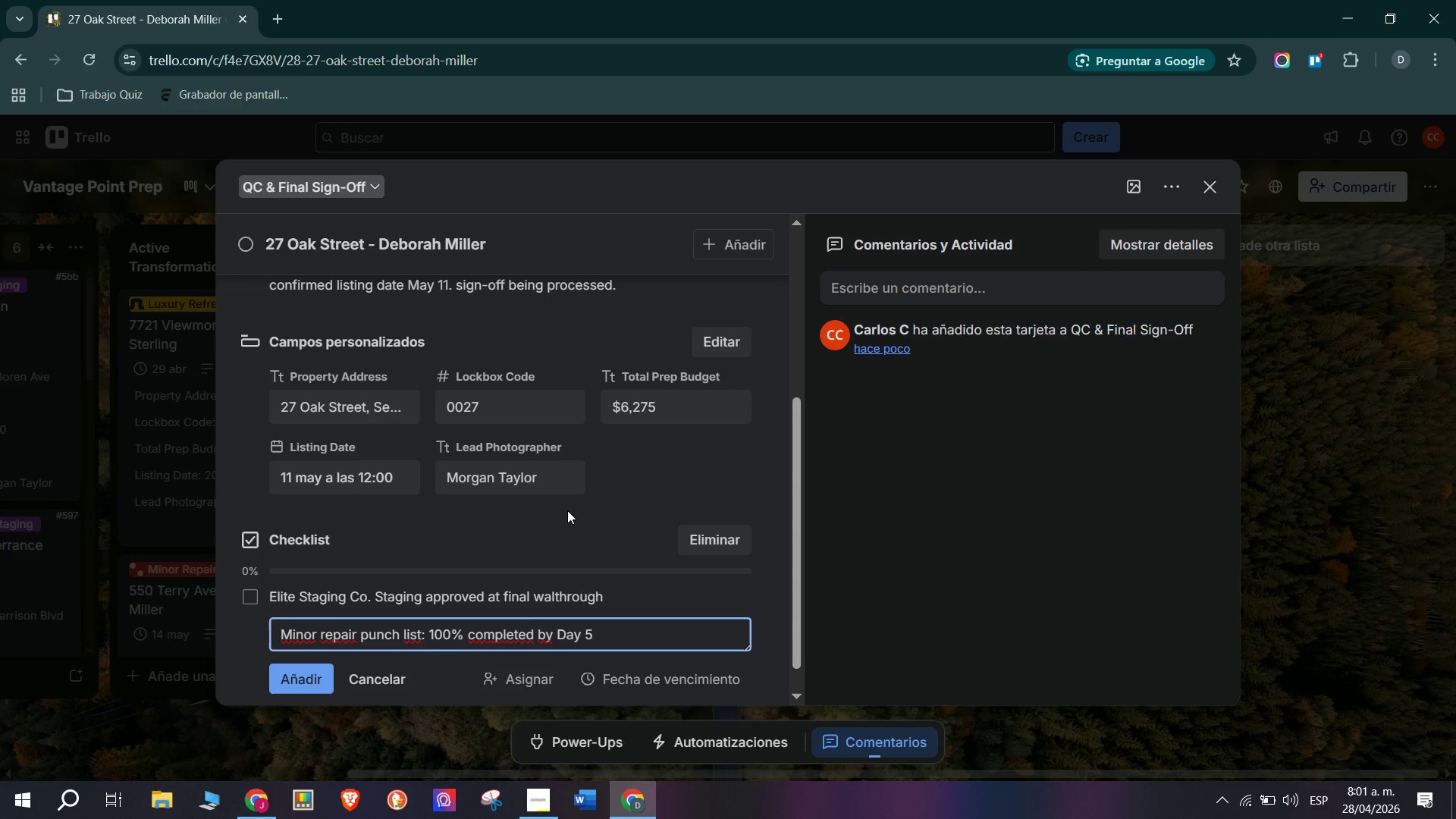 
key(Enter)
 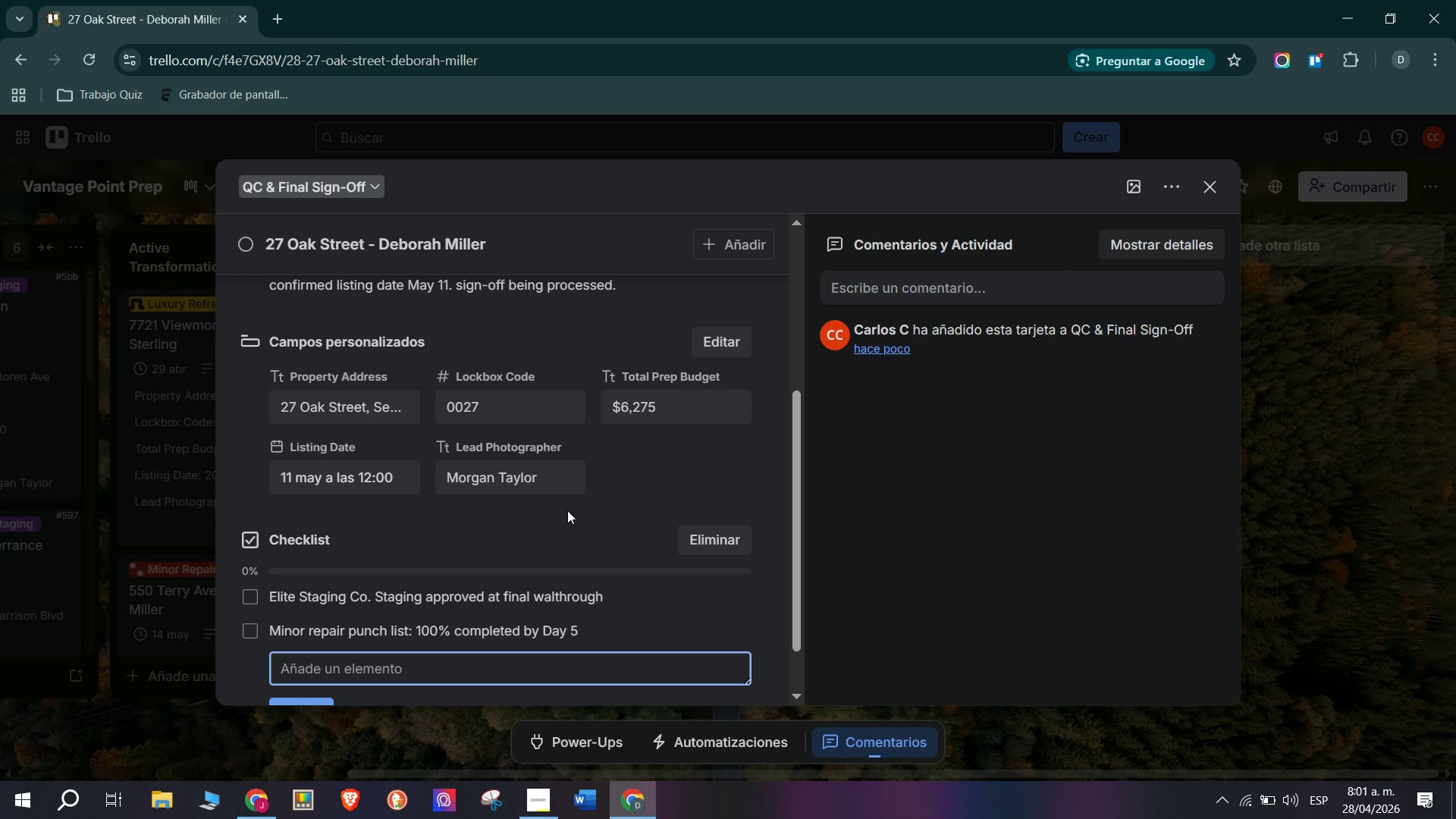 
type(Morgan Taylor 38-photo Set delivered - all approved)
 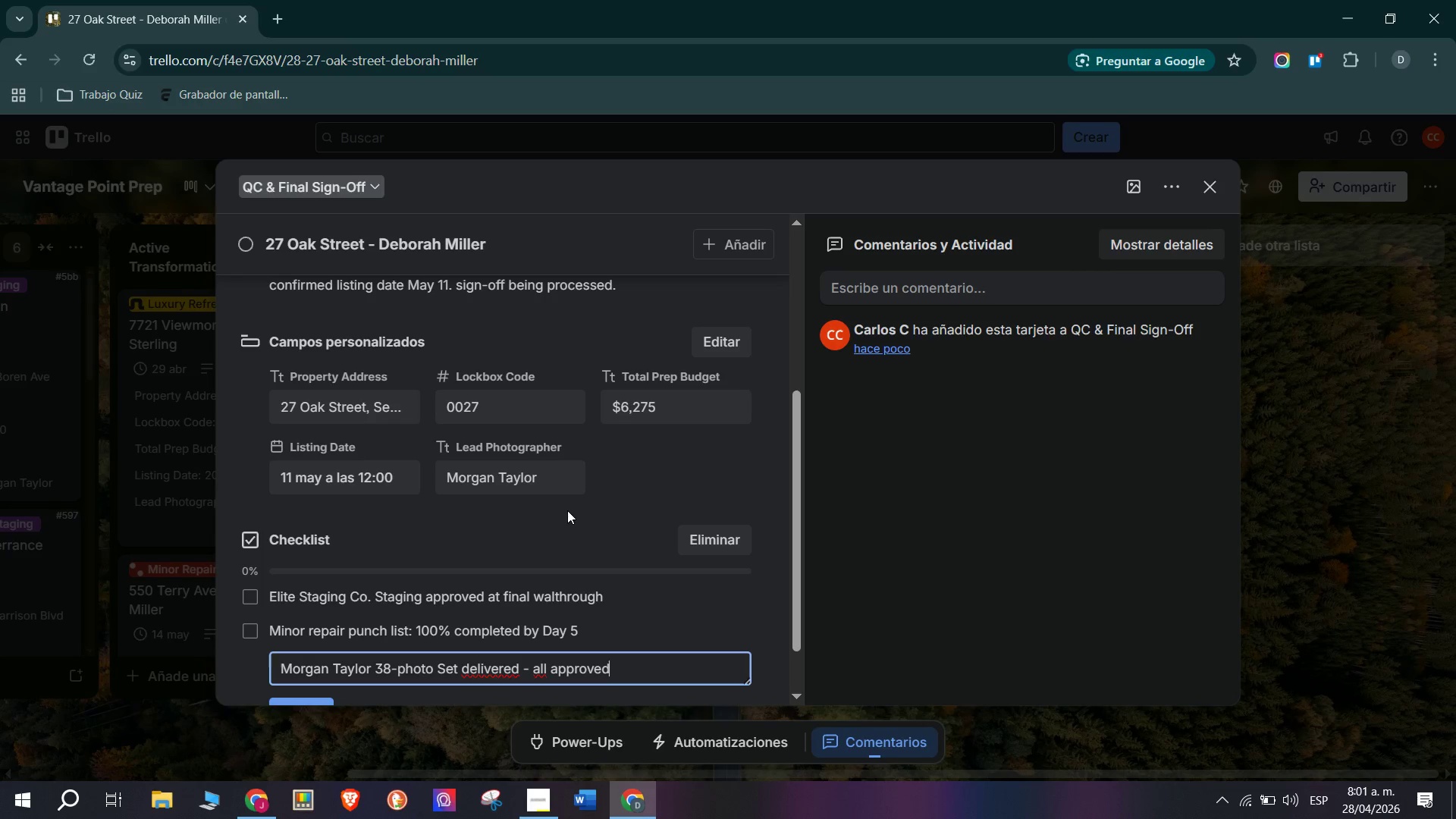 
key(Enter)
 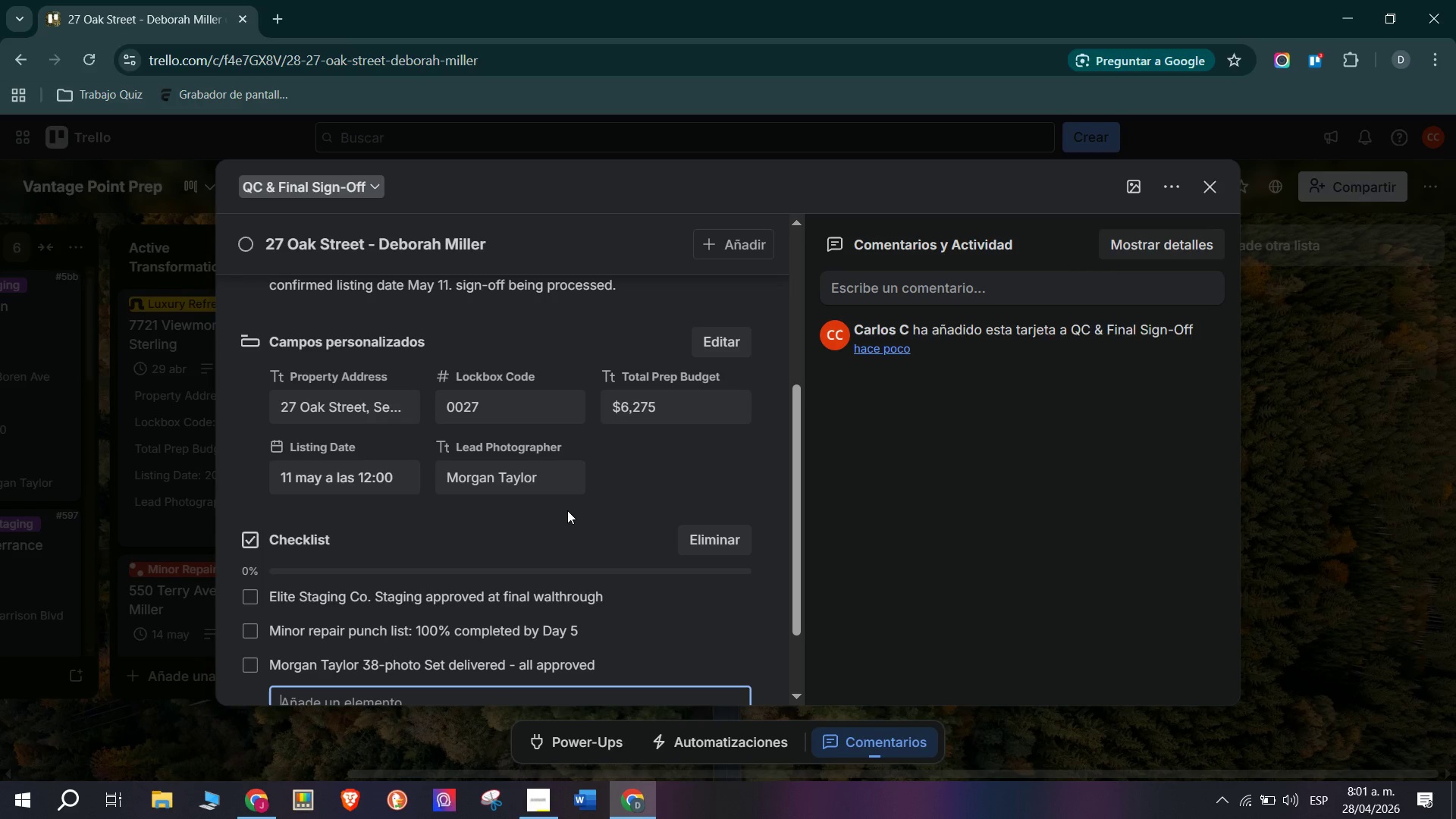 
type(Agent> Best.)
key(Backspace)
type(- Presented listing this quarter - noted in file)
 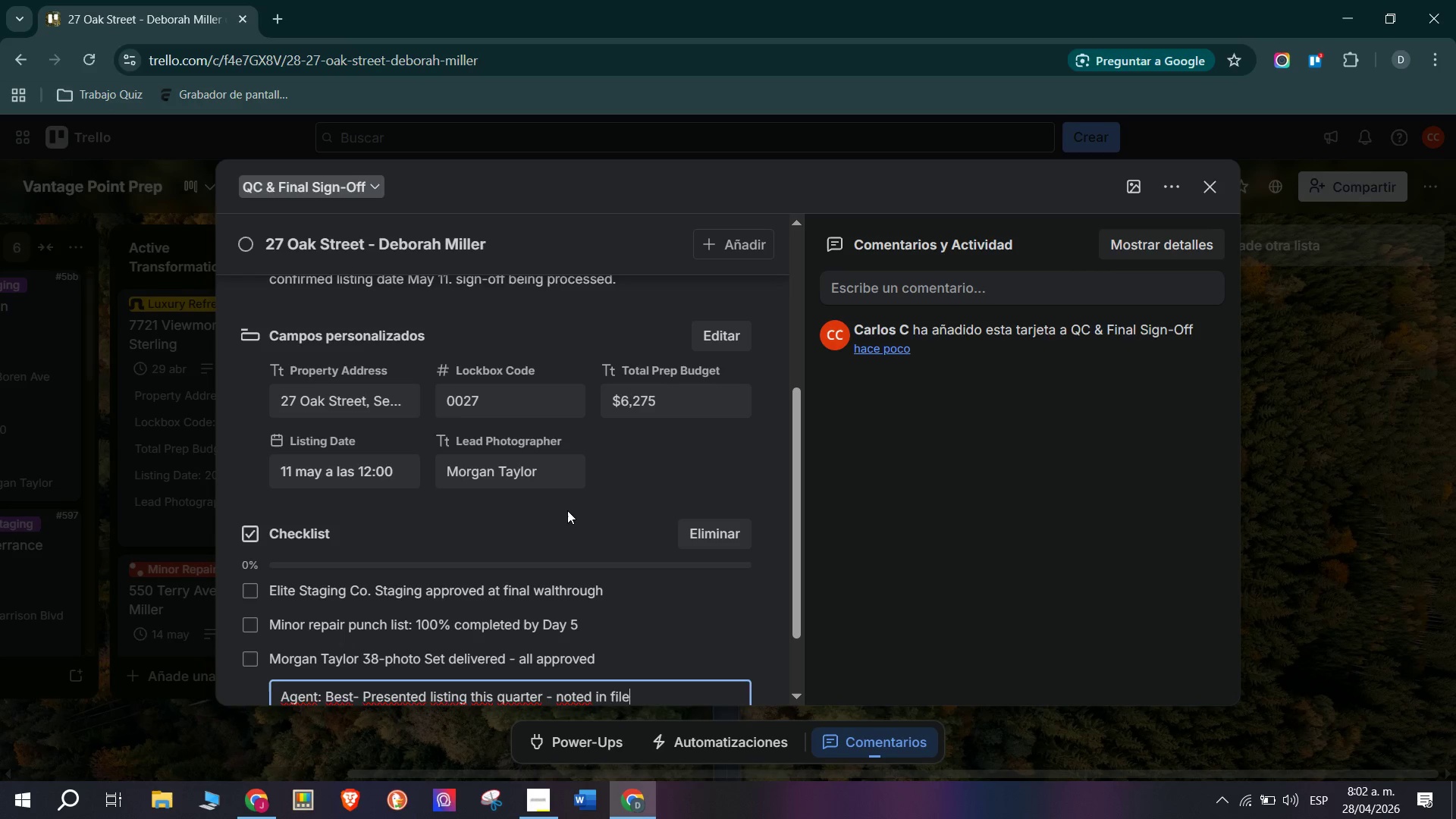 
 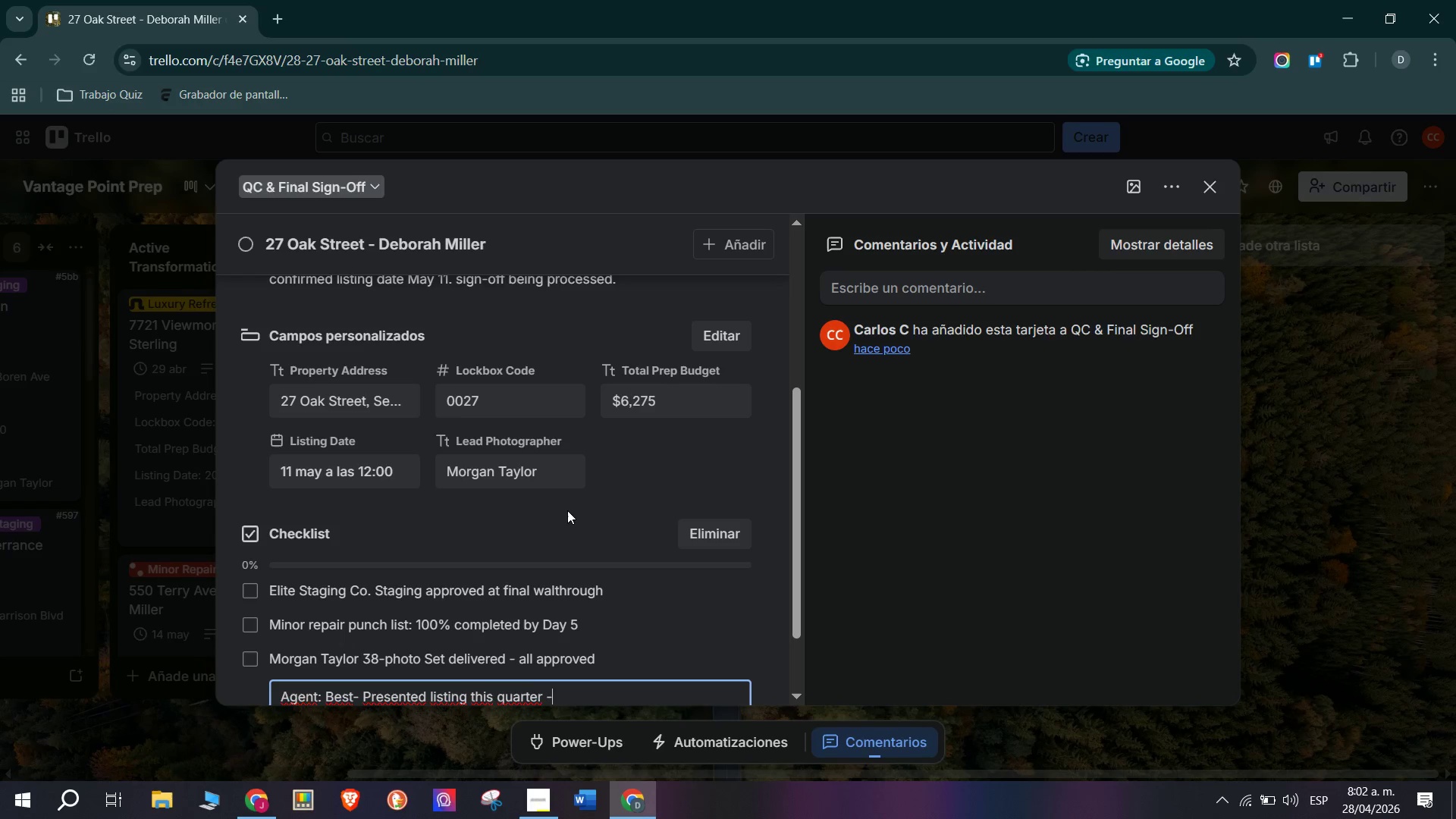 
key(Enter)
 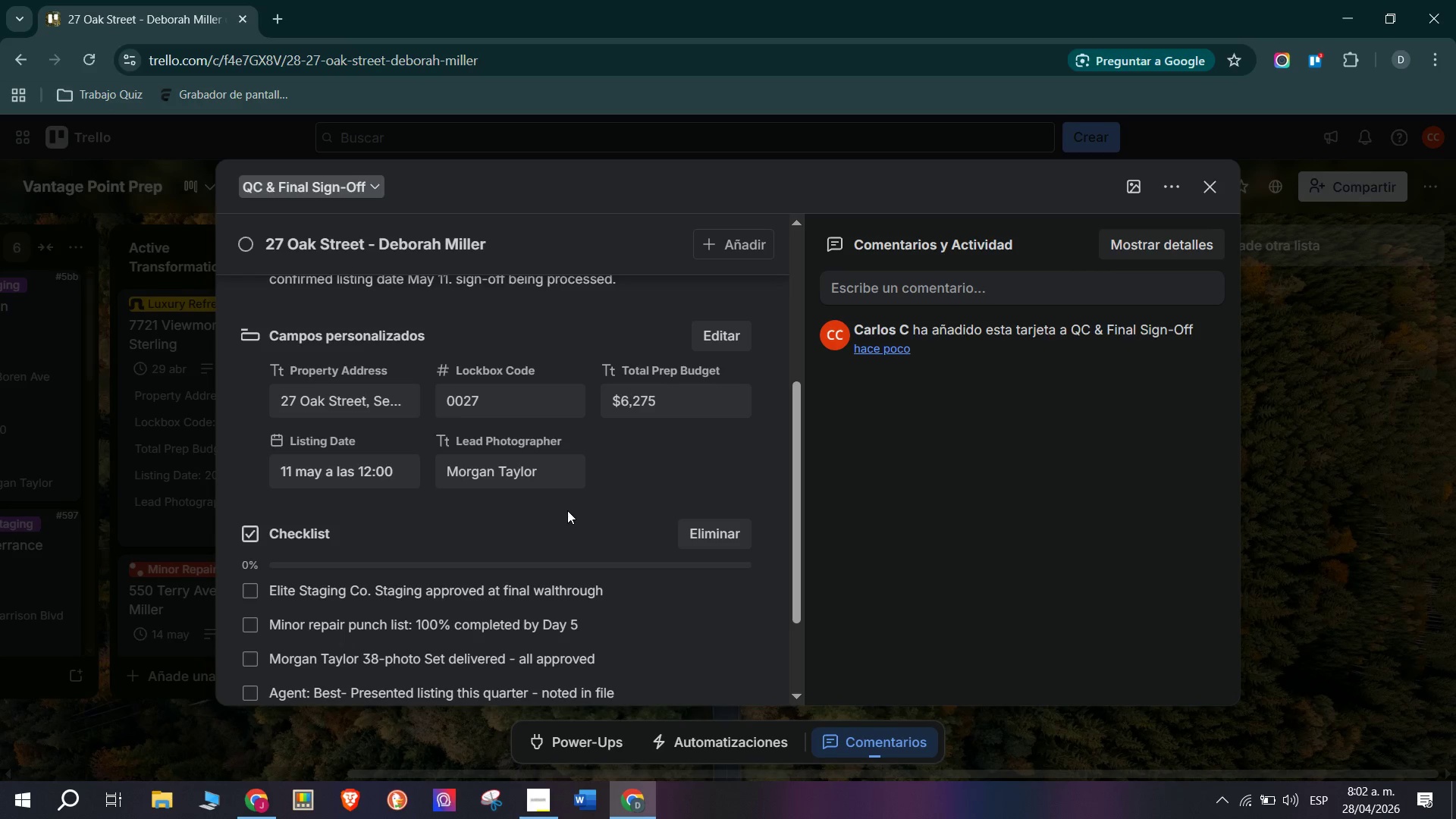 
type(Deborah Miller final sign-off form - follow up today)
 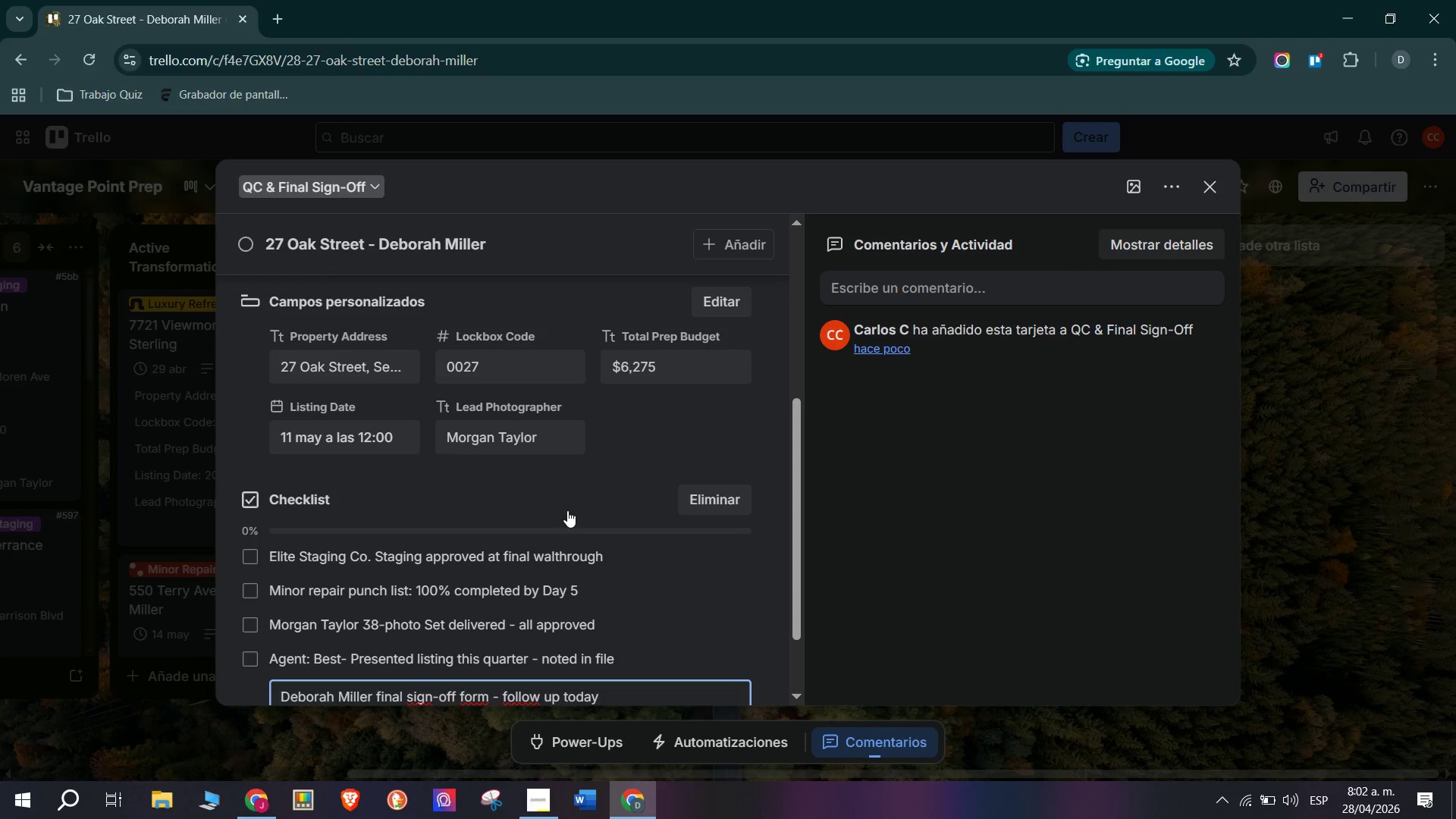 
key(Enter)
 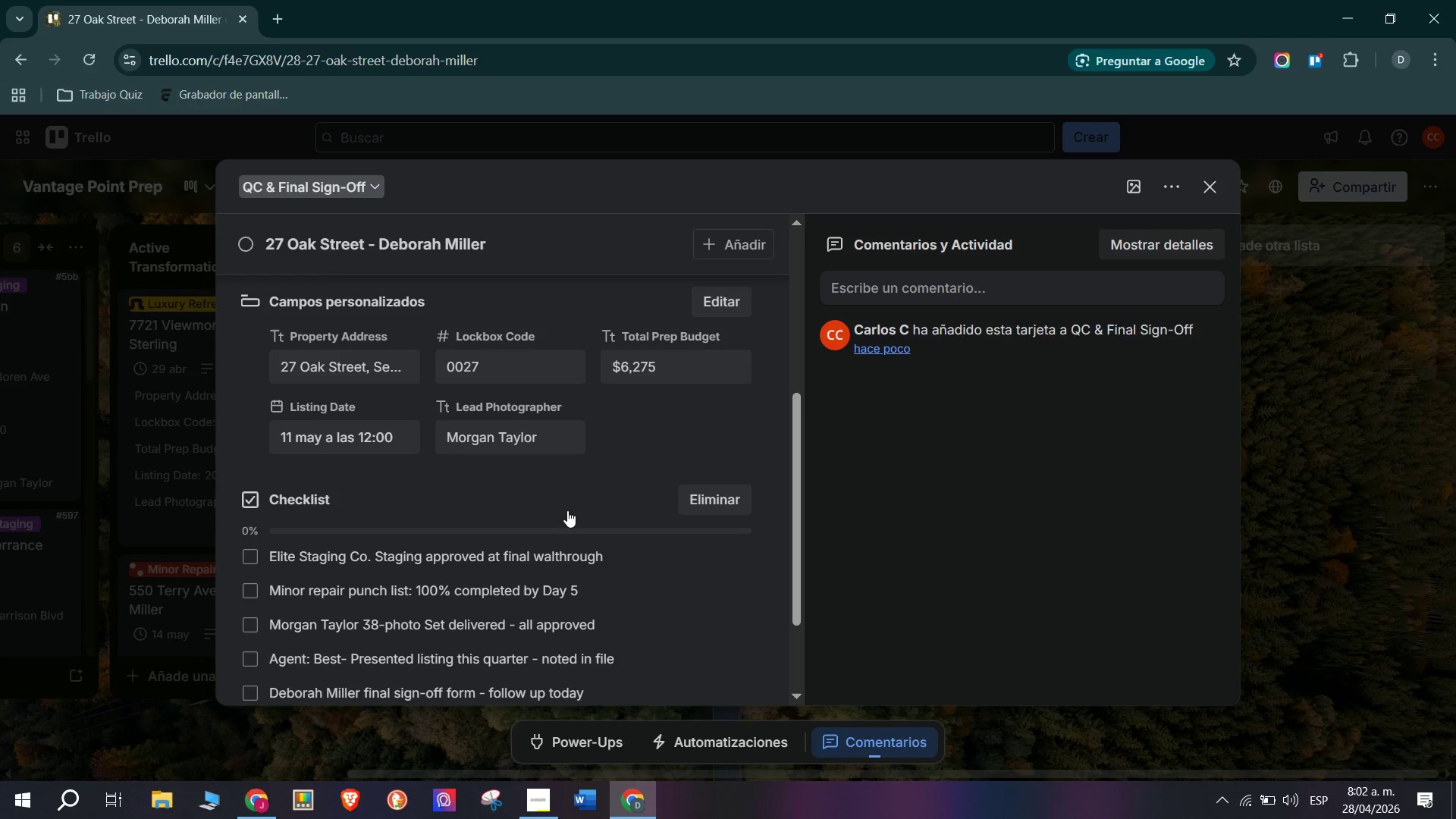 
type(Issue final invoice> $6.)
key(Backspace)
type(,275 - send to accounts)
 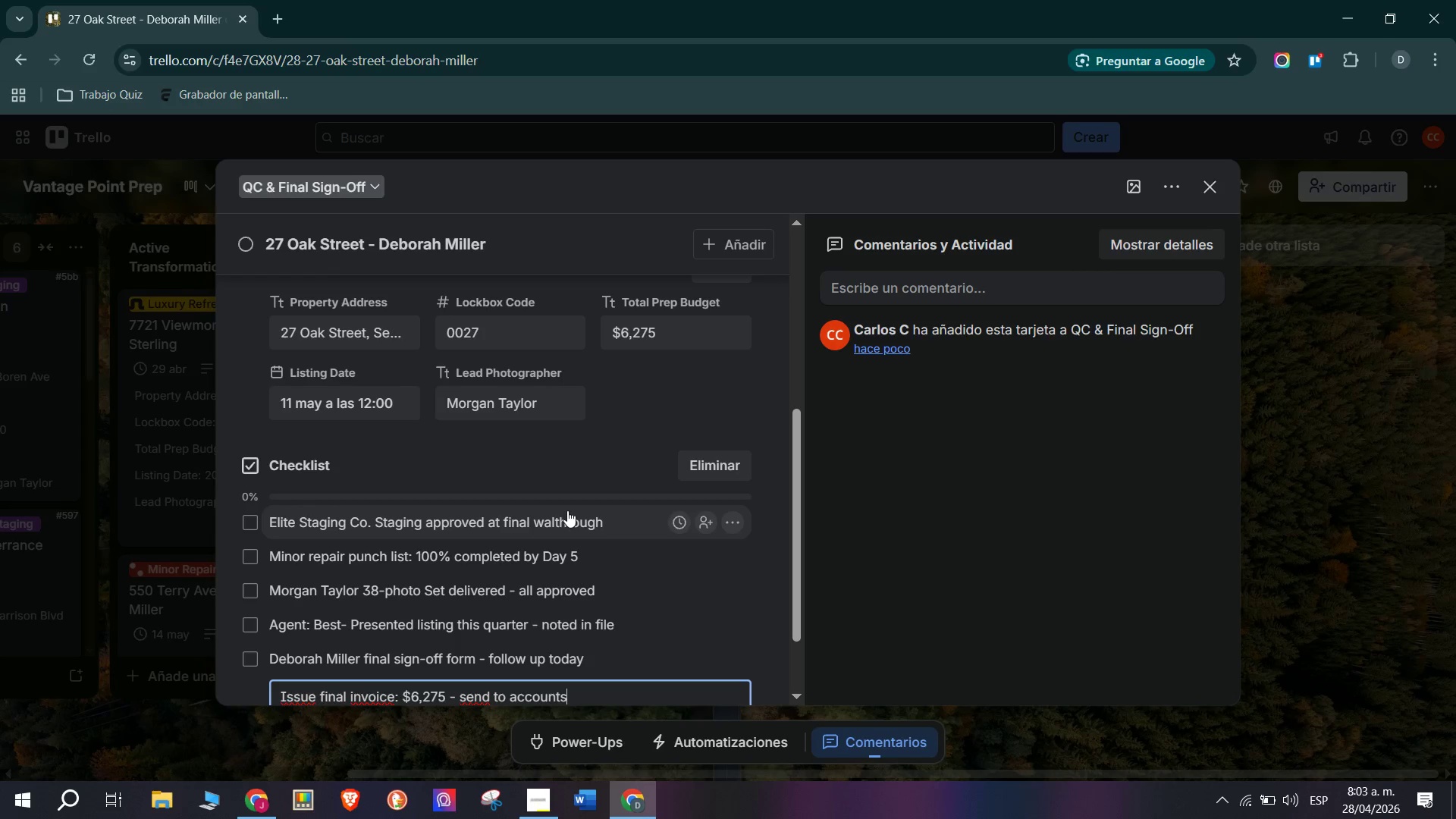 
key(Enter)
 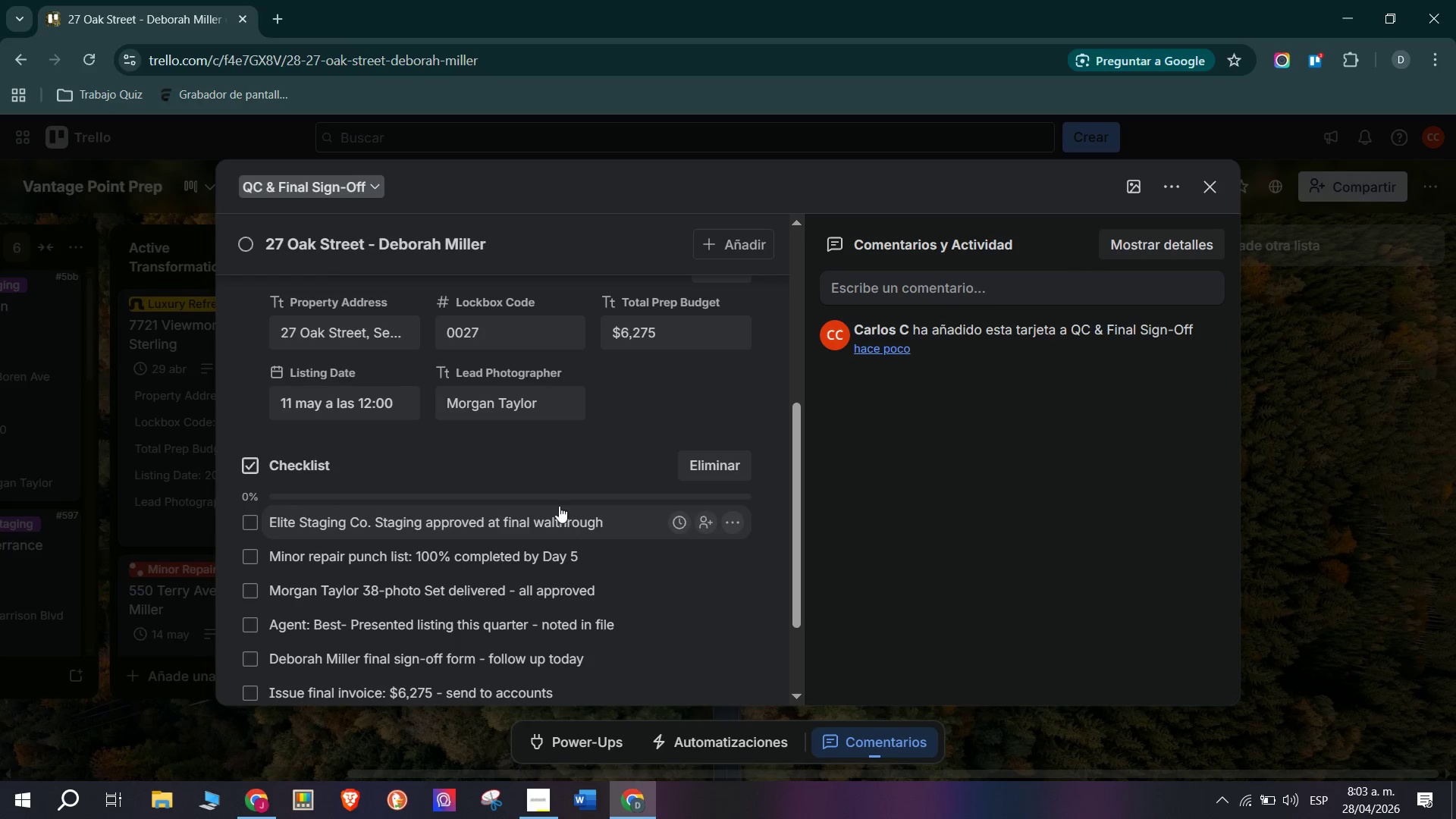 
scroll: coordinate [519, 472], scroll_direction: up, amount: 4.0
 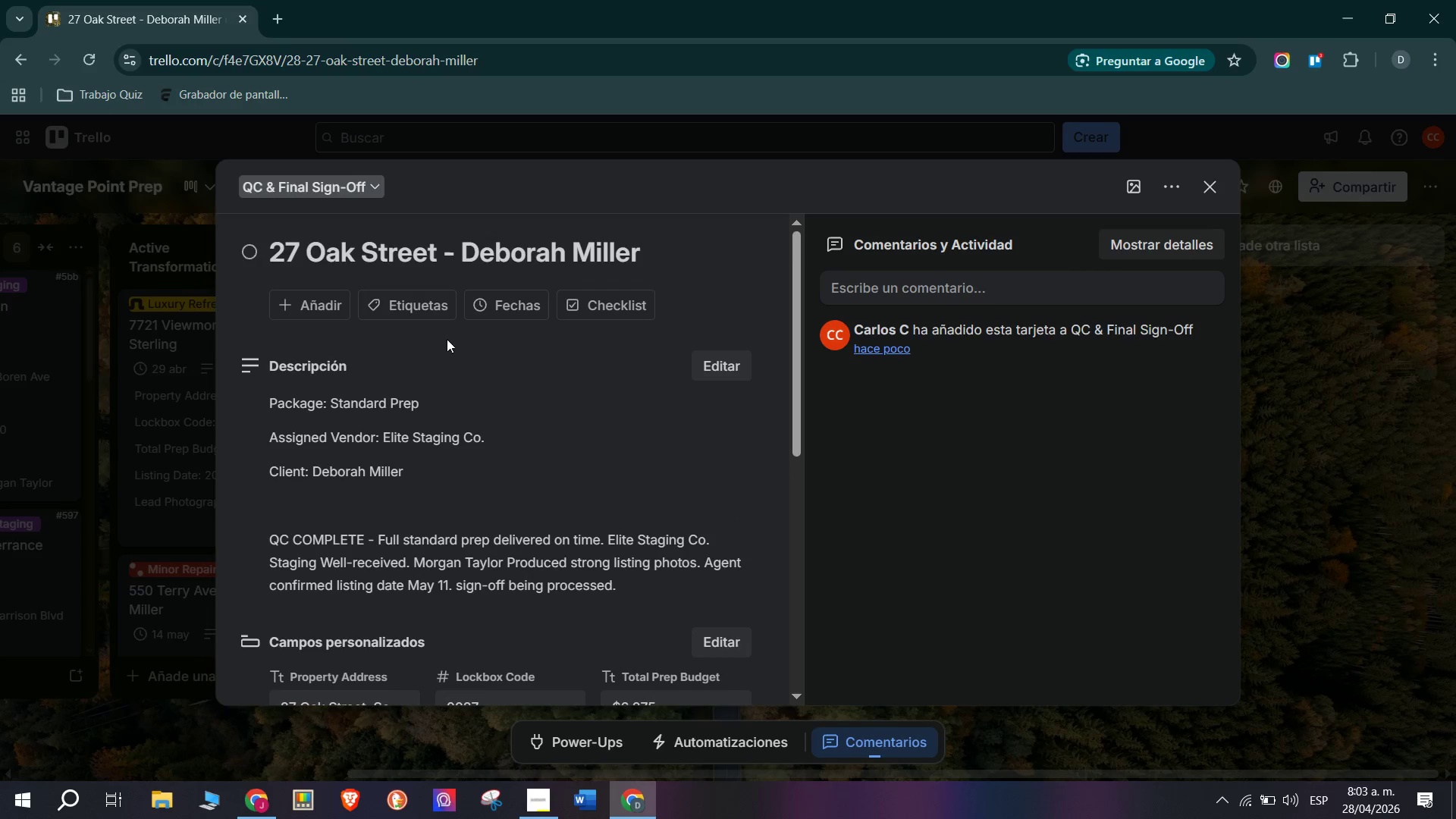 
left_click([424, 309])
 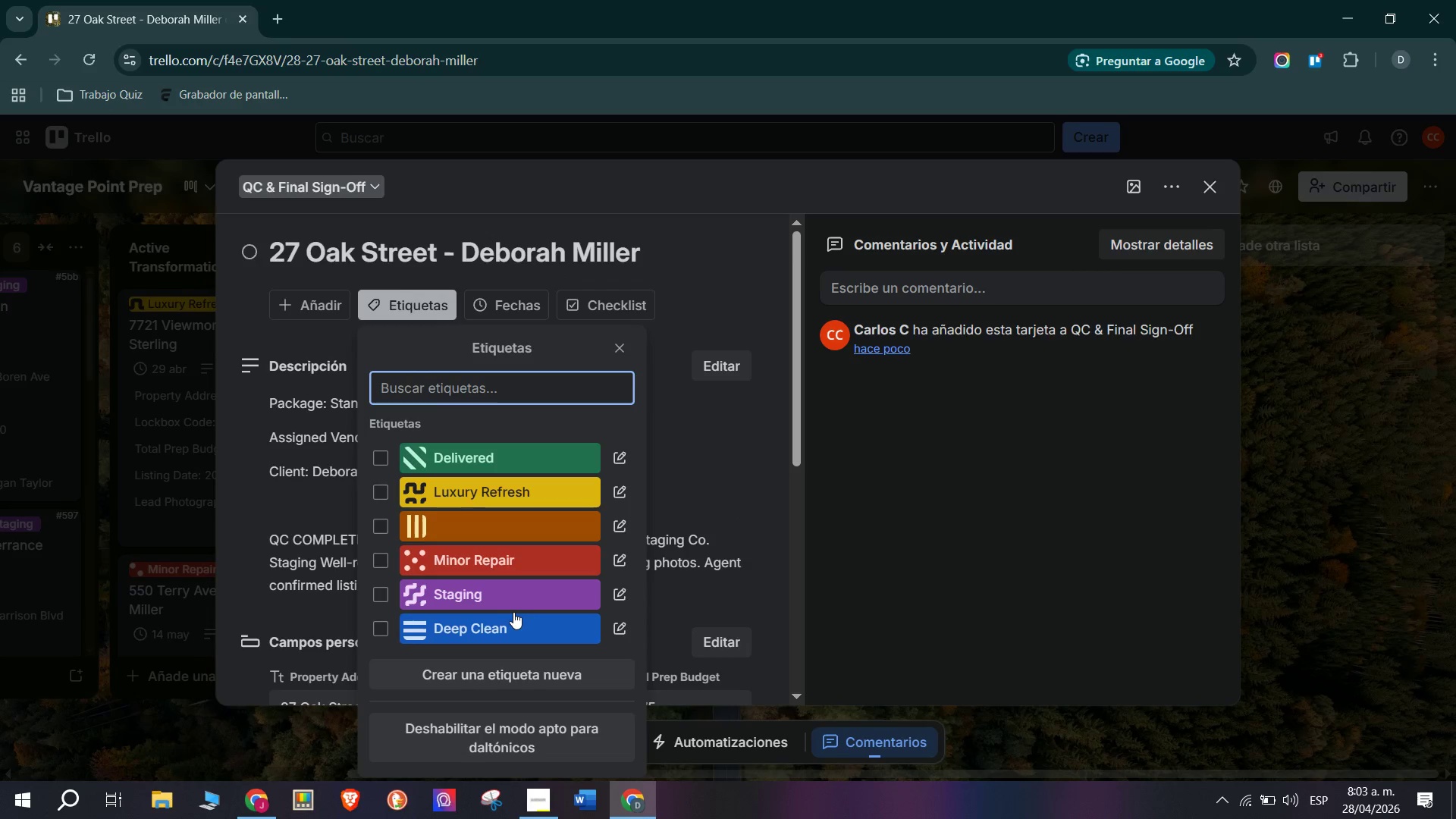 
left_click([518, 601])
 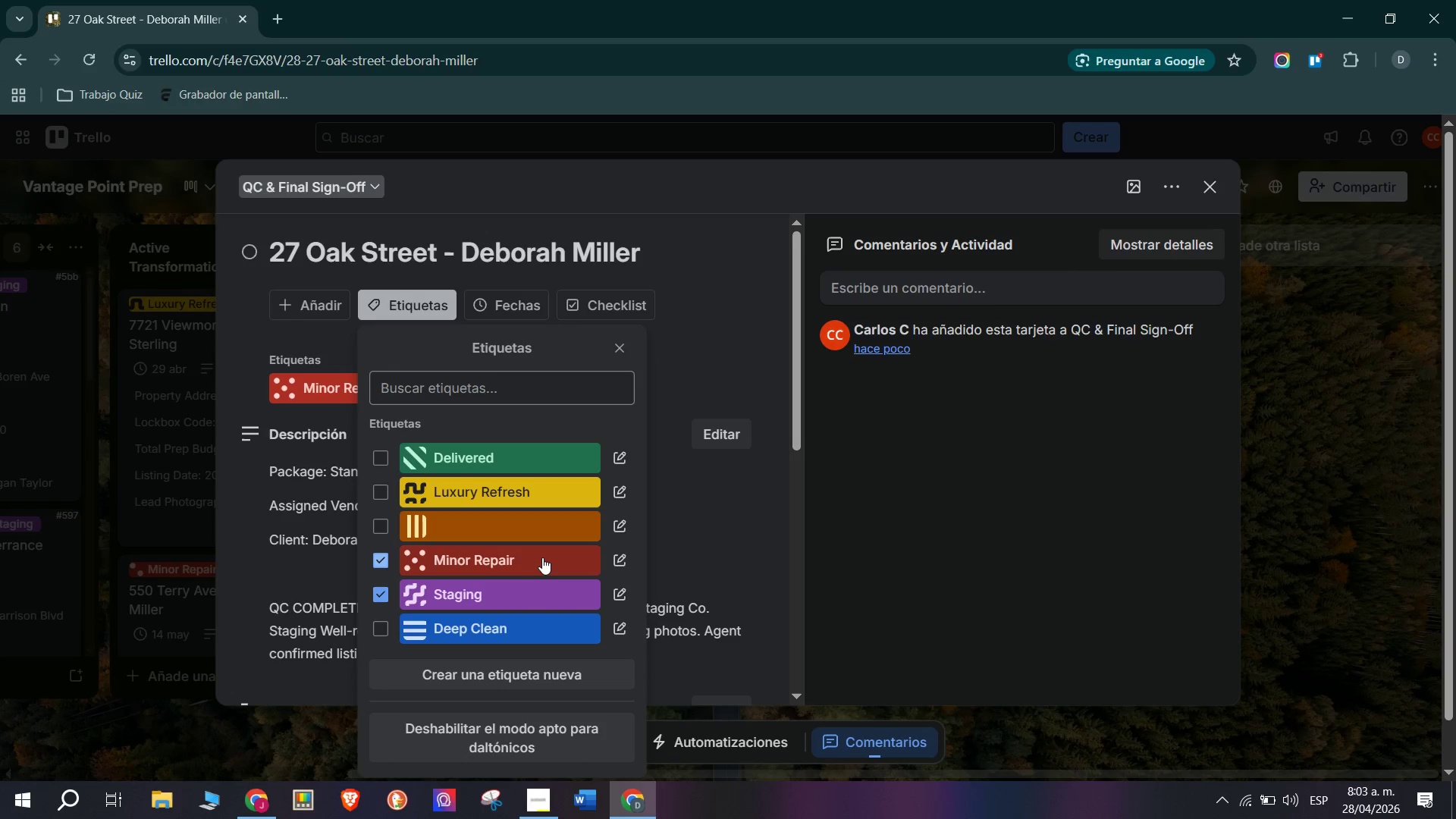 
left_click([522, 457])
 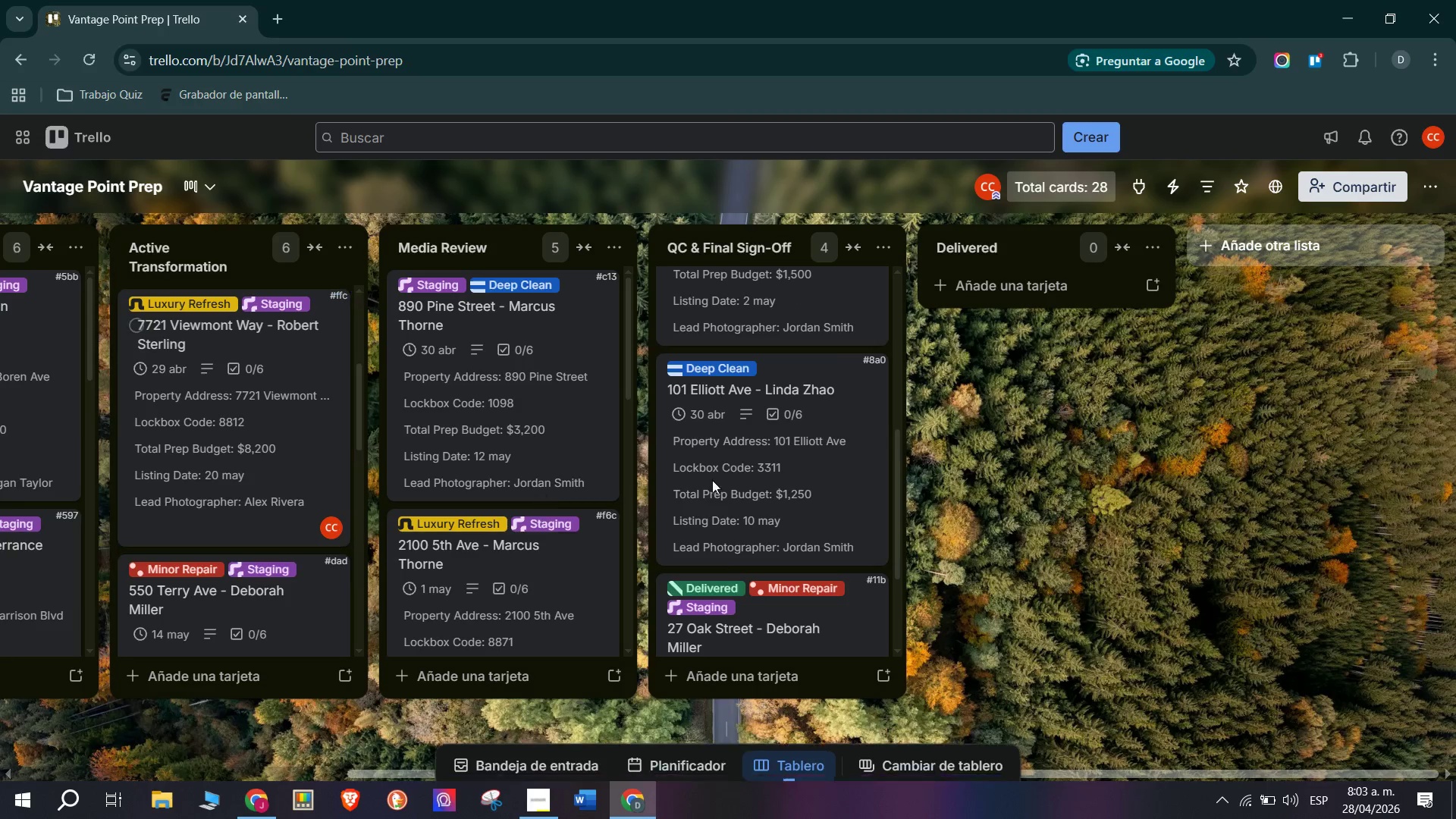 
scroll: coordinate [778, 431], scroll_direction: down, amount: 9.0
 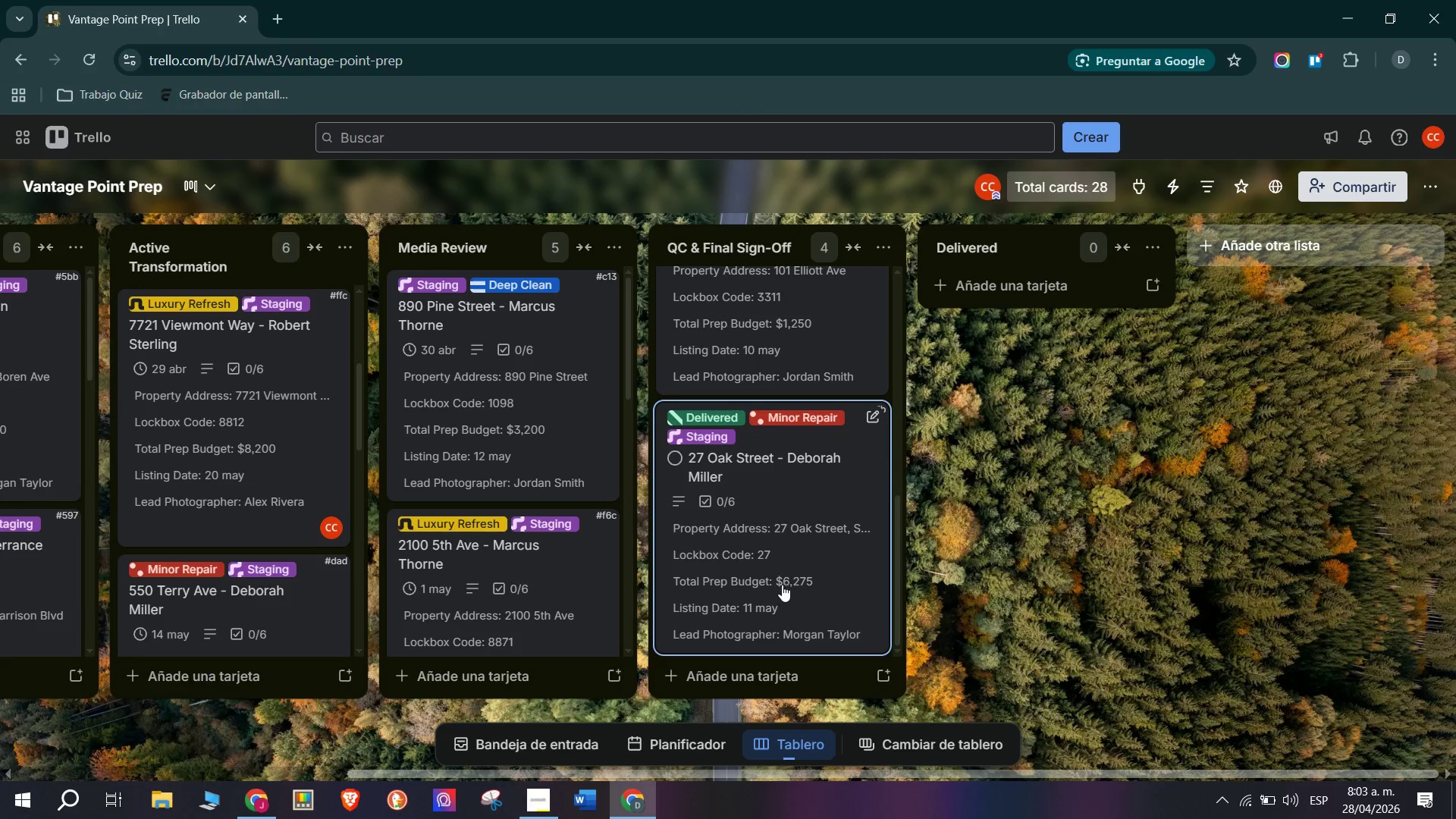 
left_click([775, 557])
 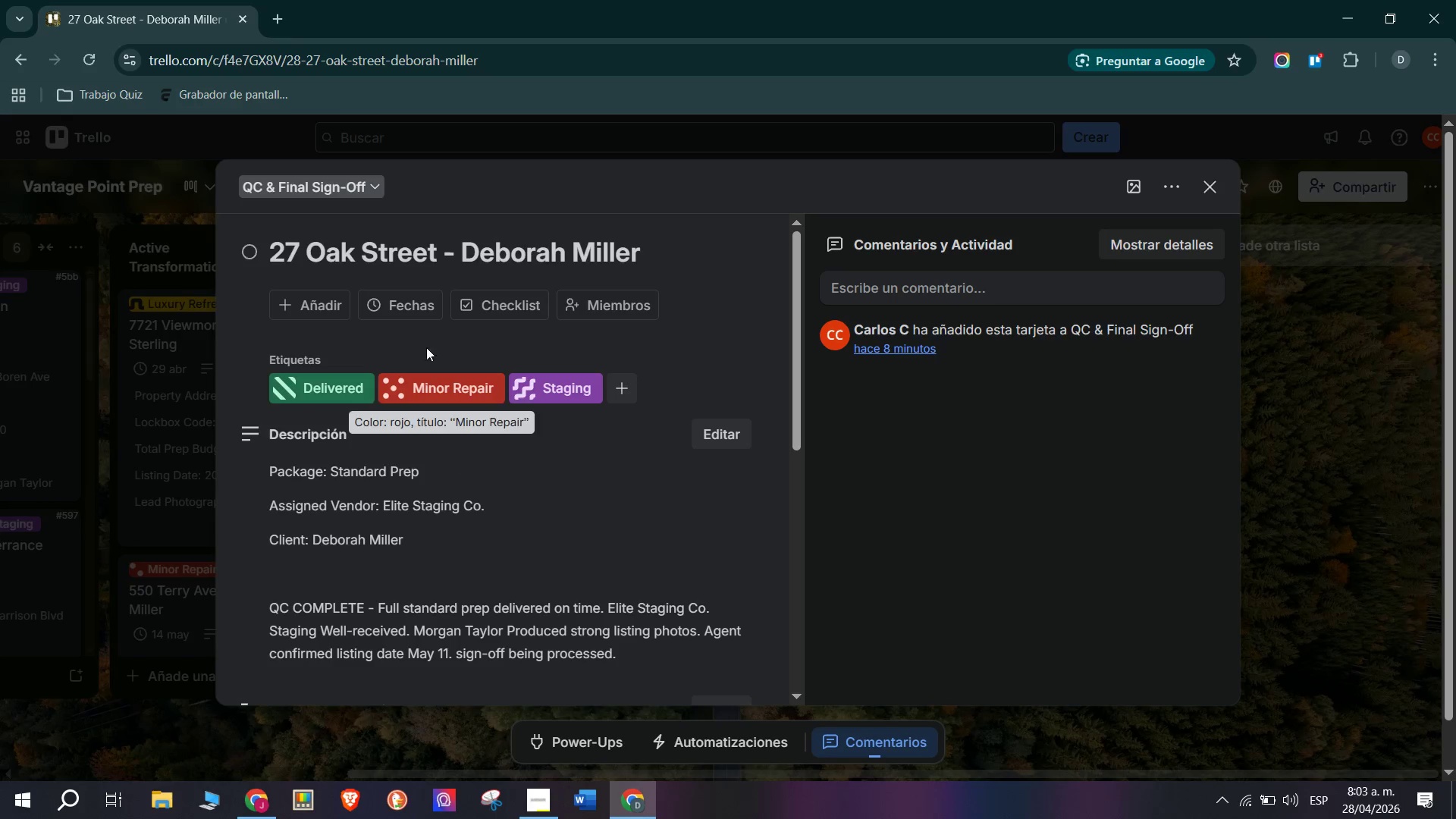 
left_click([416, 314])
 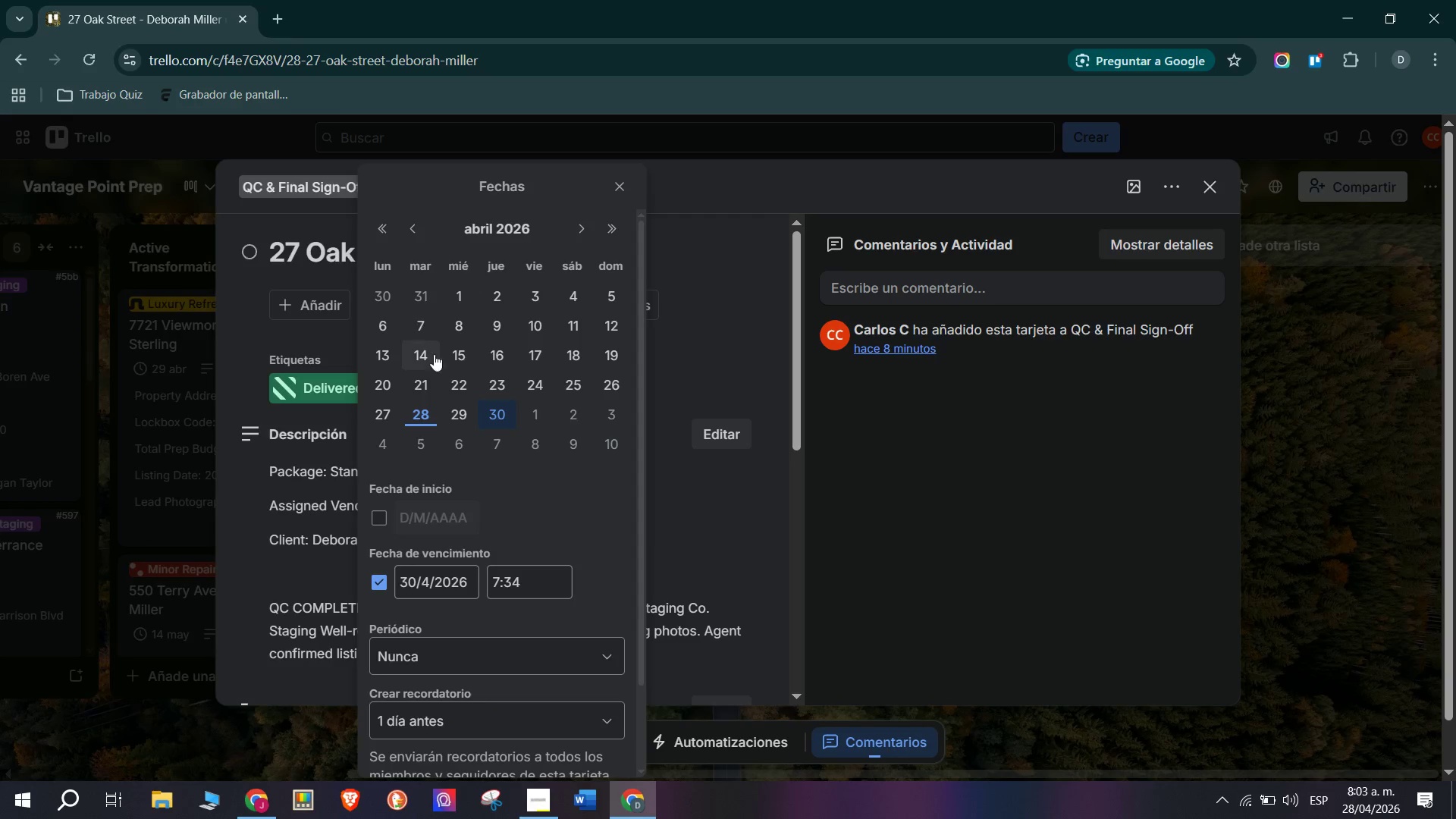 
left_click([494, 411])
 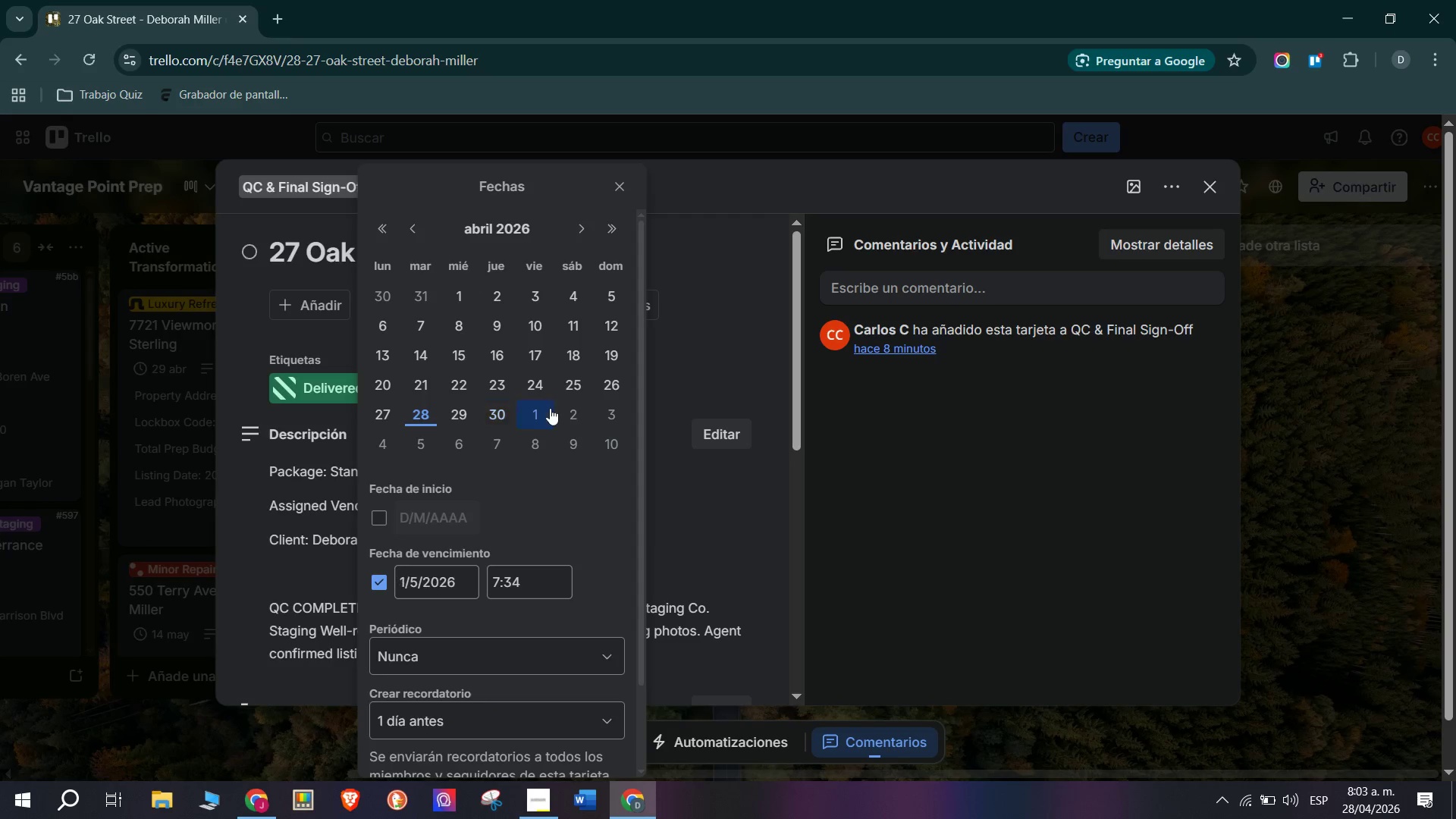 
double_click([564, 412])
 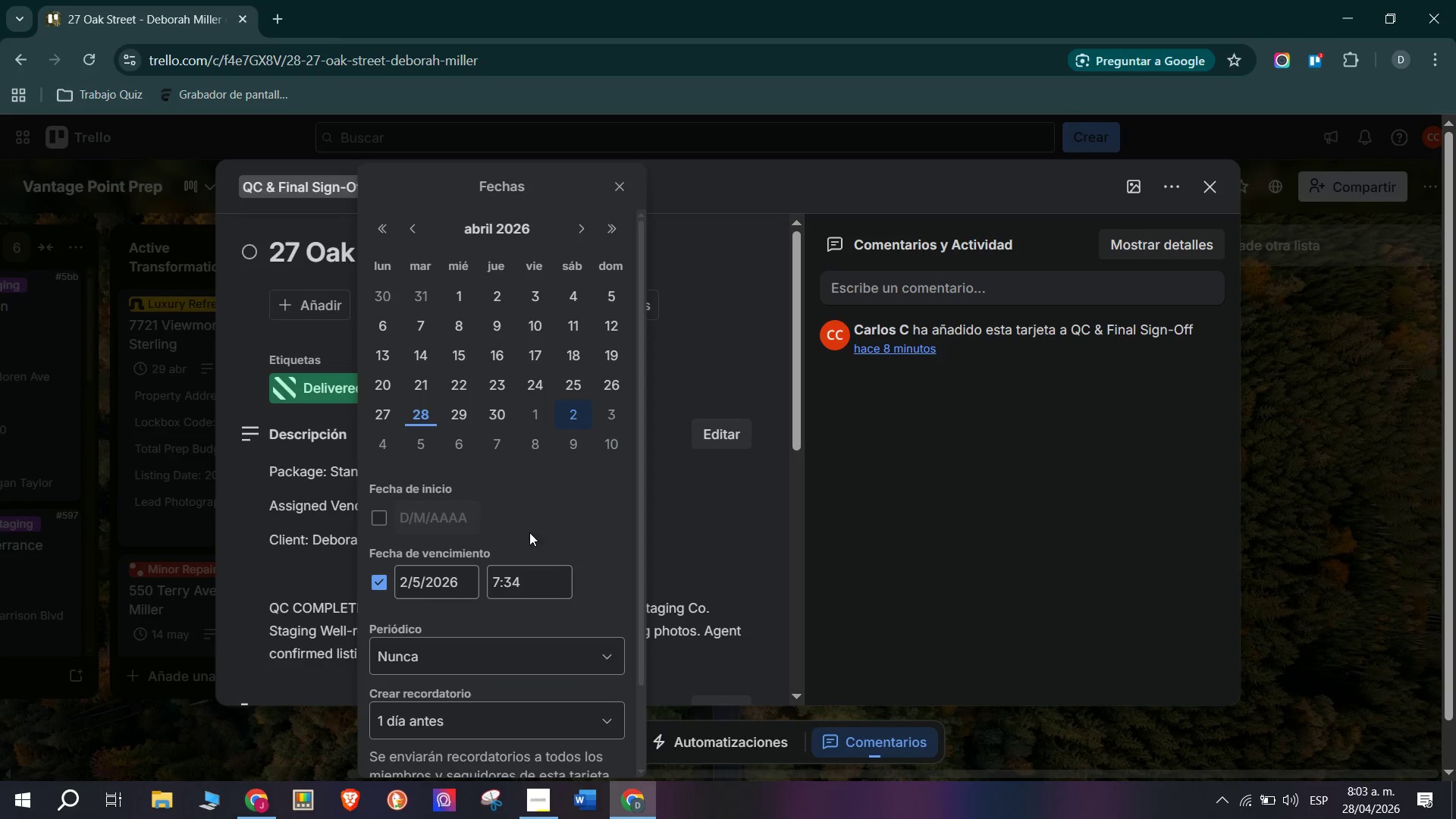 
scroll: coordinate [518, 541], scroll_direction: down, amount: 6.0
 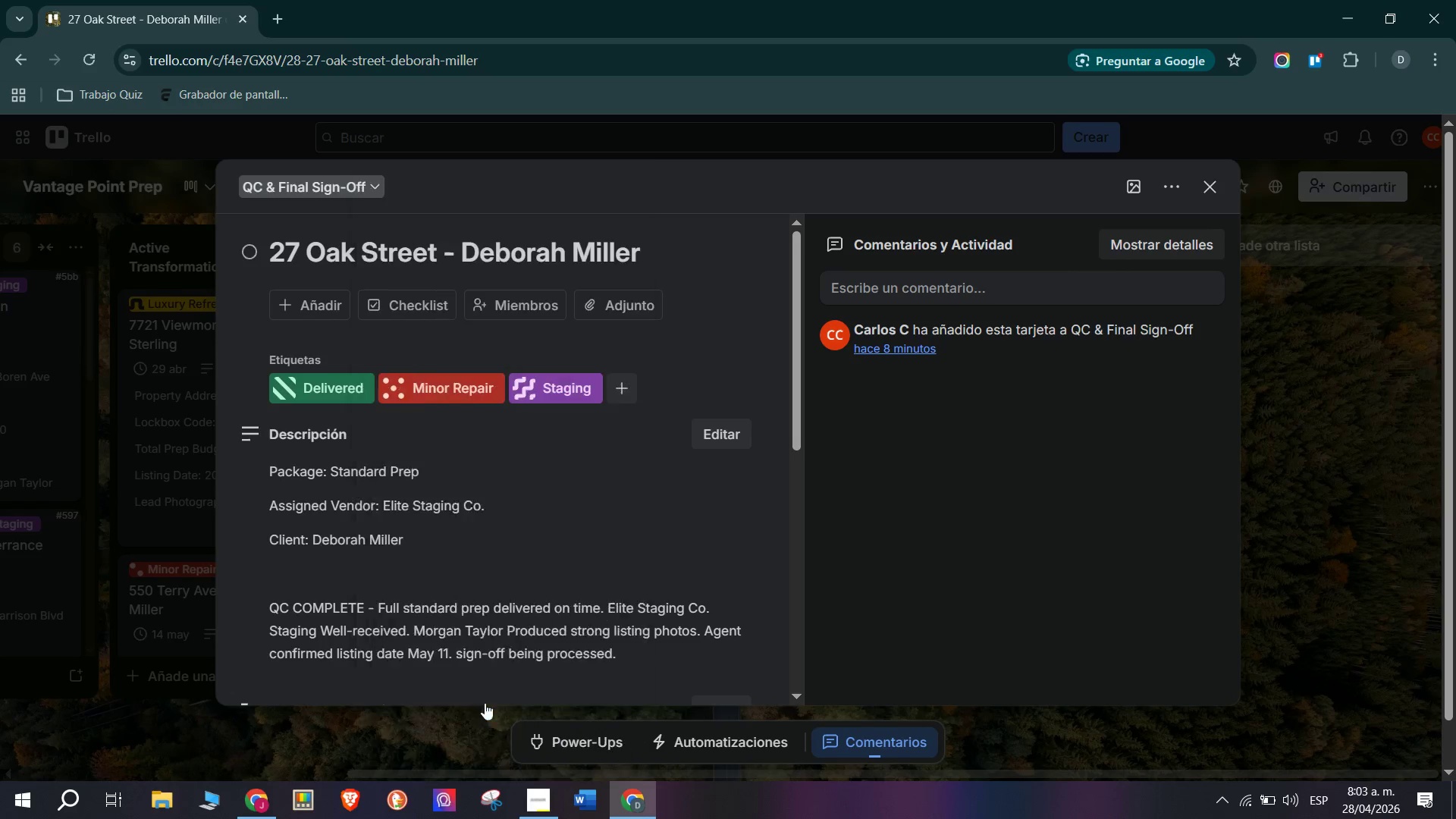 
double_click([143, 655])
 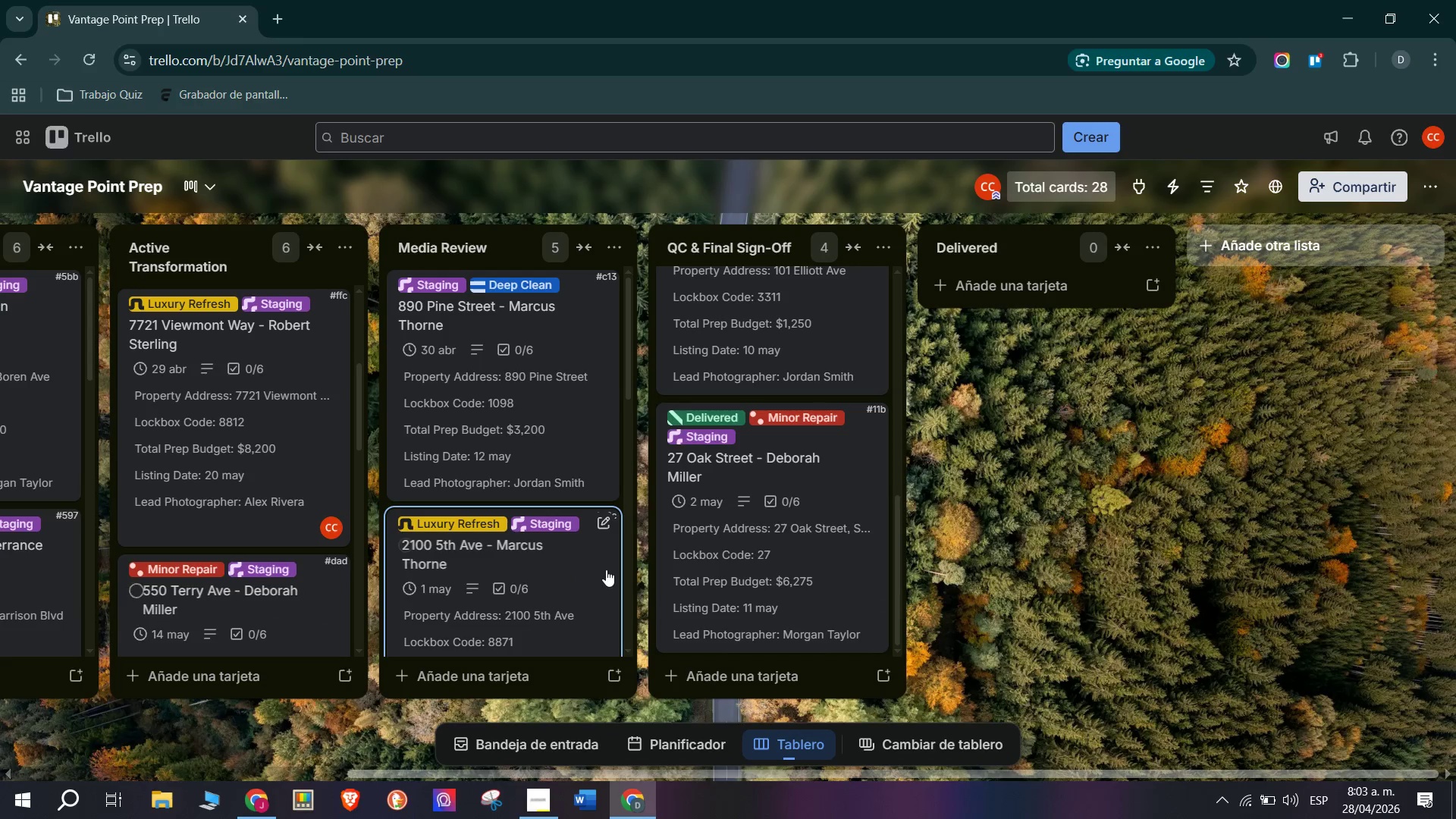 
scroll: coordinate [693, 598], scroll_direction: down, amount: 10.0
 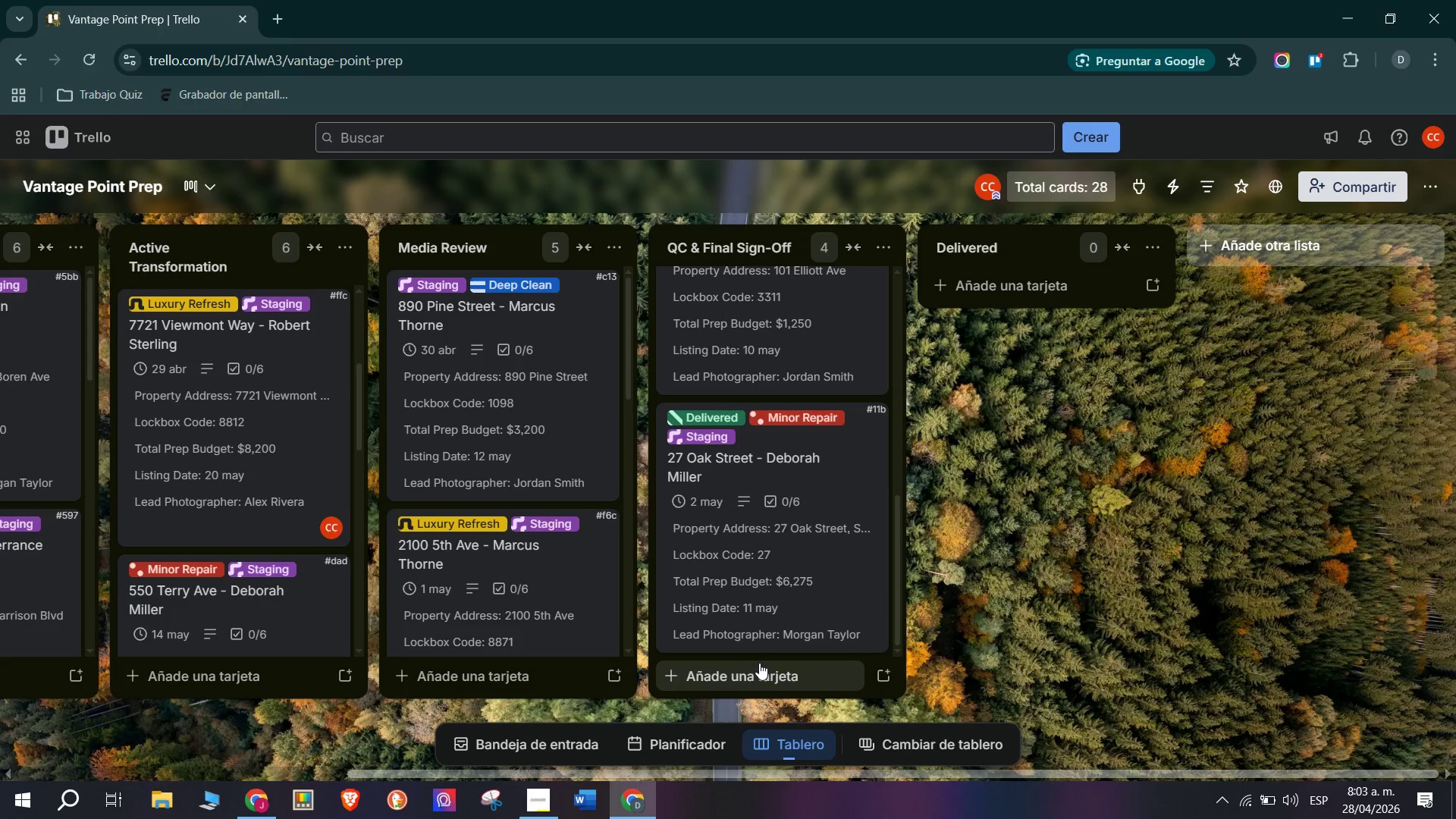 
left_click([762, 669])
 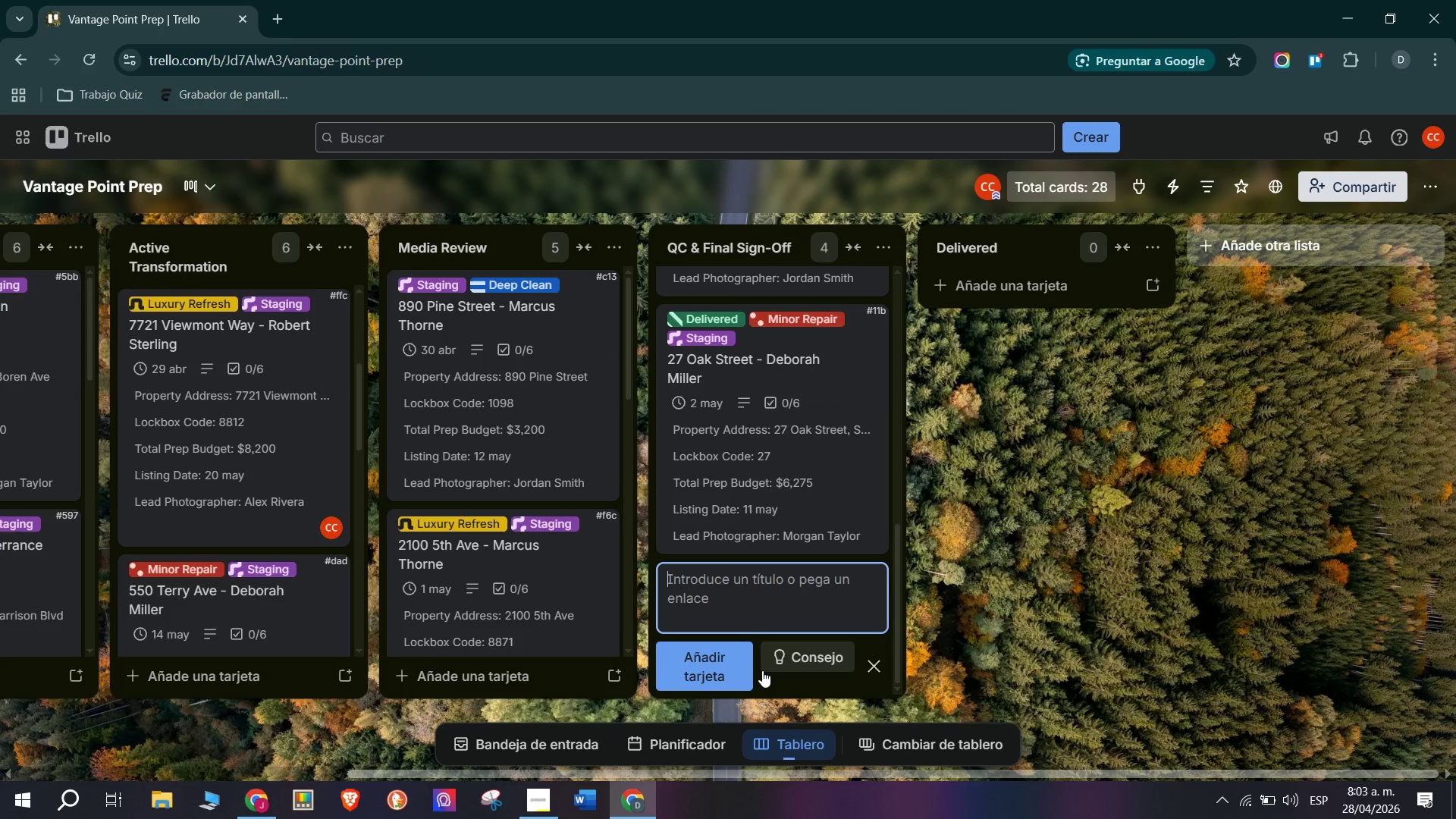 
wait(7.67)
 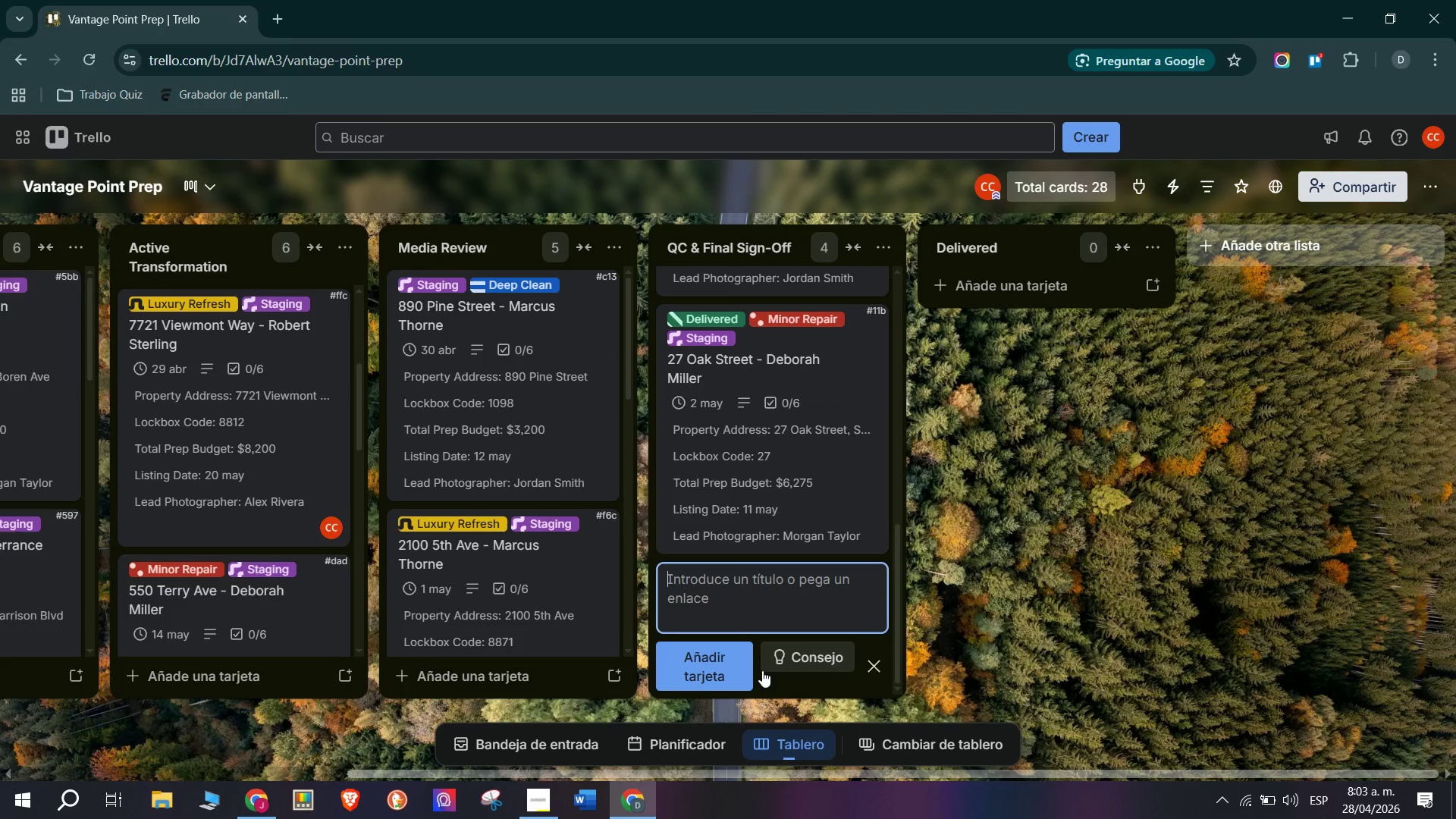 
type(23 Oak Street, Seattle, WA)
 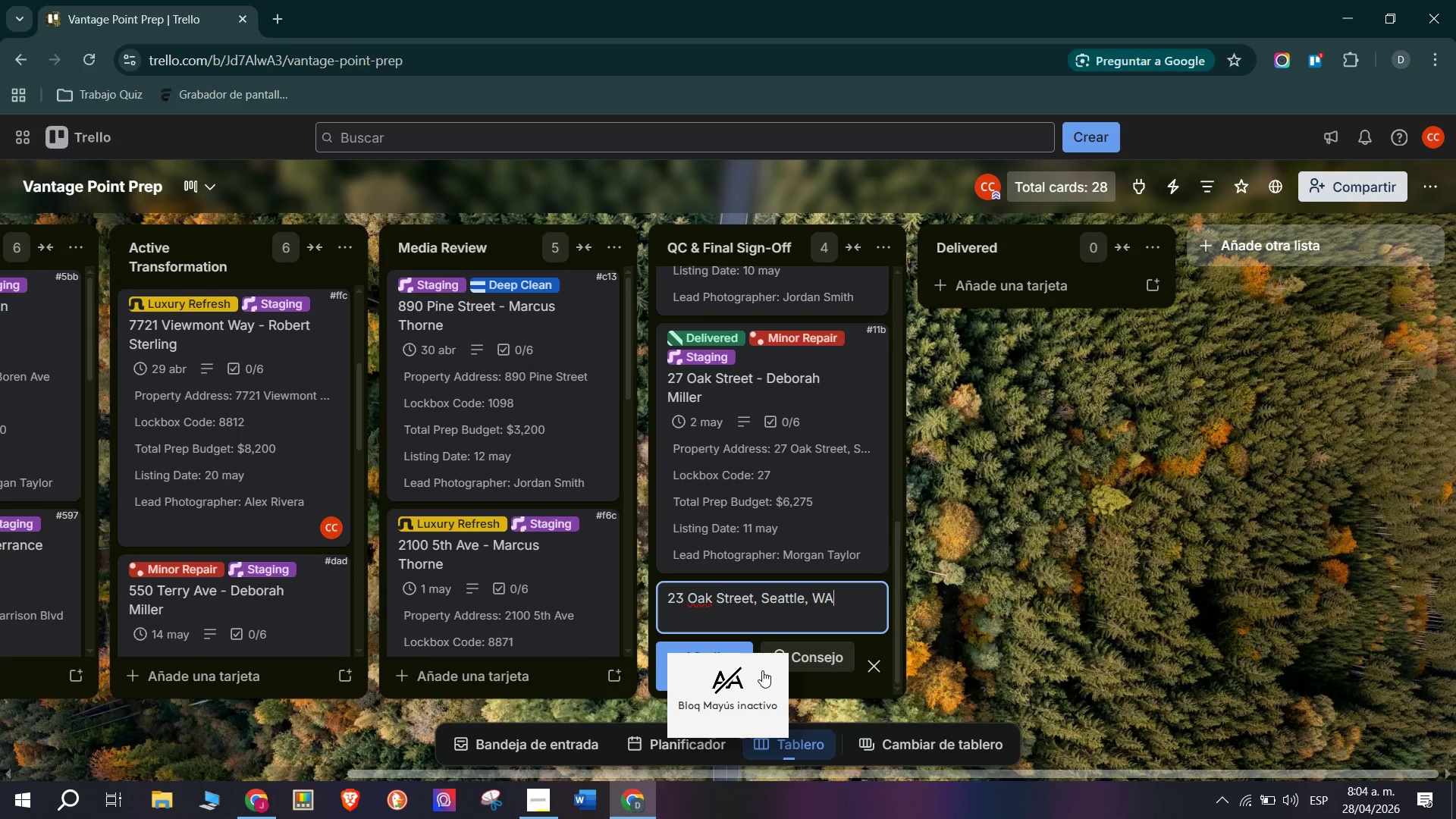 
key(Enter)
 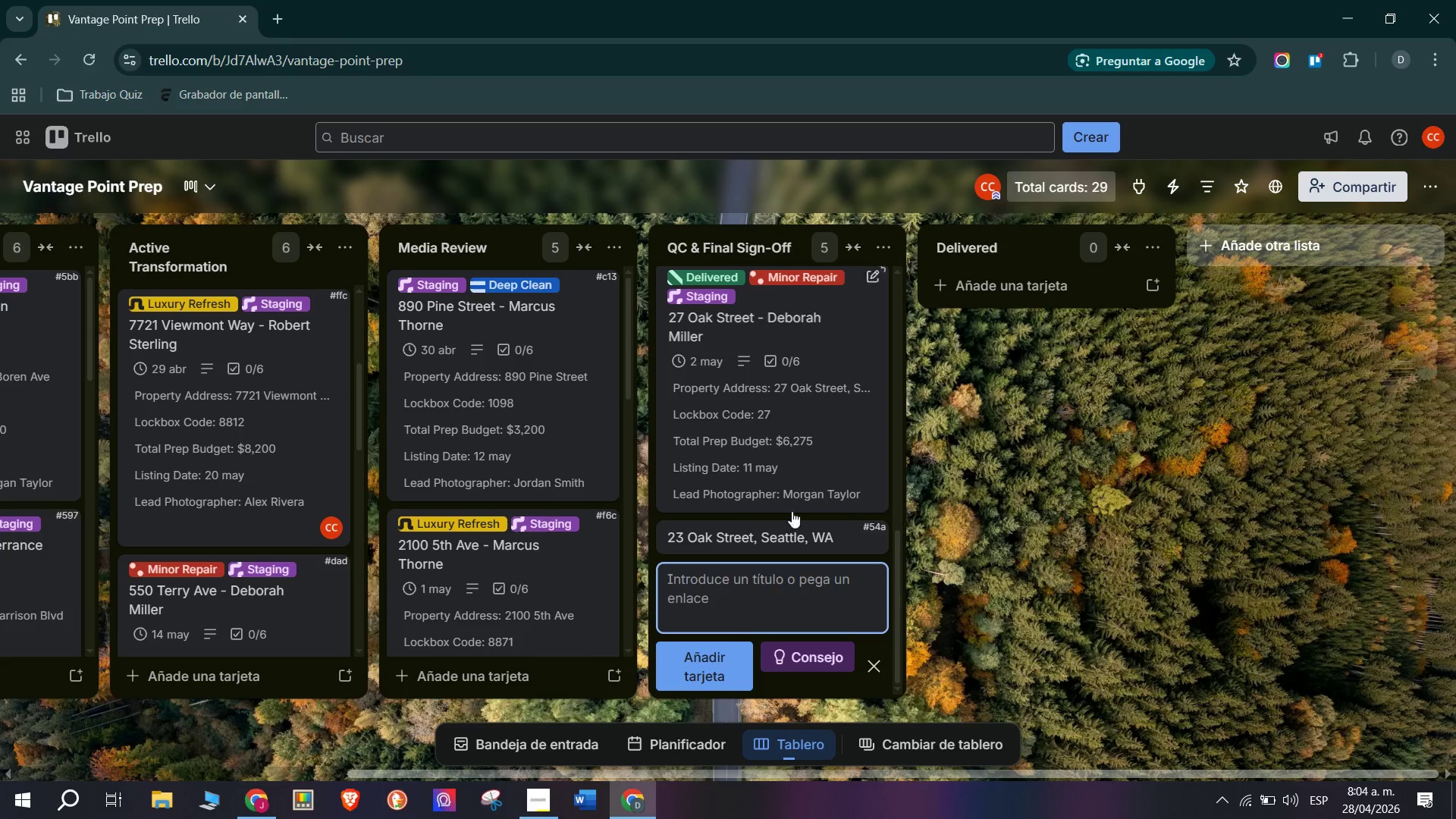 
left_click([791, 544])
 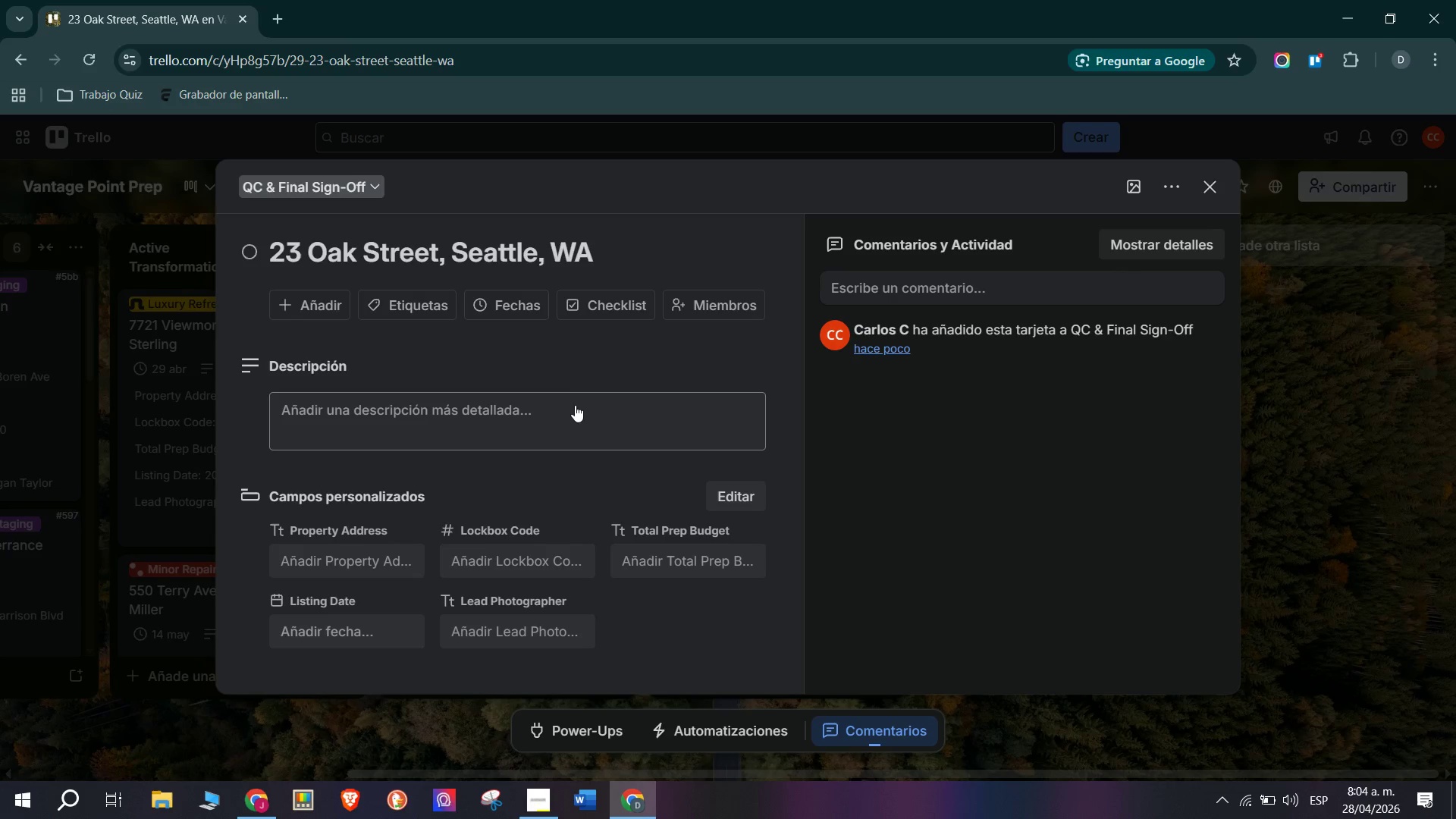 
wait(11.53)
 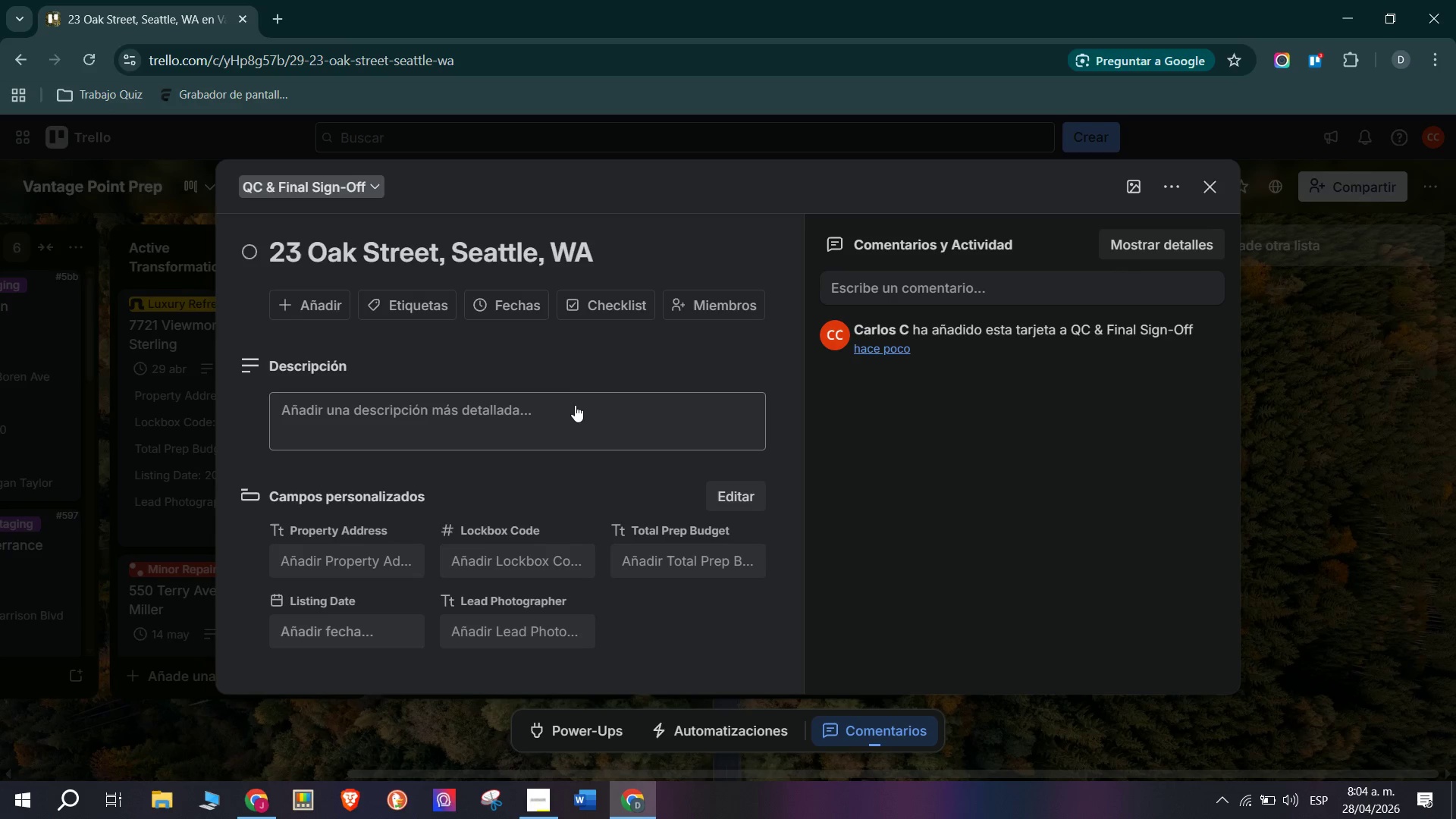 
scroll: coordinate [330, 562], scroll_direction: down, amount: 1.0
 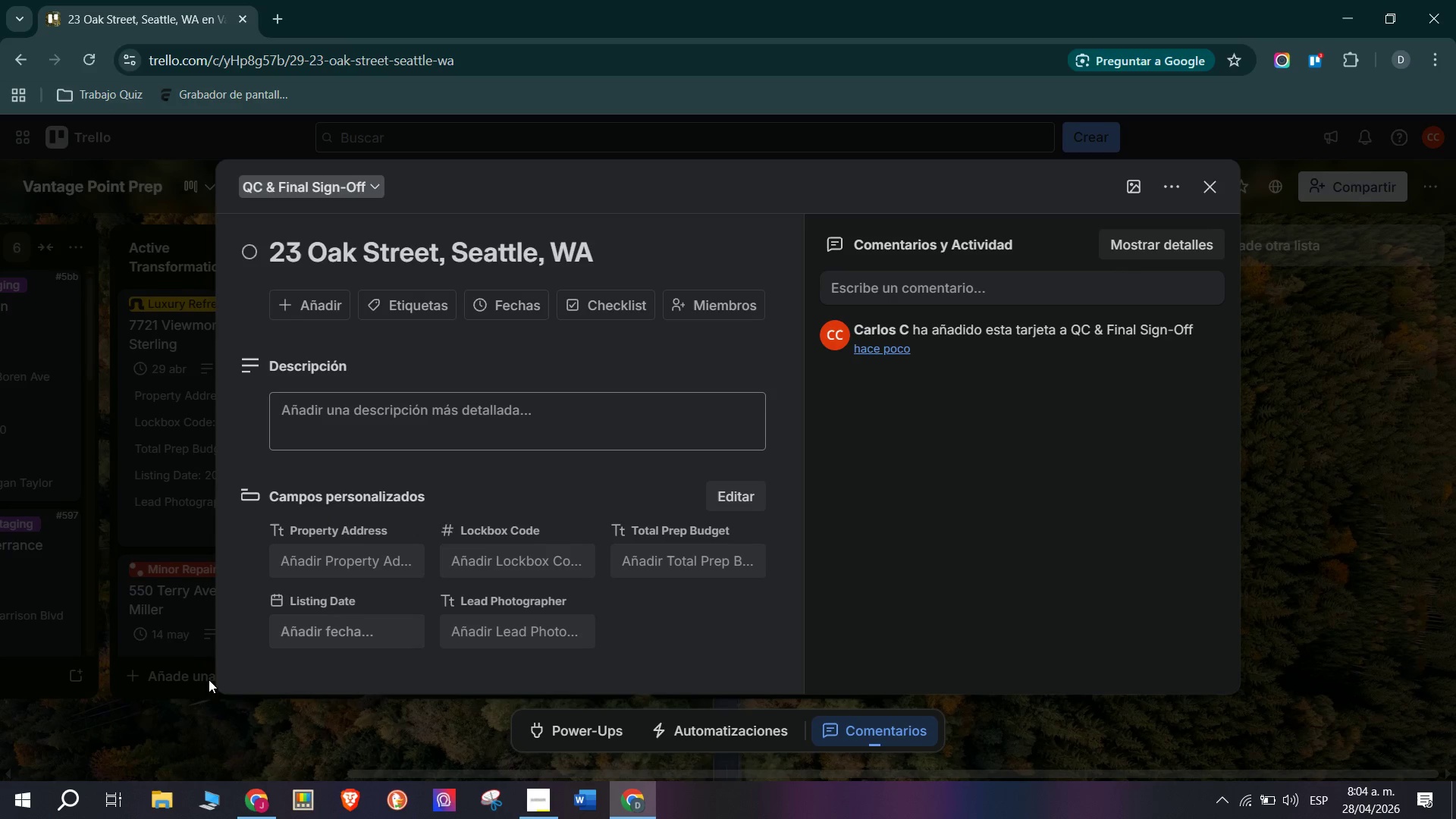 
mouse_move([401, 512])
 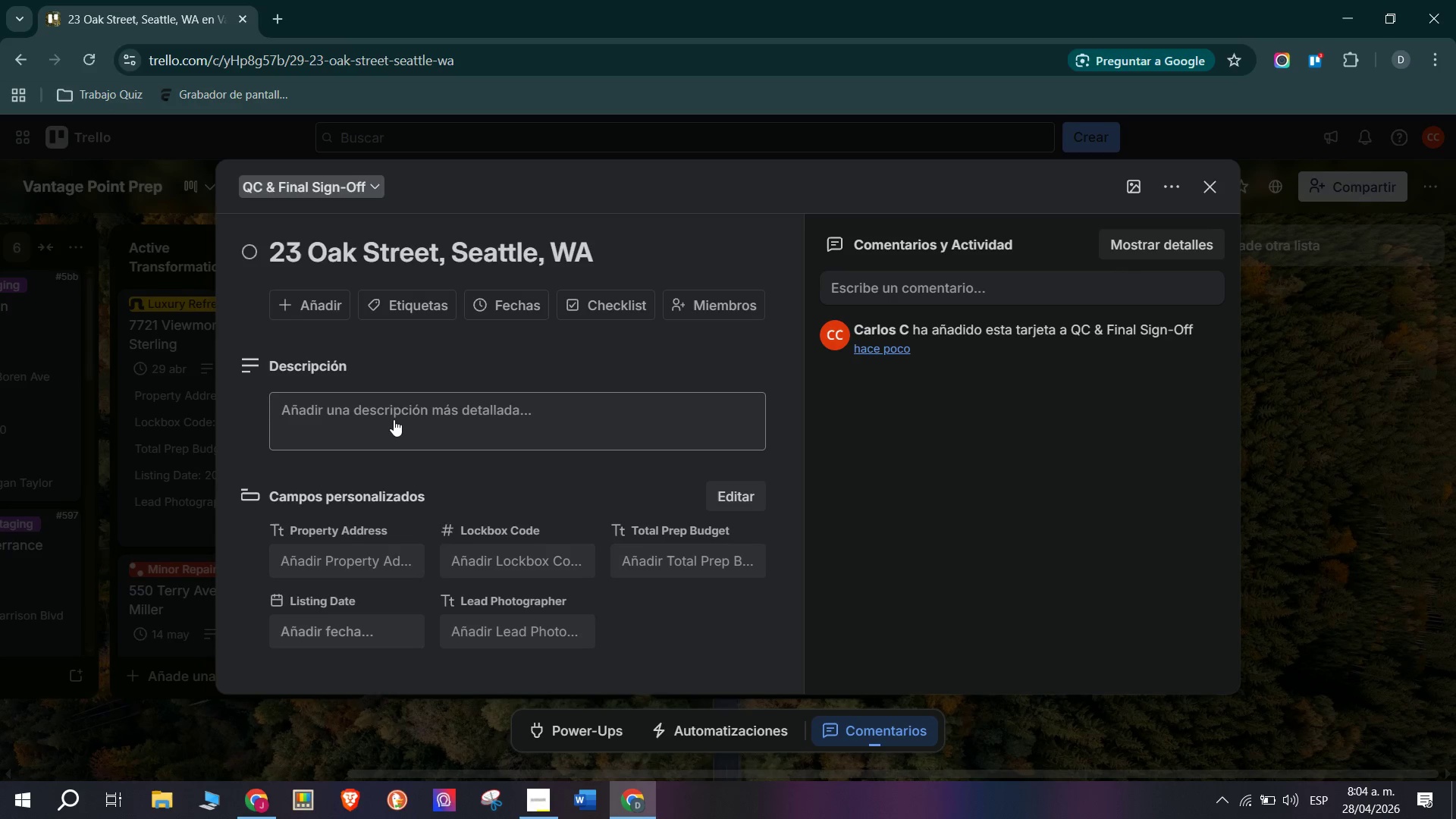 
wait(13.08)
 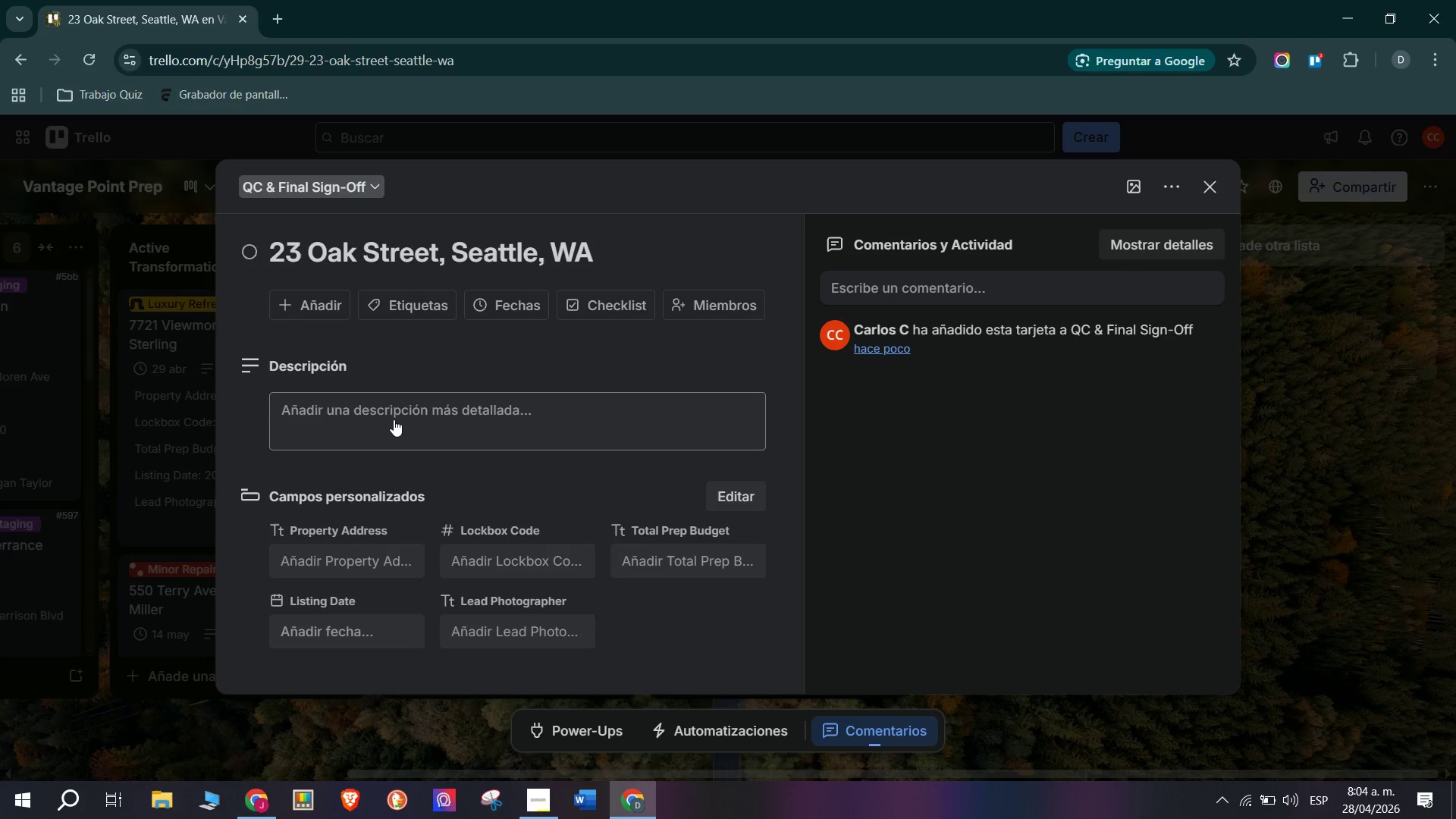 
type(Package)
 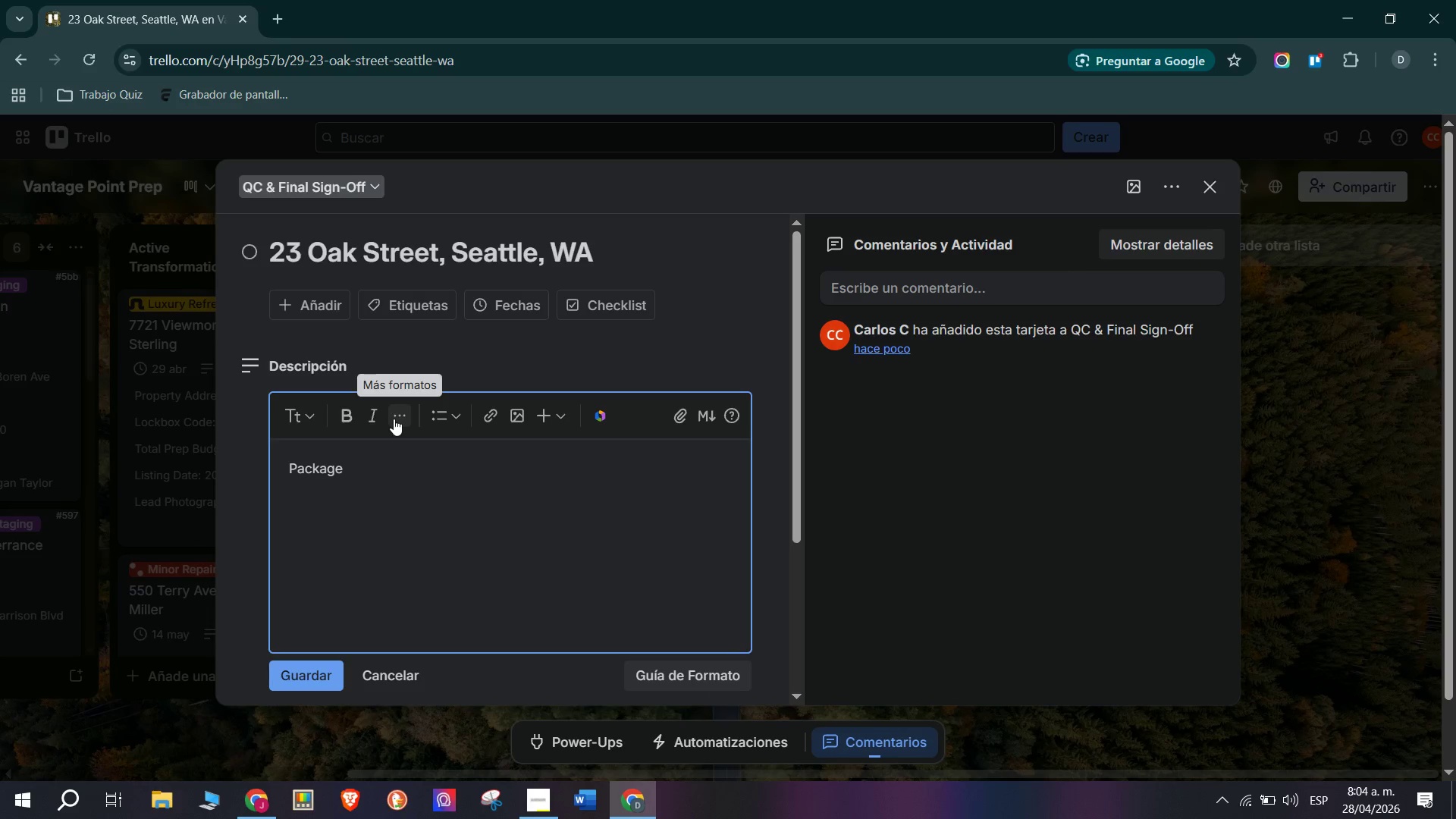 
key(Space)
 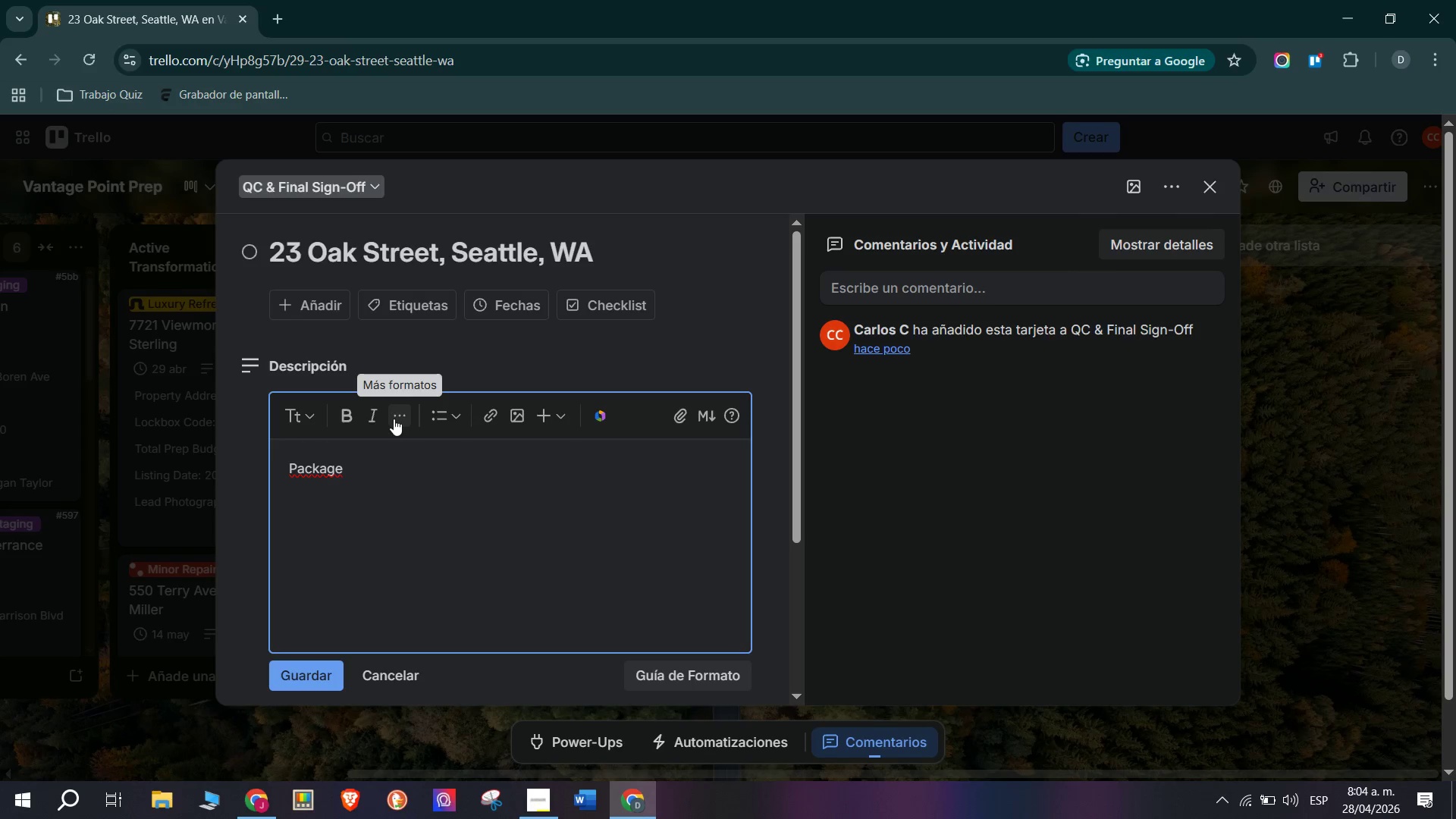 
key(Backspace)
type(> Basic Clean ^ Shoot)
 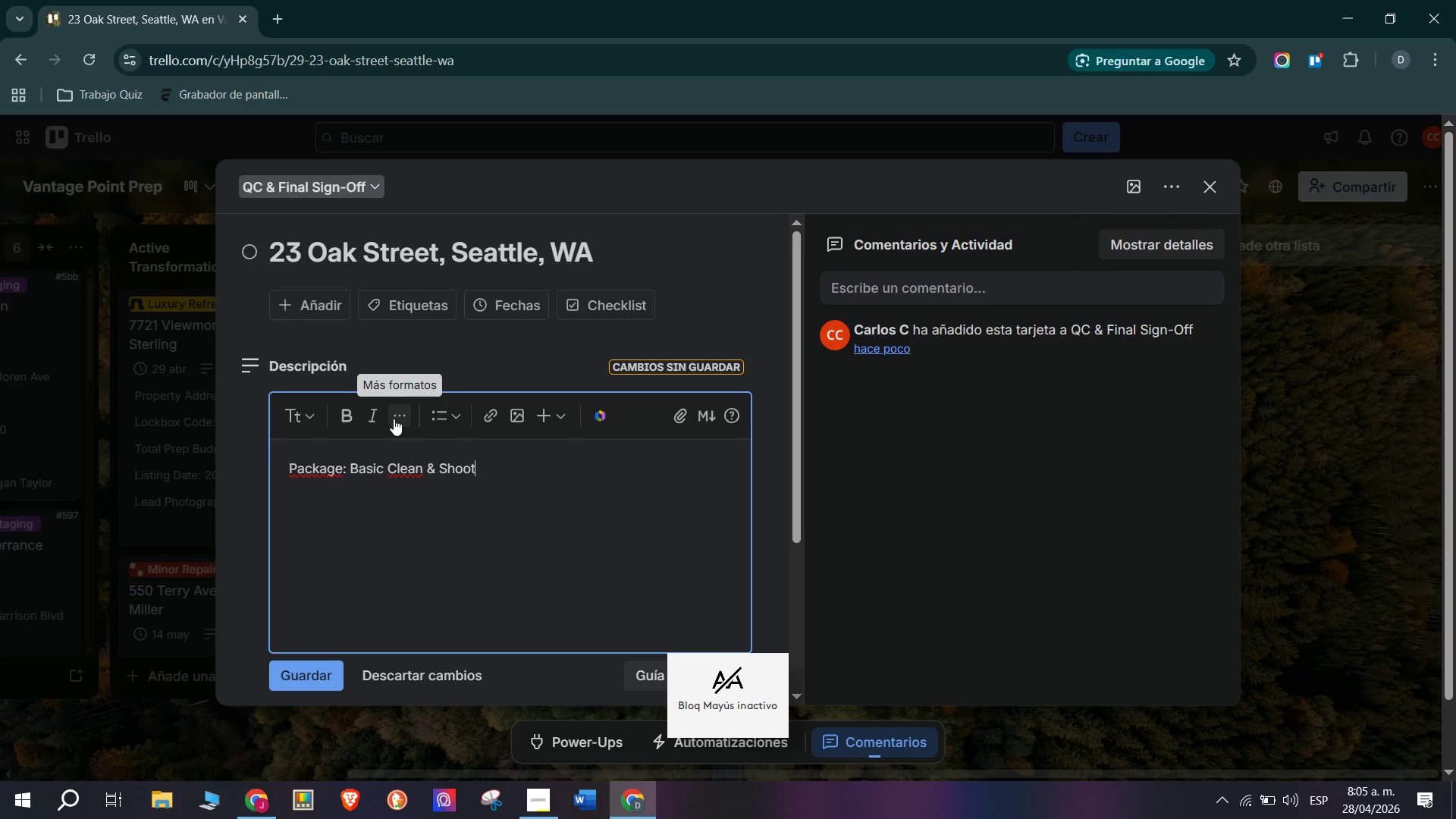 
key(Enter)
 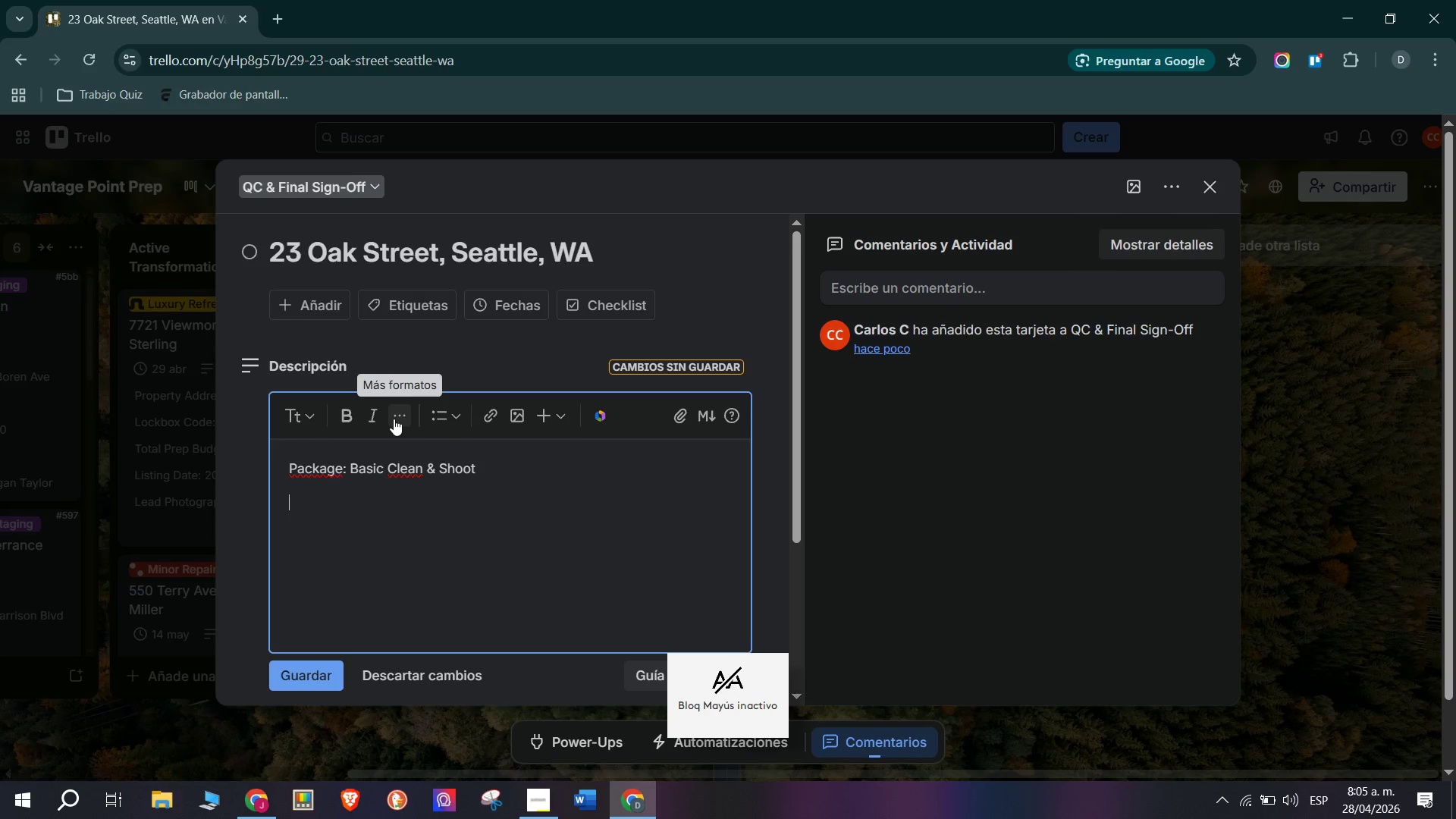 
type(Assigned Vendor> Modern Spaces)
 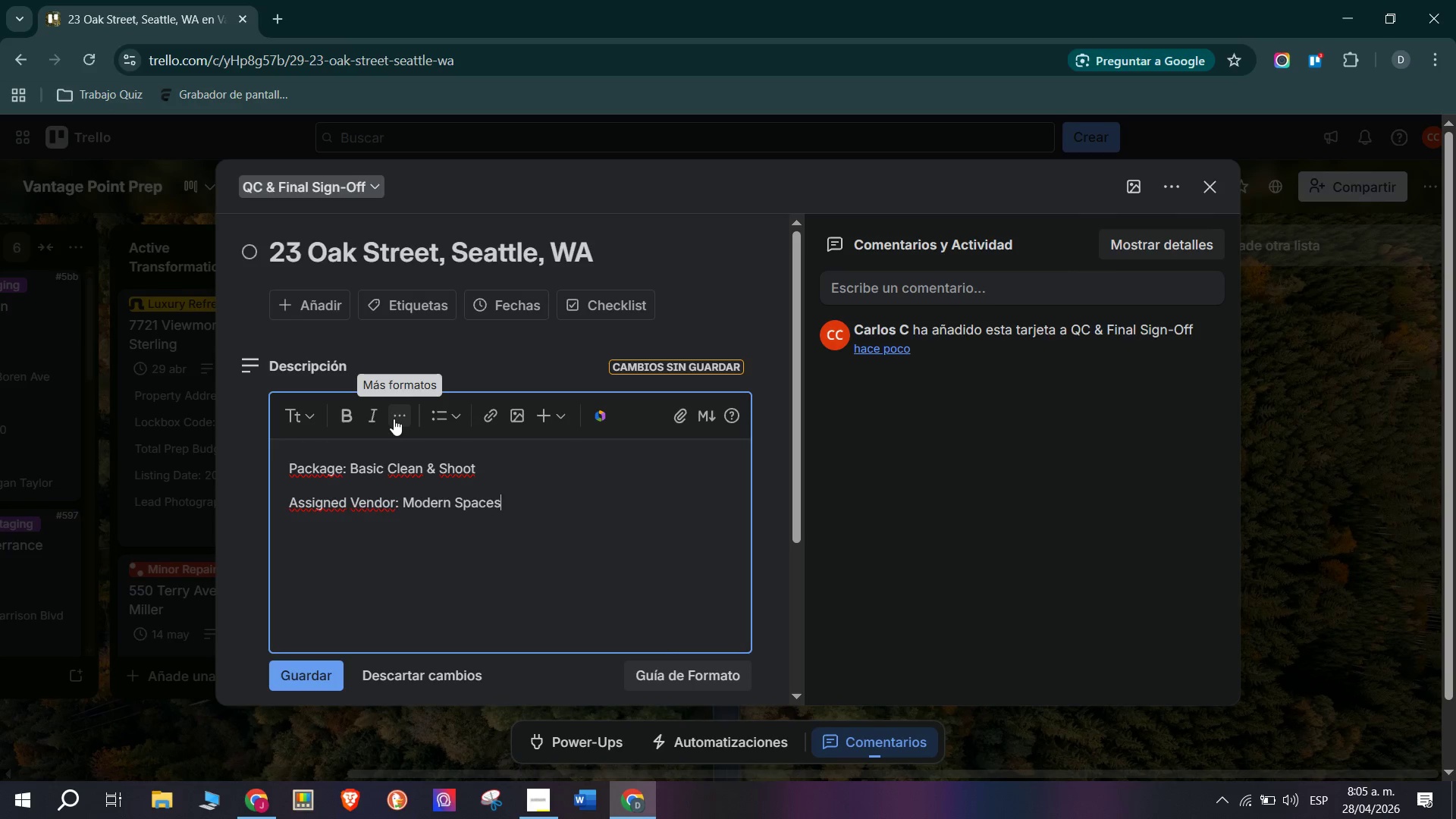 
key(Enter)
 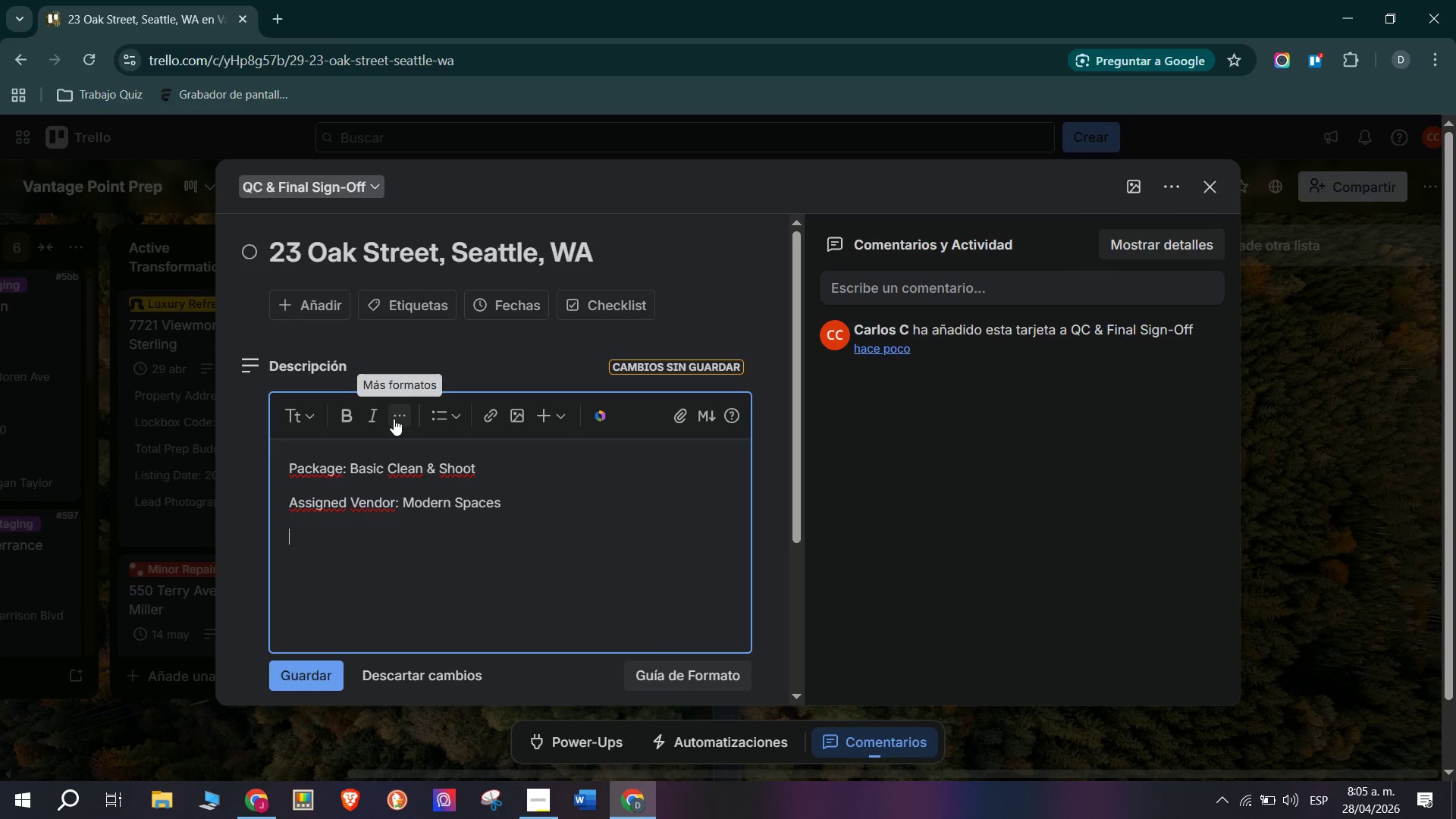 
type(Client> Juloian Vance)
 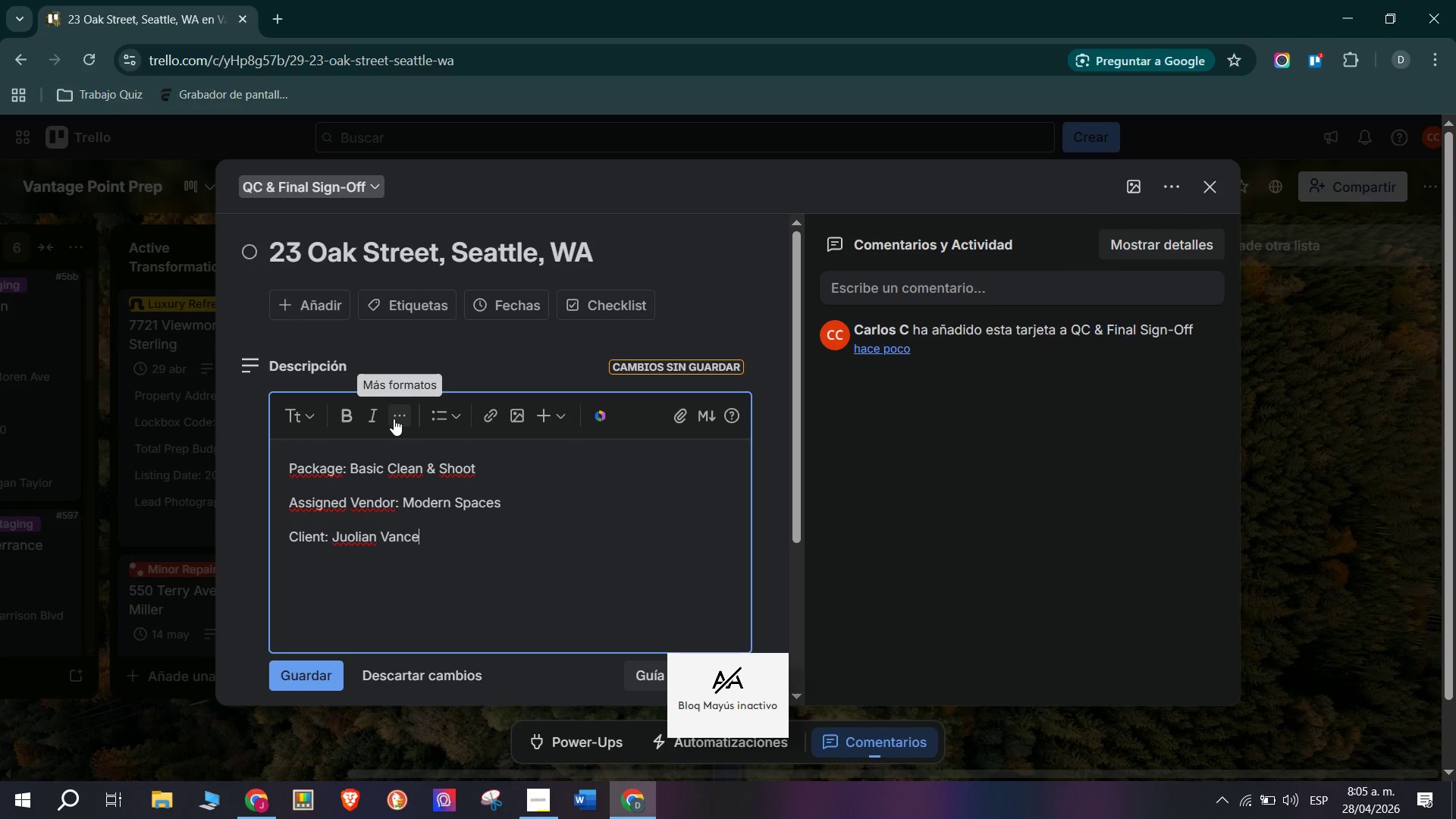 
key(Enter)
 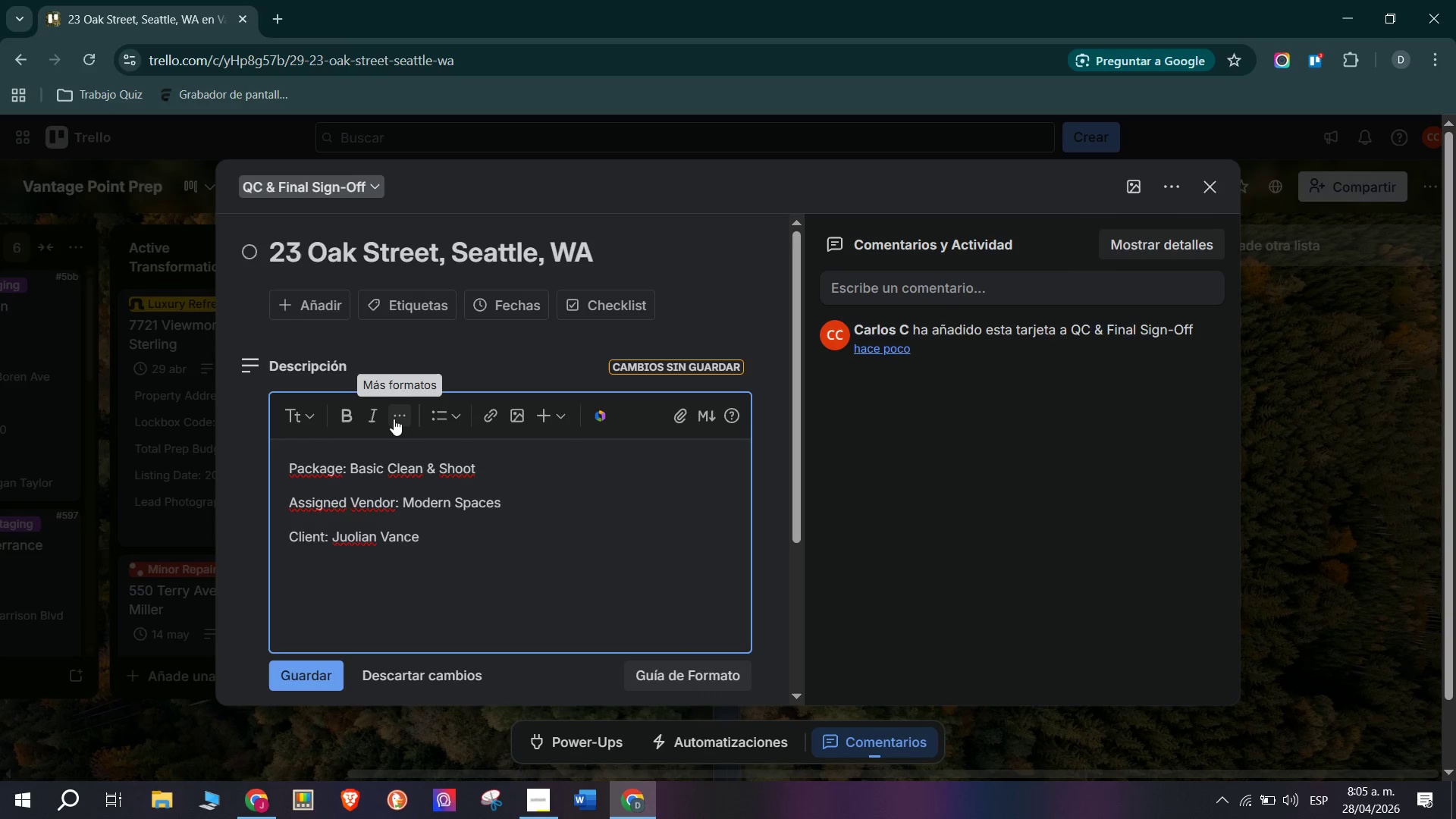 
key(Enter)
 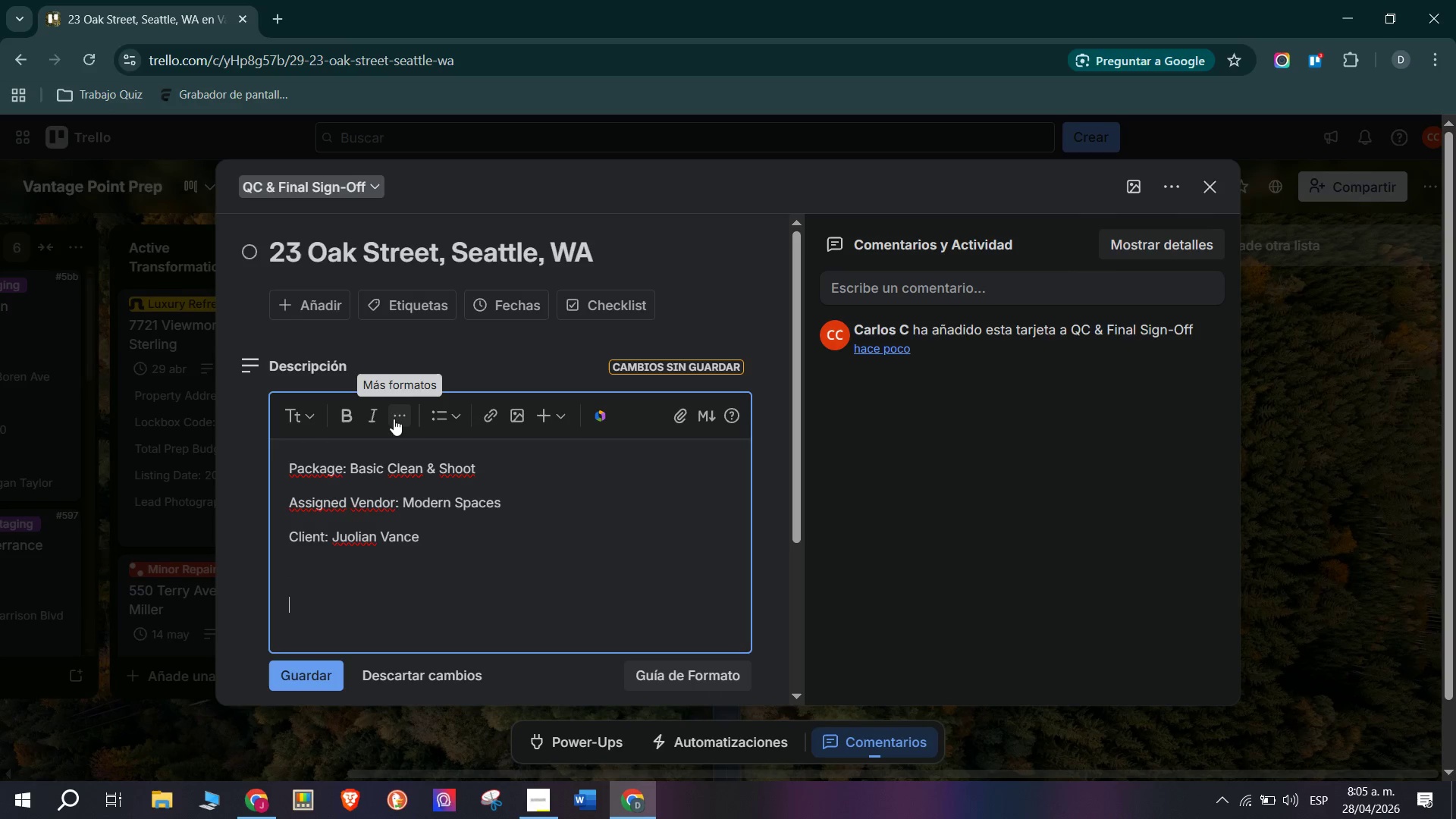 
type(QC IN PROGRESS - High .)
key(Backspace)
type(- budget basic )
 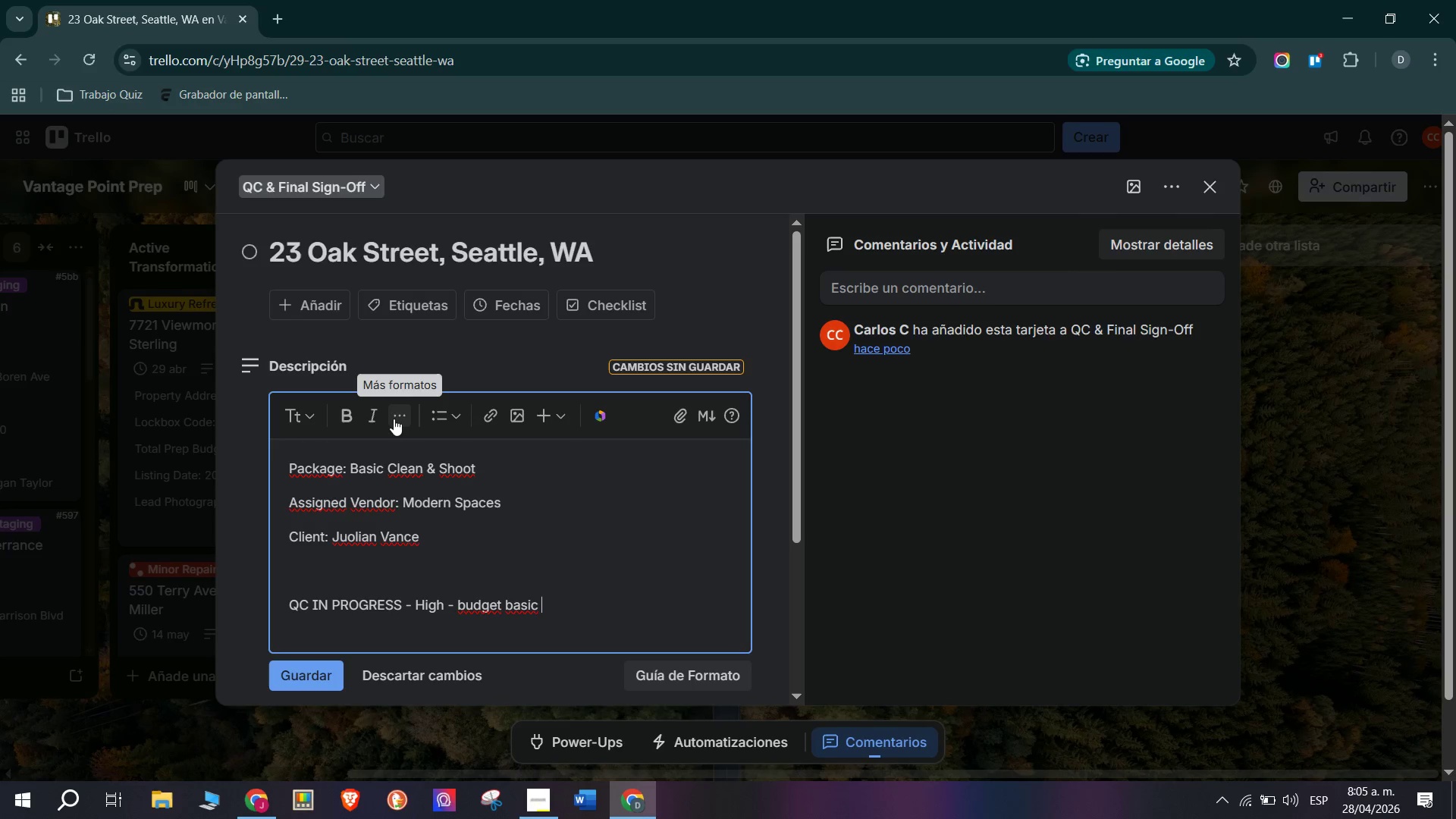 
type(clean )
 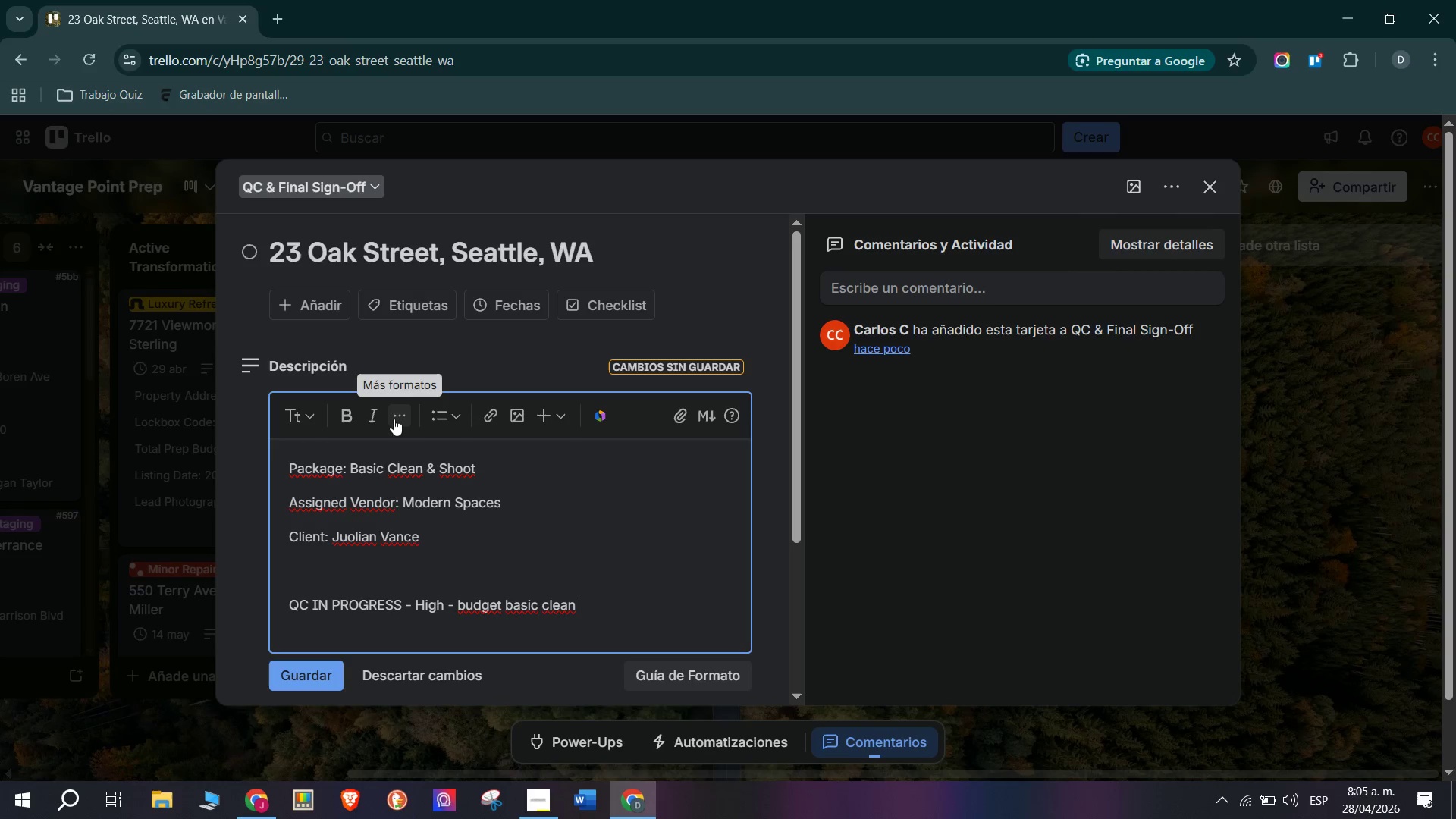 
type(^ shoot. Modern Spaces delivered Premium clean. )
 